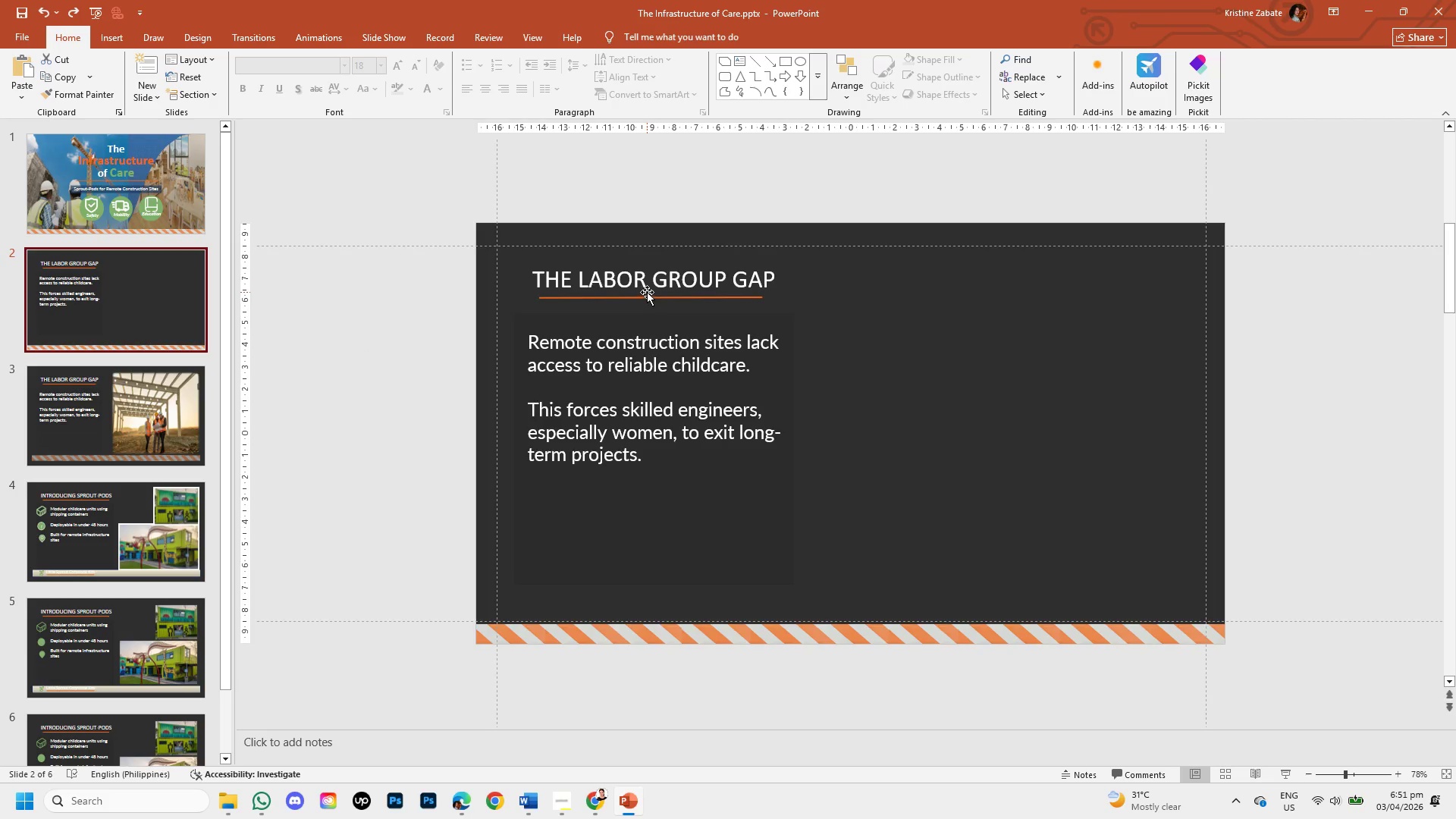 
left_click([647, 288])
 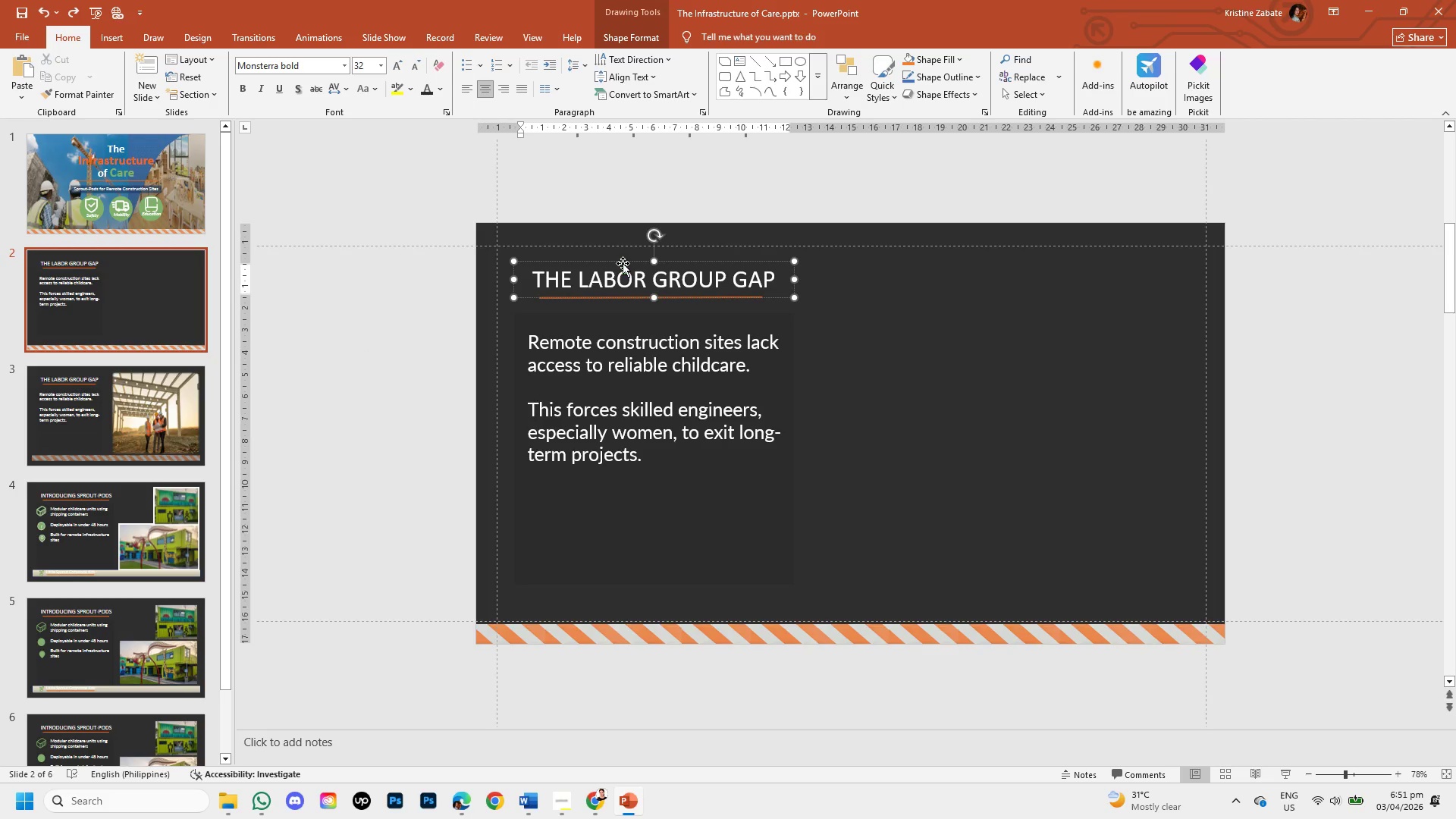 
left_click([623, 263])
 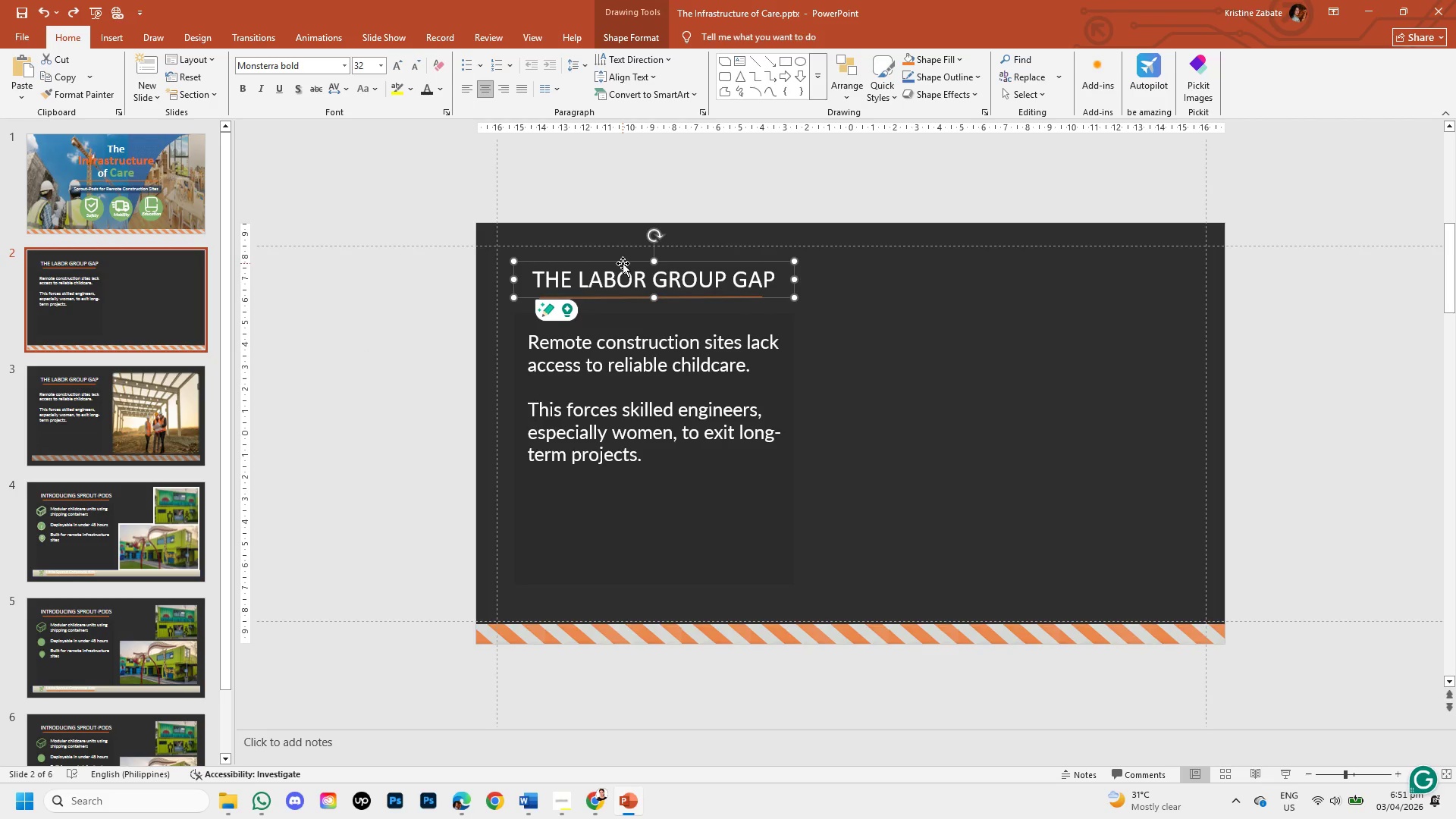 
key(Backspace)
 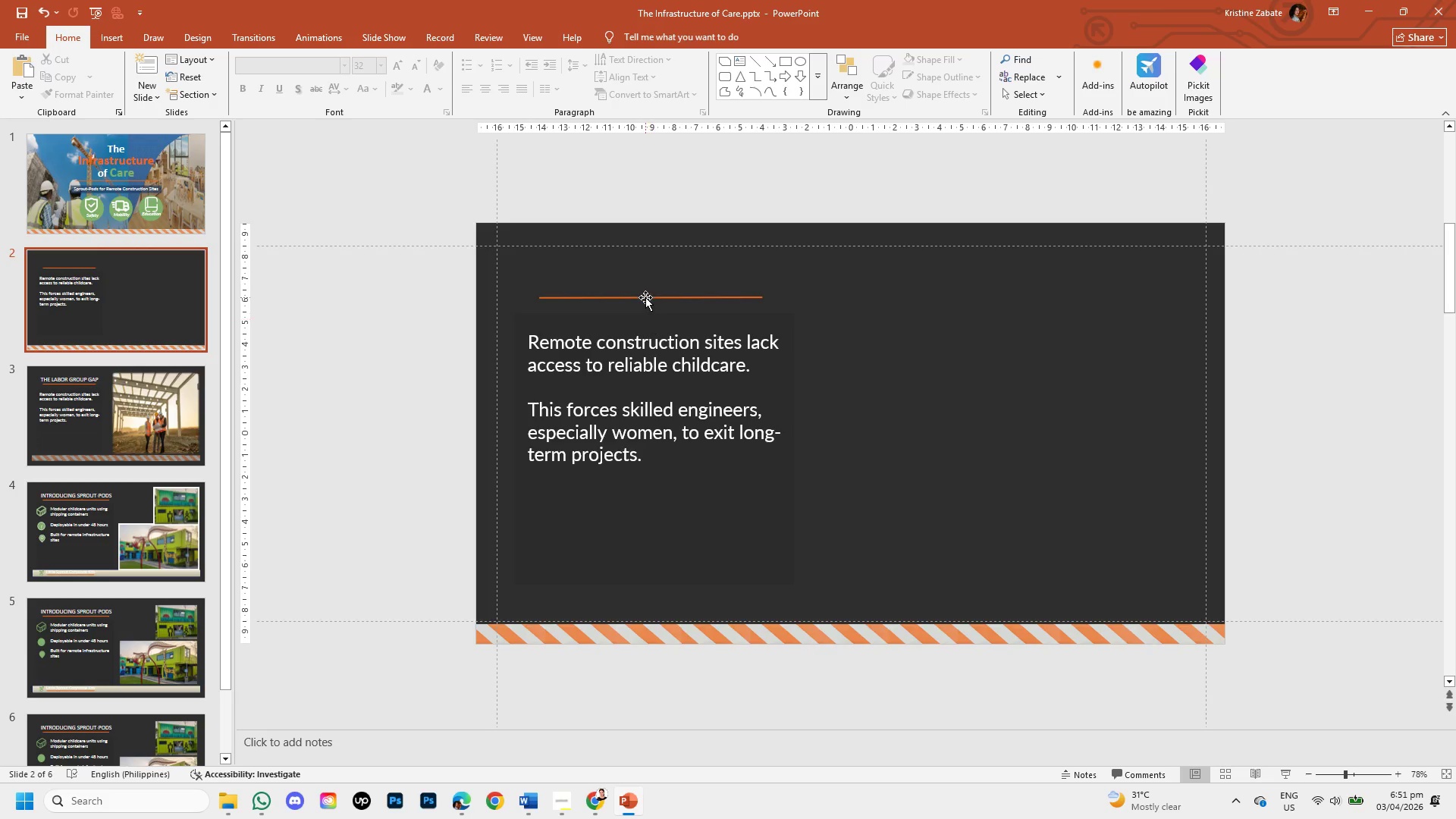 
left_click([645, 297])
 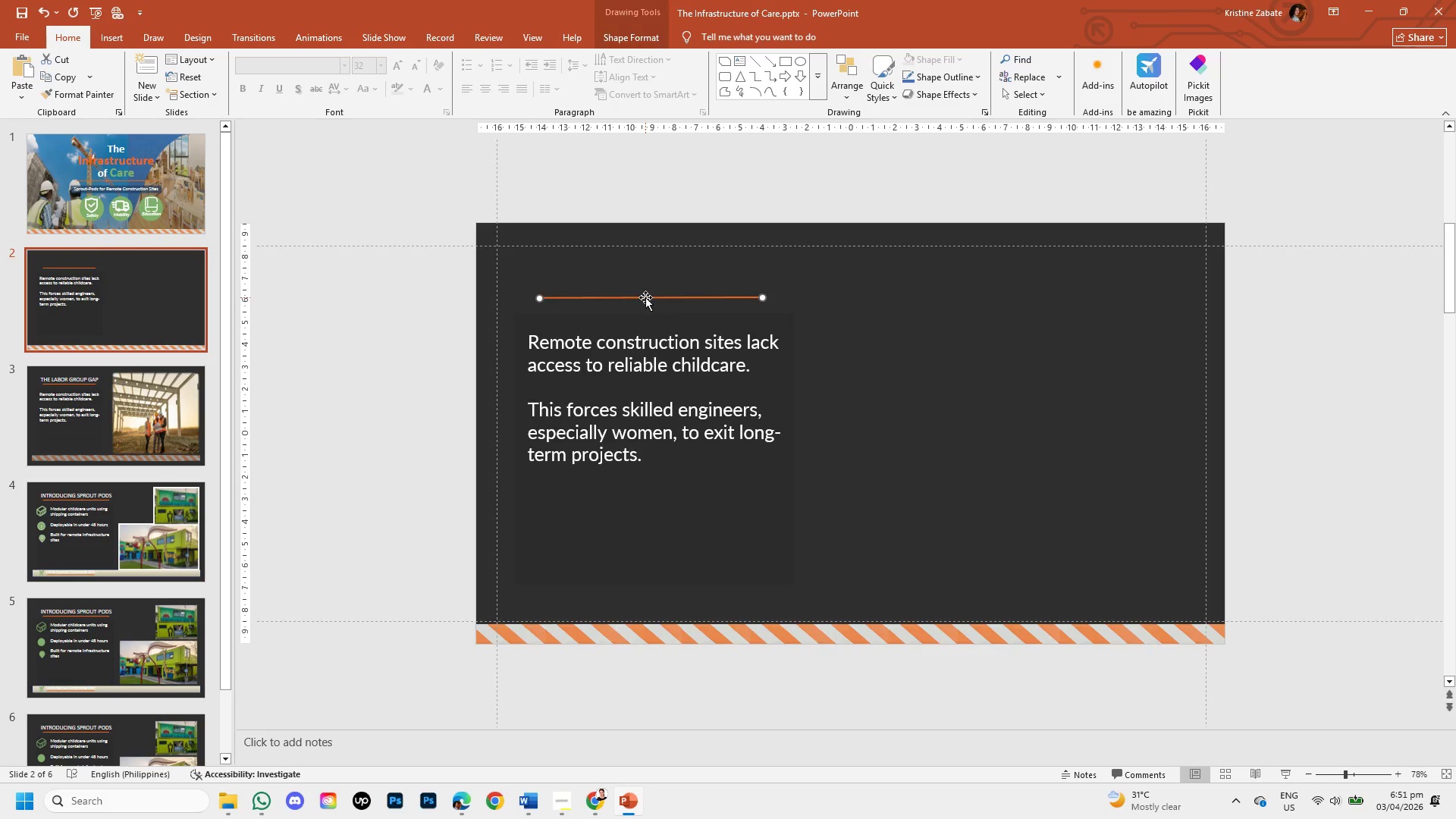 
key(Backspace)
 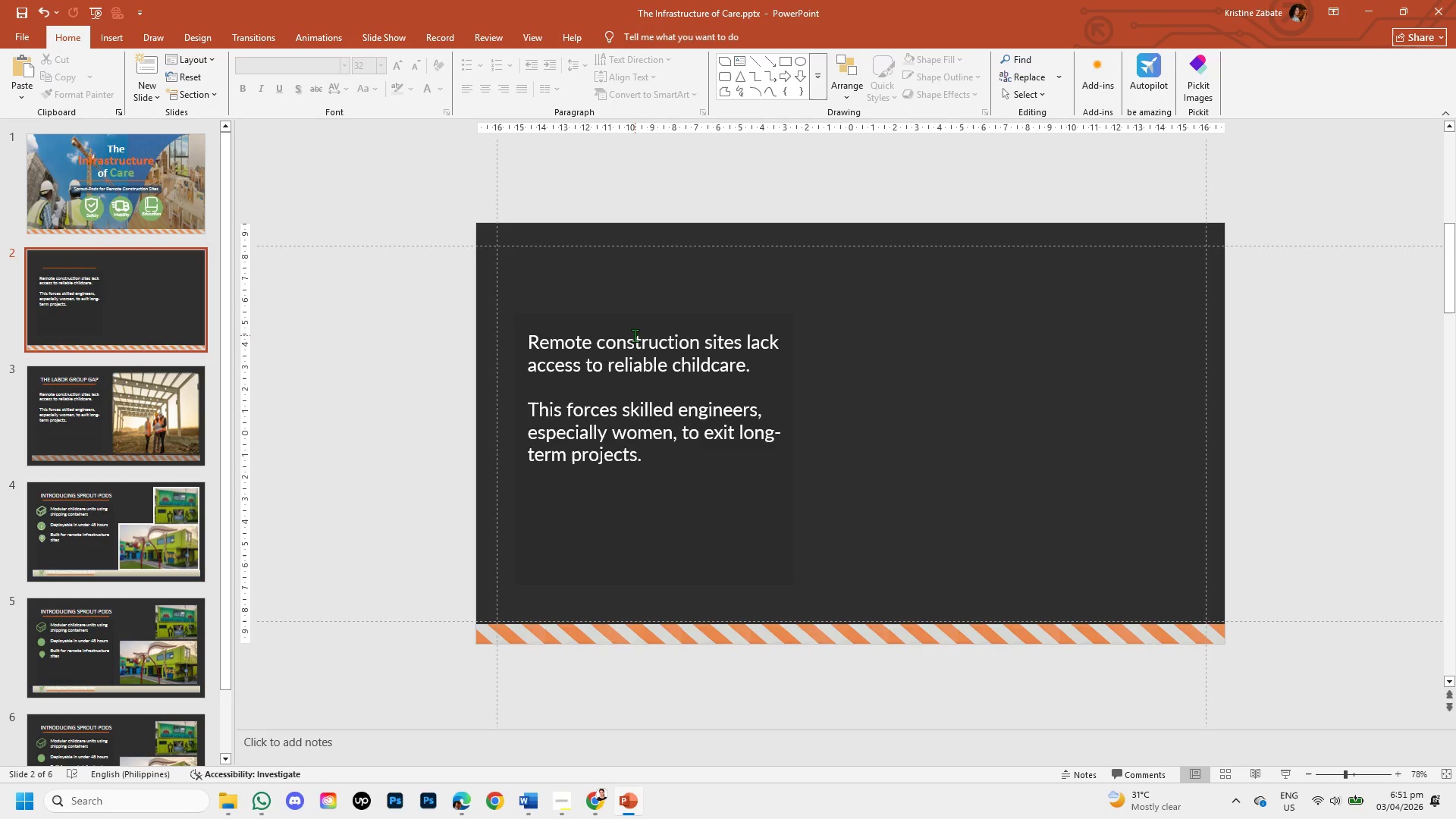 
left_click([635, 335])
 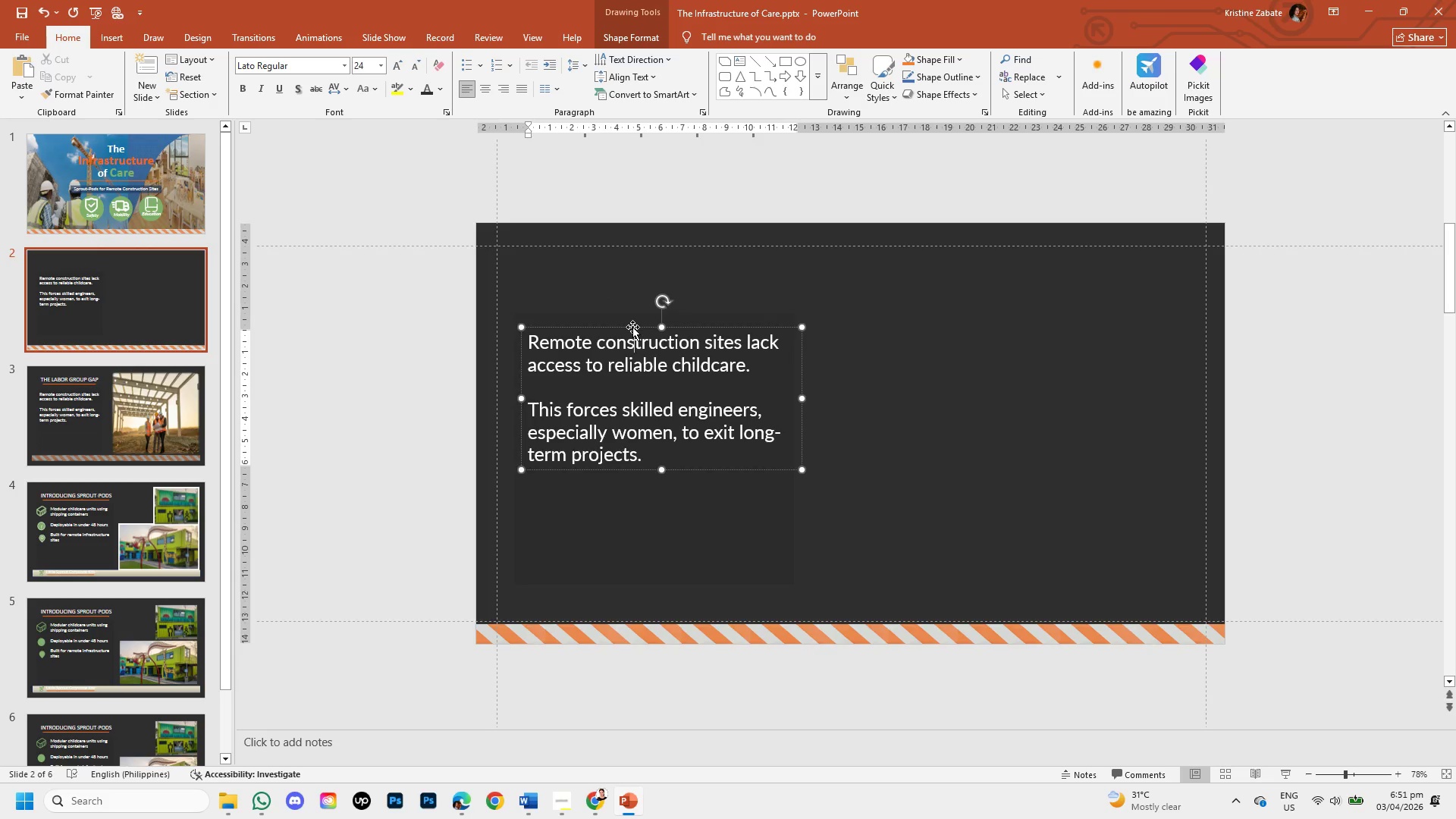 
key(Backspace)
 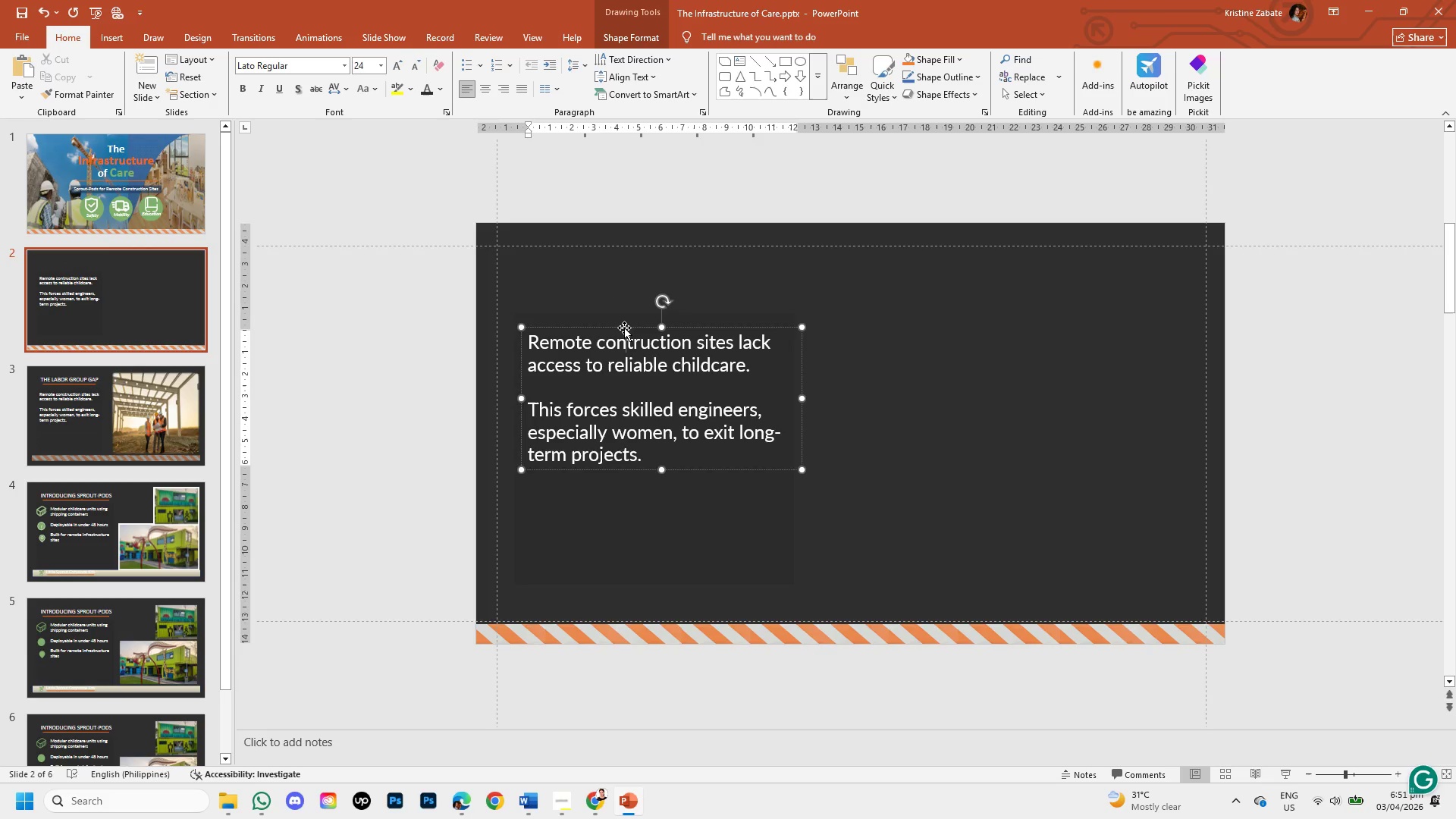 
left_click([624, 328])
 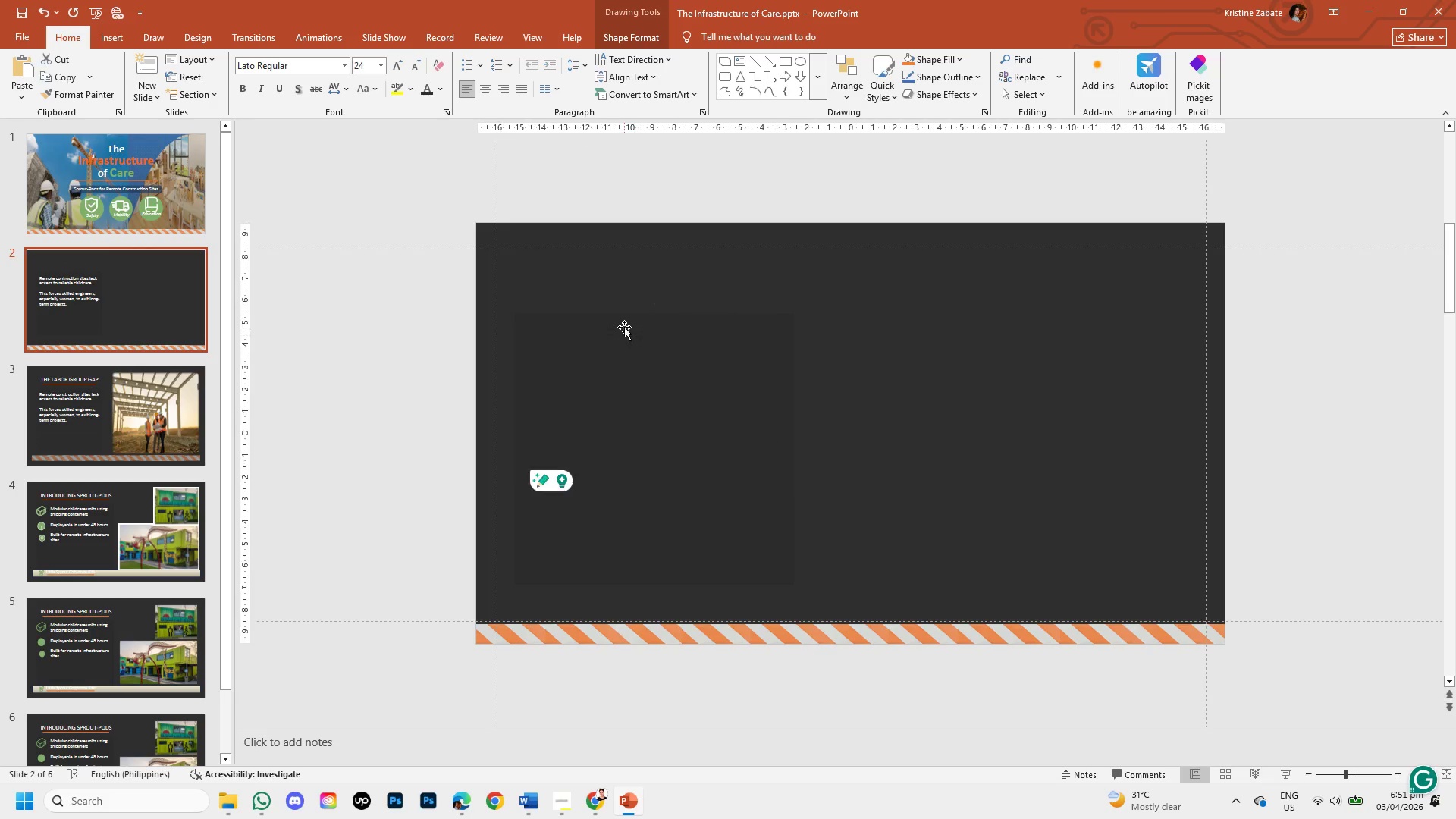 
key(Backspace)
 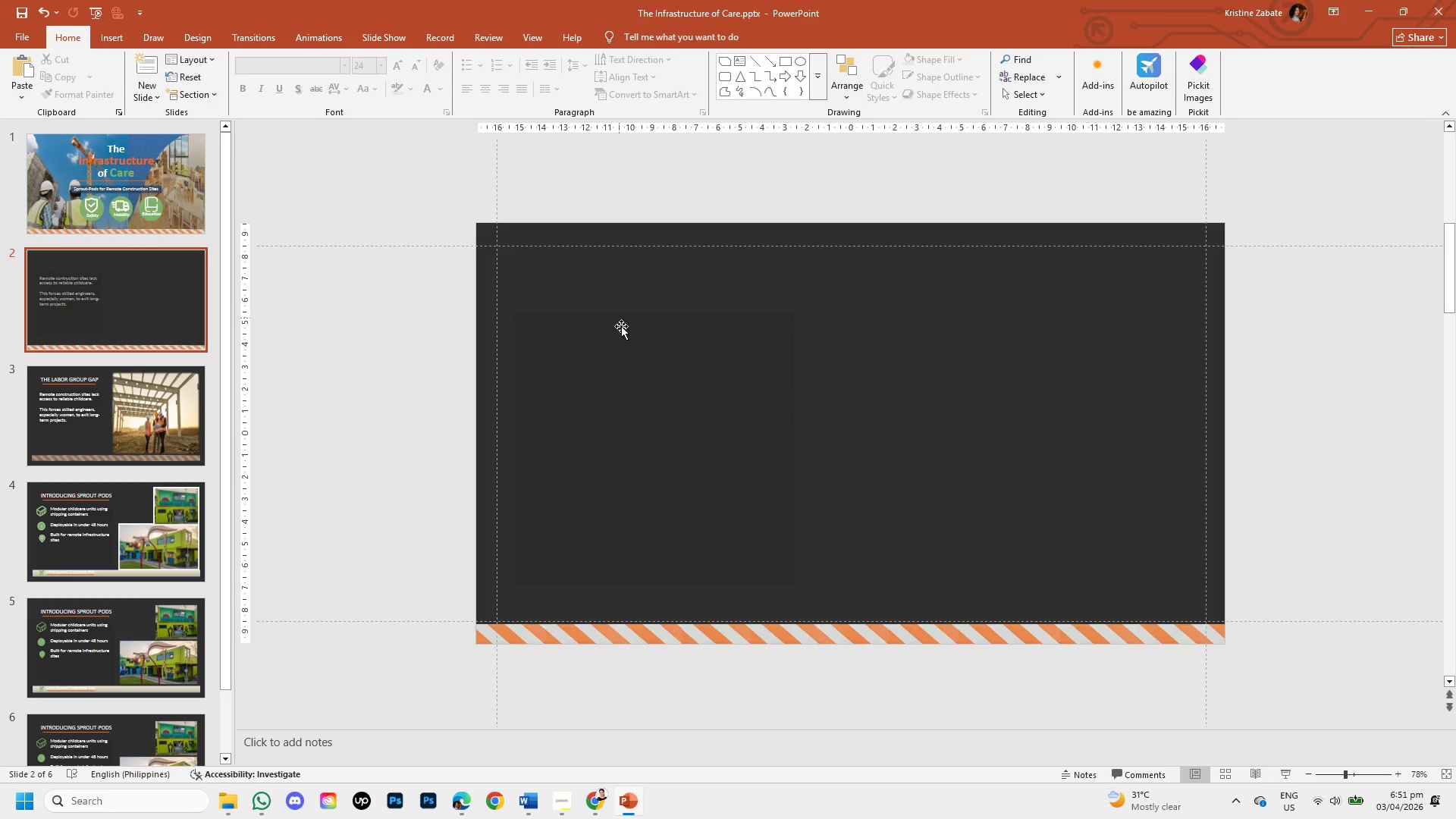 
left_click([622, 329])
 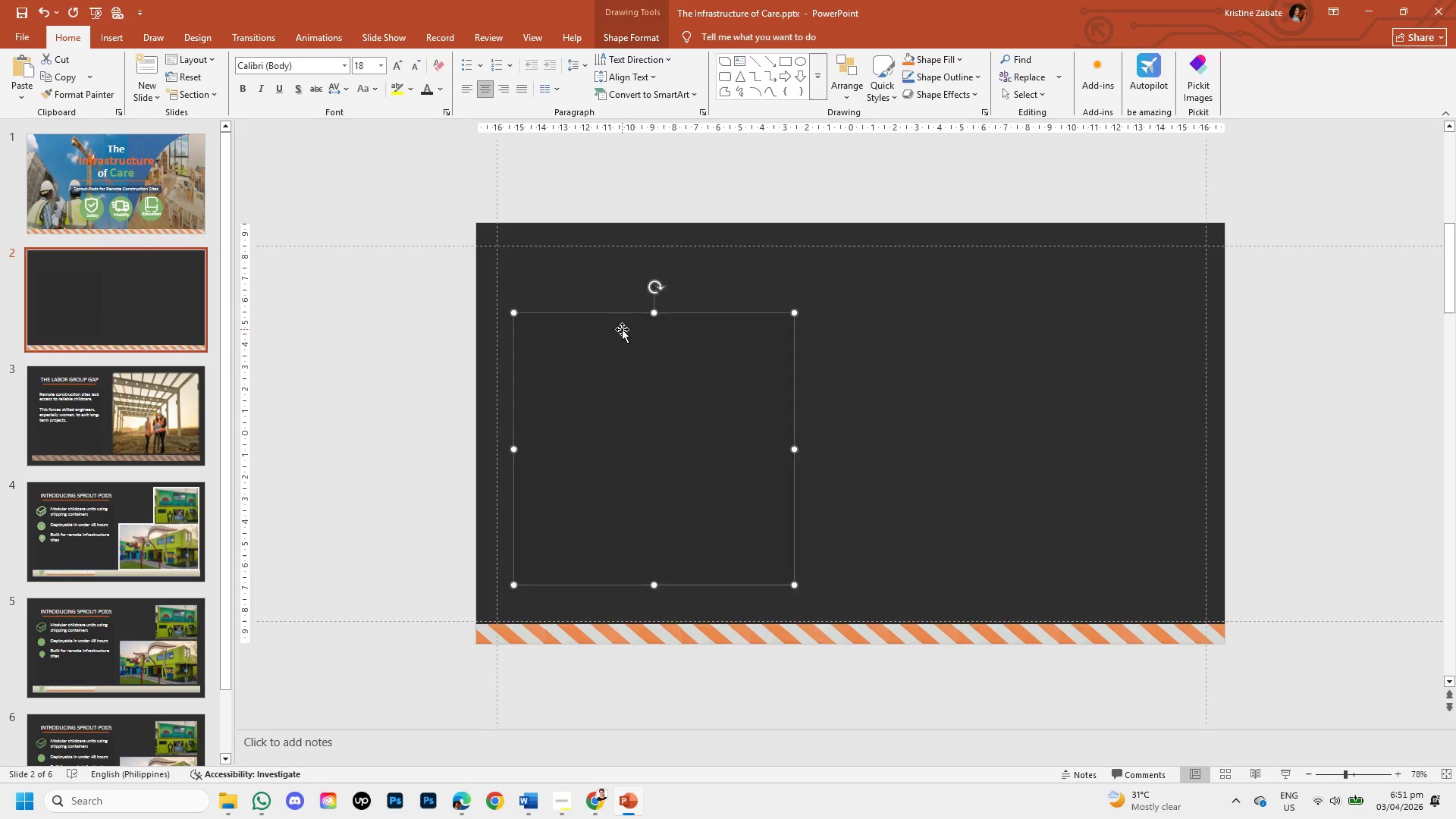 
key(Backspace)
 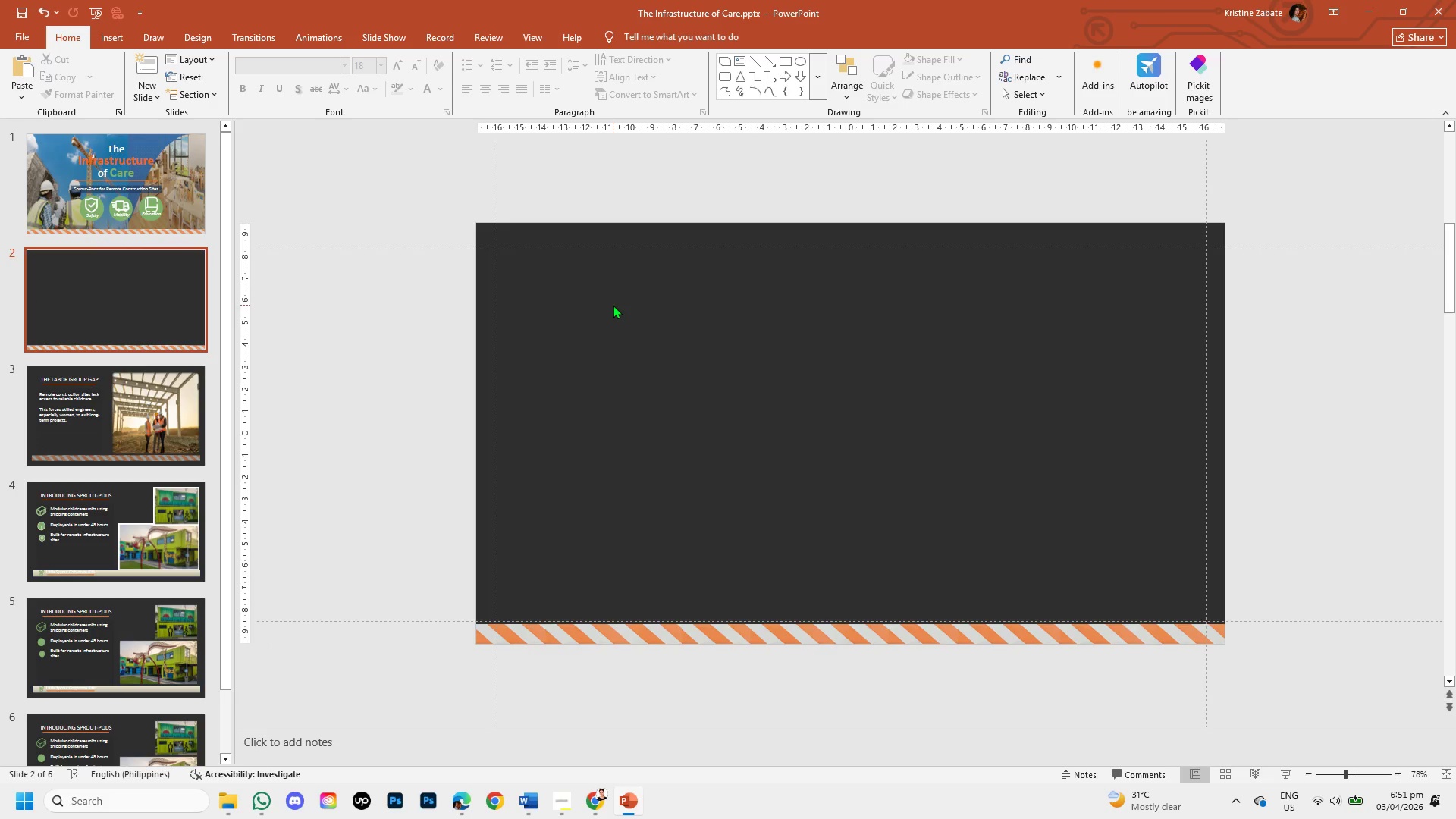 
key(Control+V)
 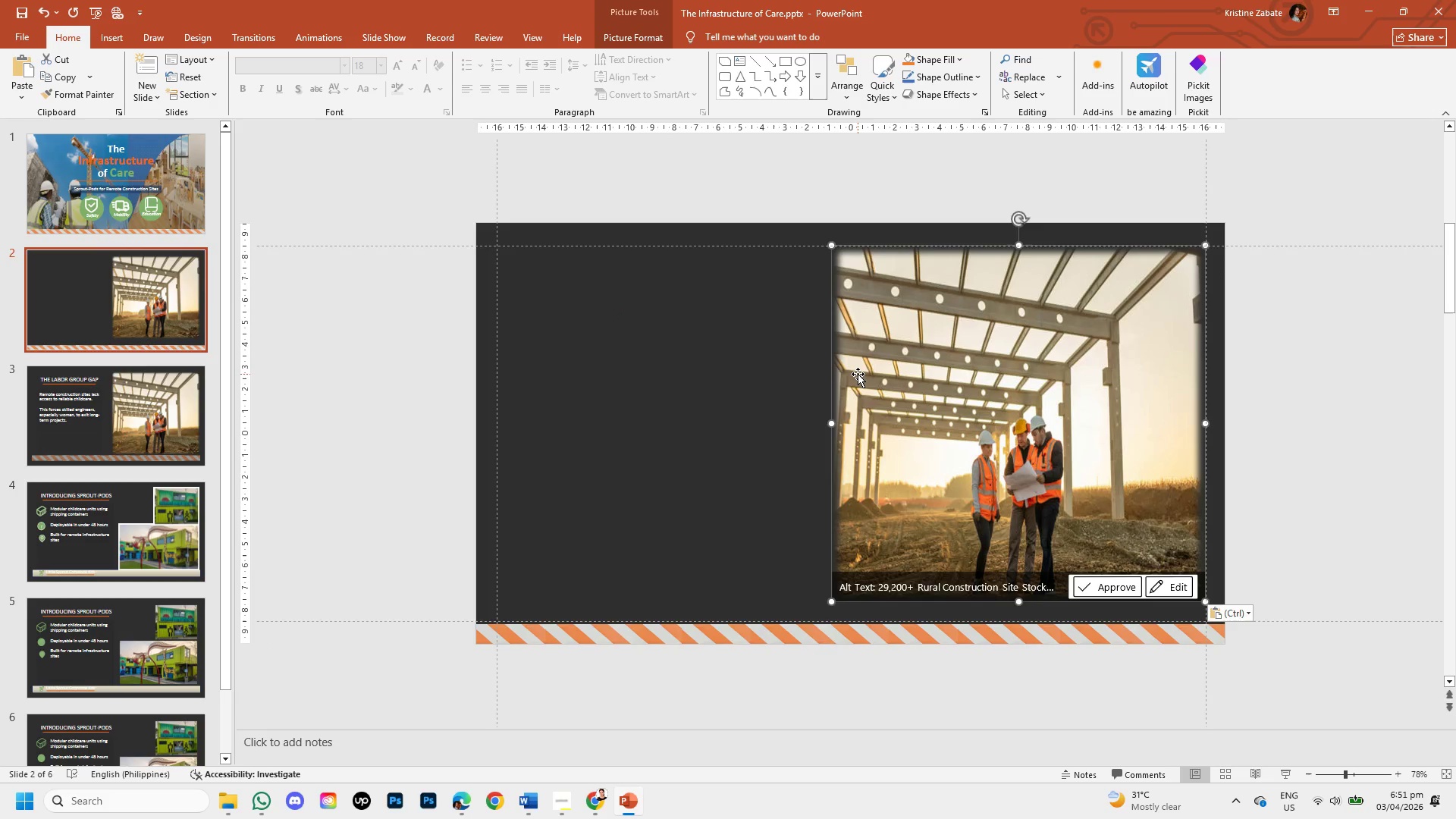 
left_click([858, 374])
 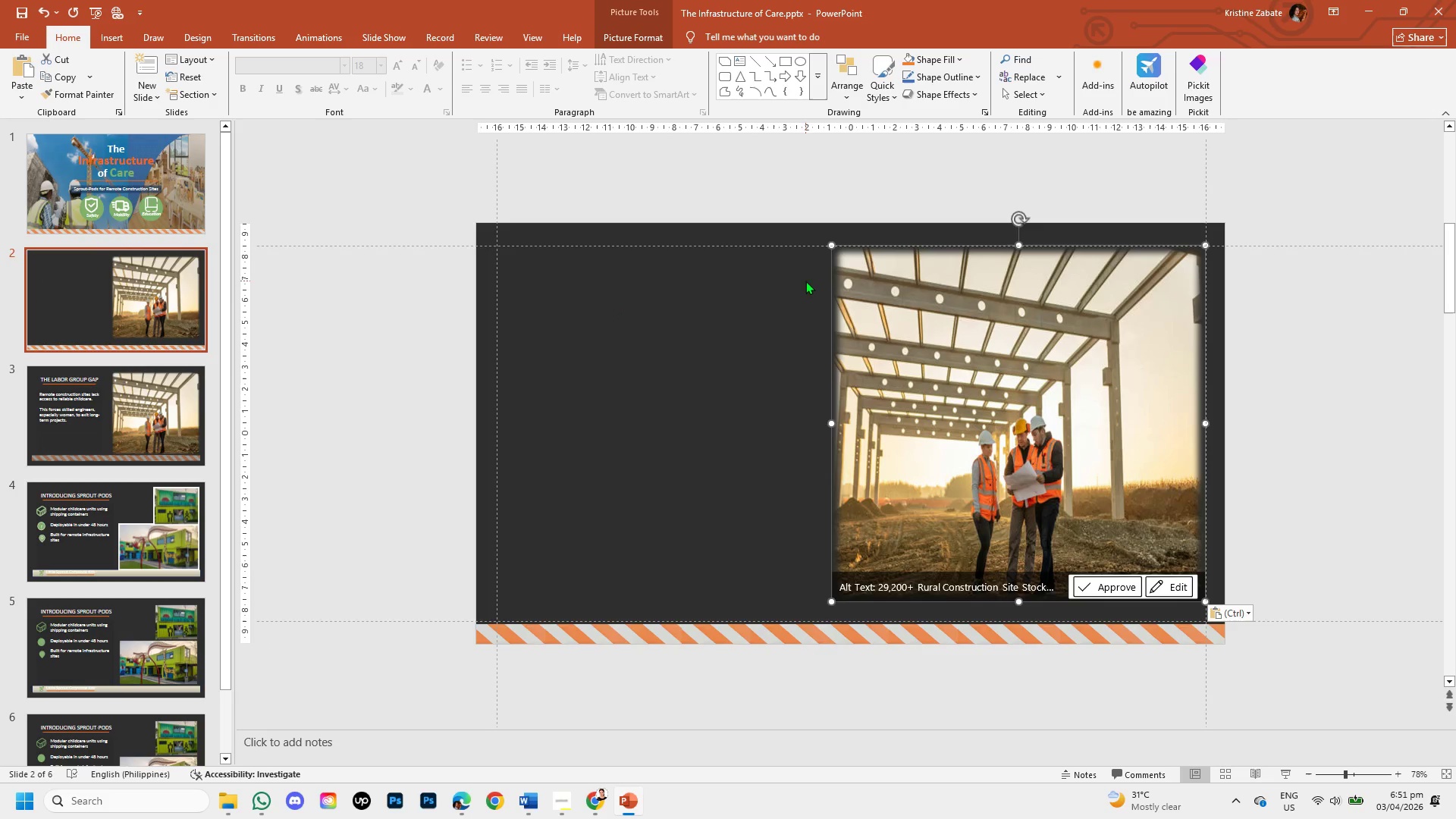 
left_click_drag(start_coordinate=[828, 242], to_coordinate=[821, 348])
 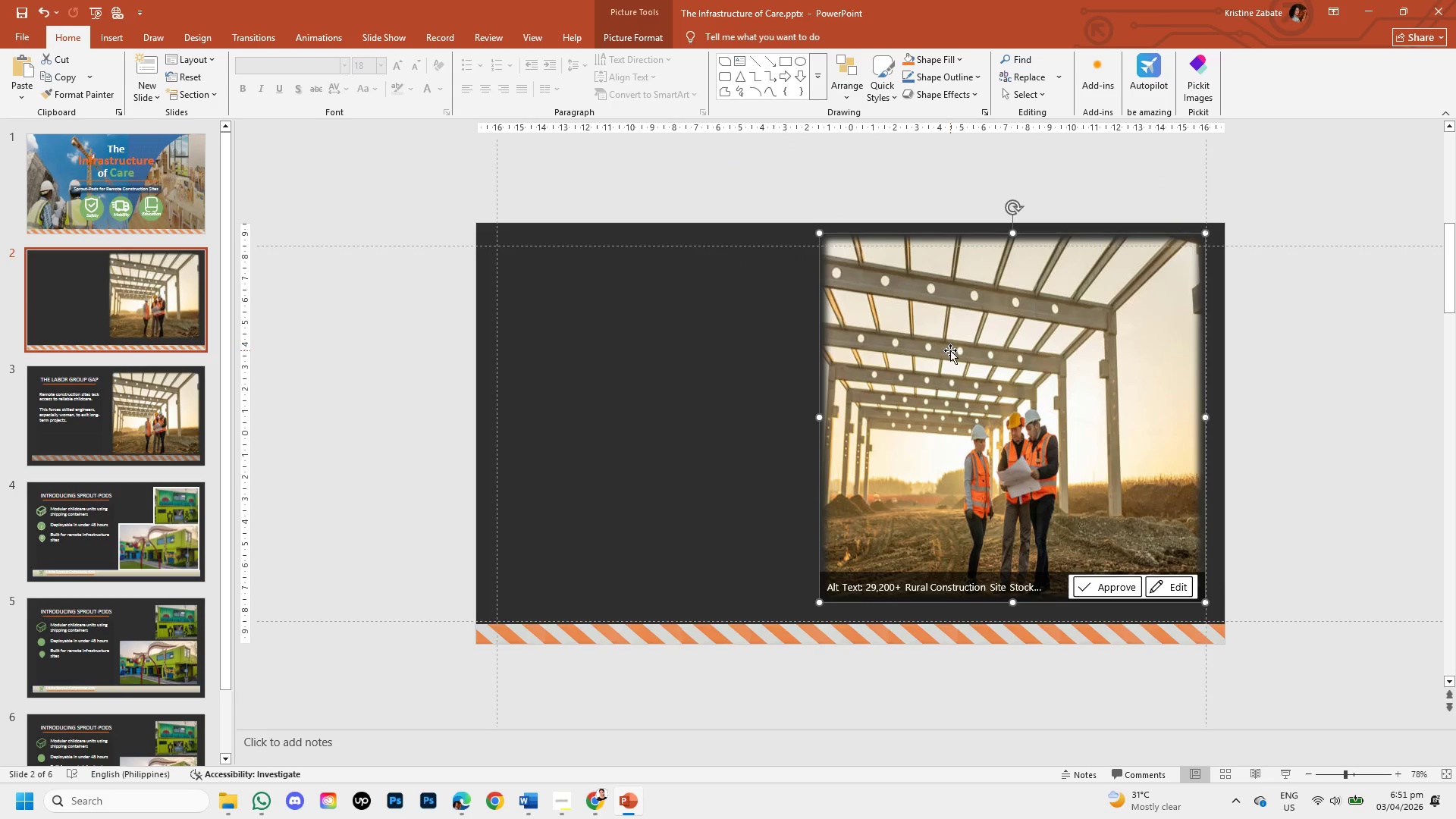 
double_click([950, 350])
 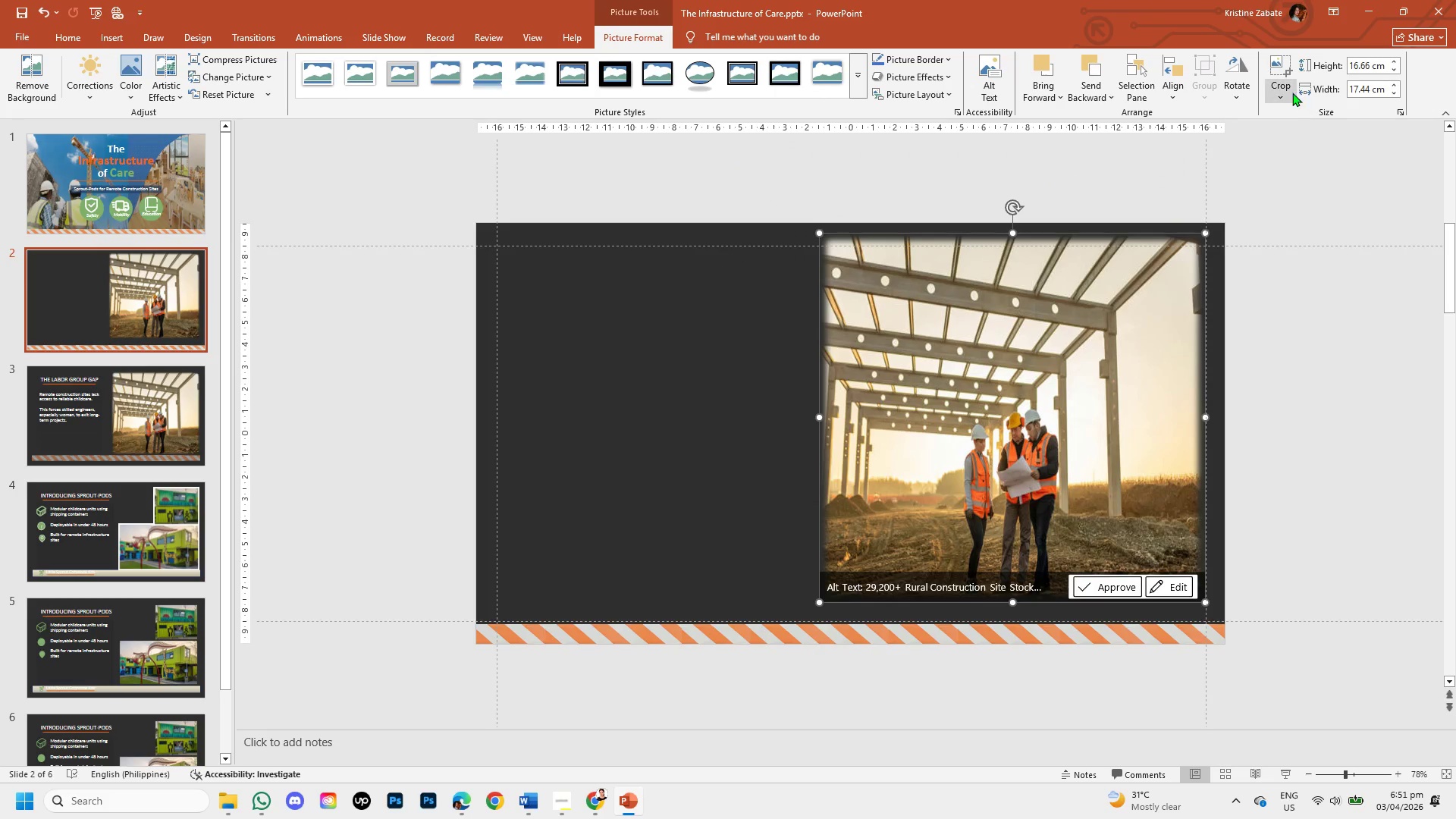 
left_click([1288, 92])
 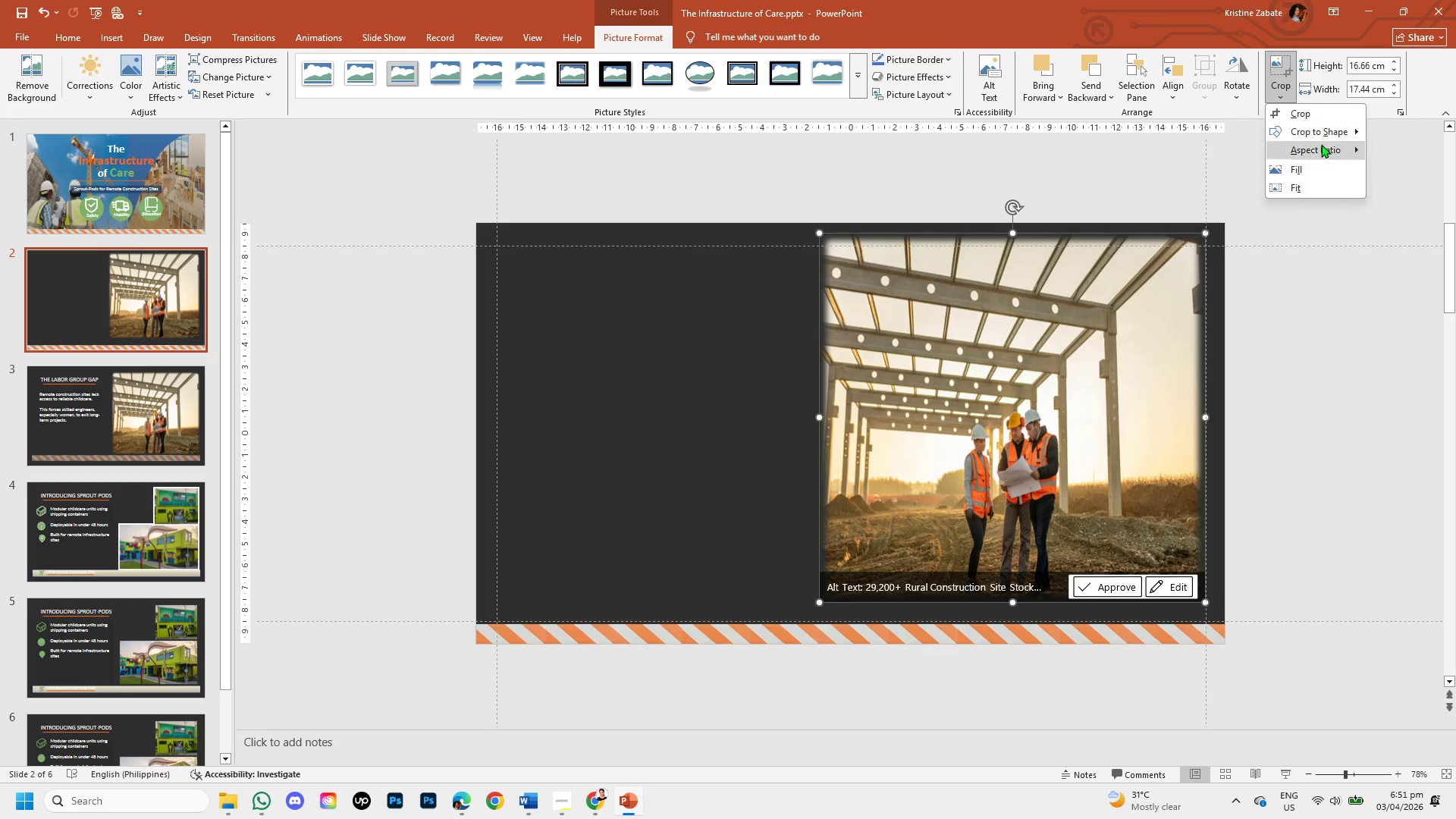 
left_click([1321, 144])
 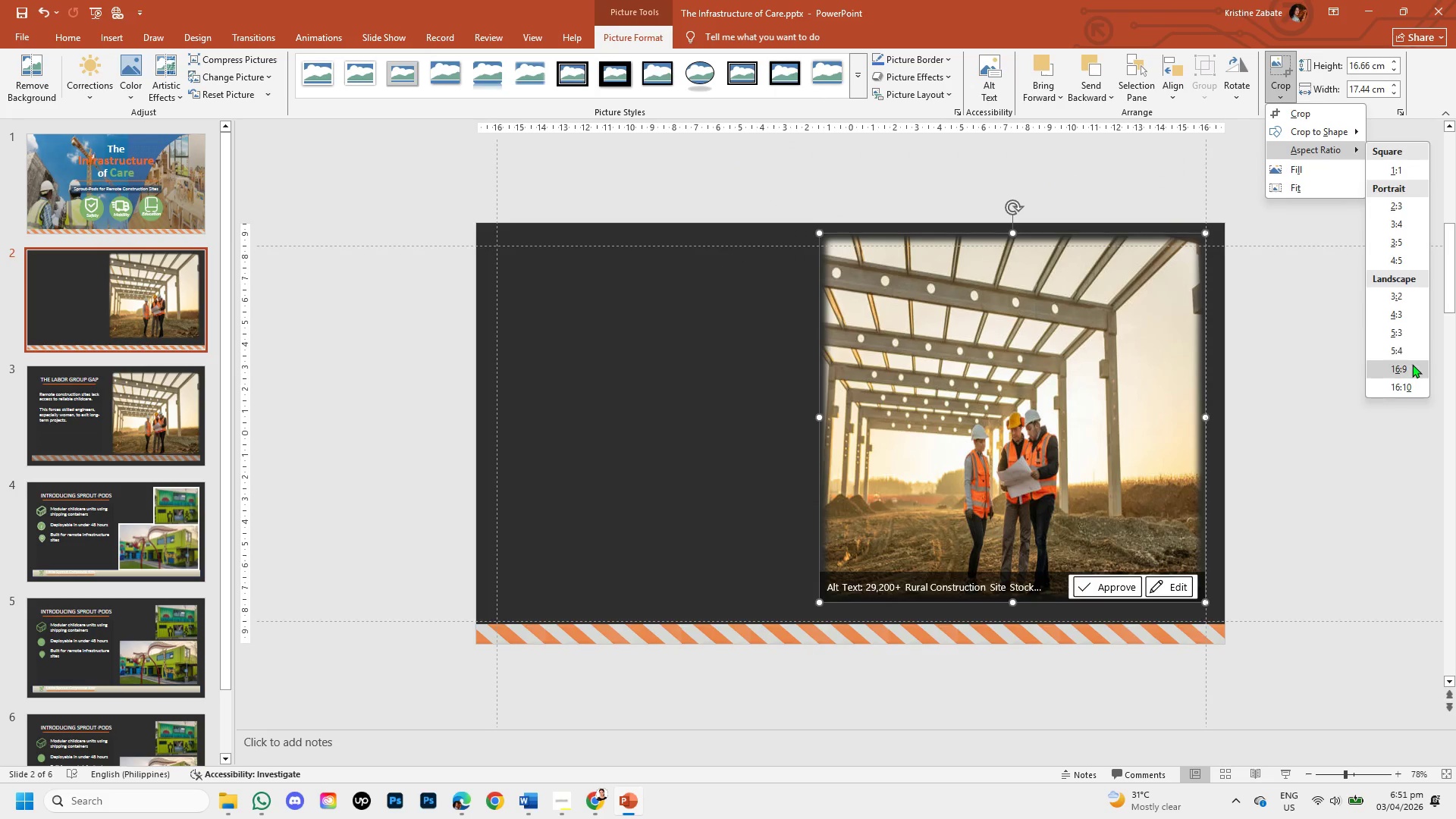 
left_click([1412, 366])
 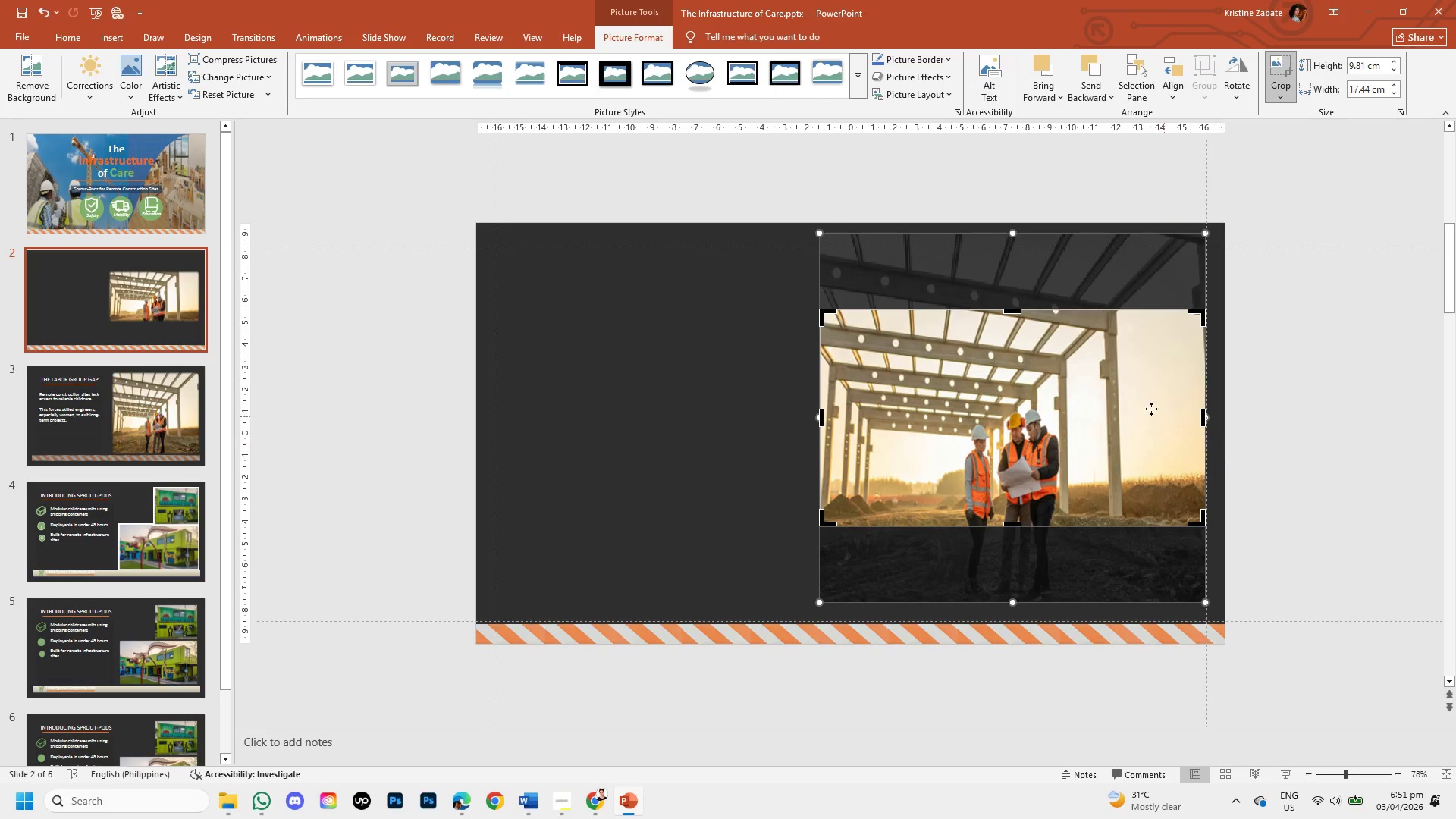 
left_click_drag(start_coordinate=[1138, 403], to_coordinate=[1128, 342])
 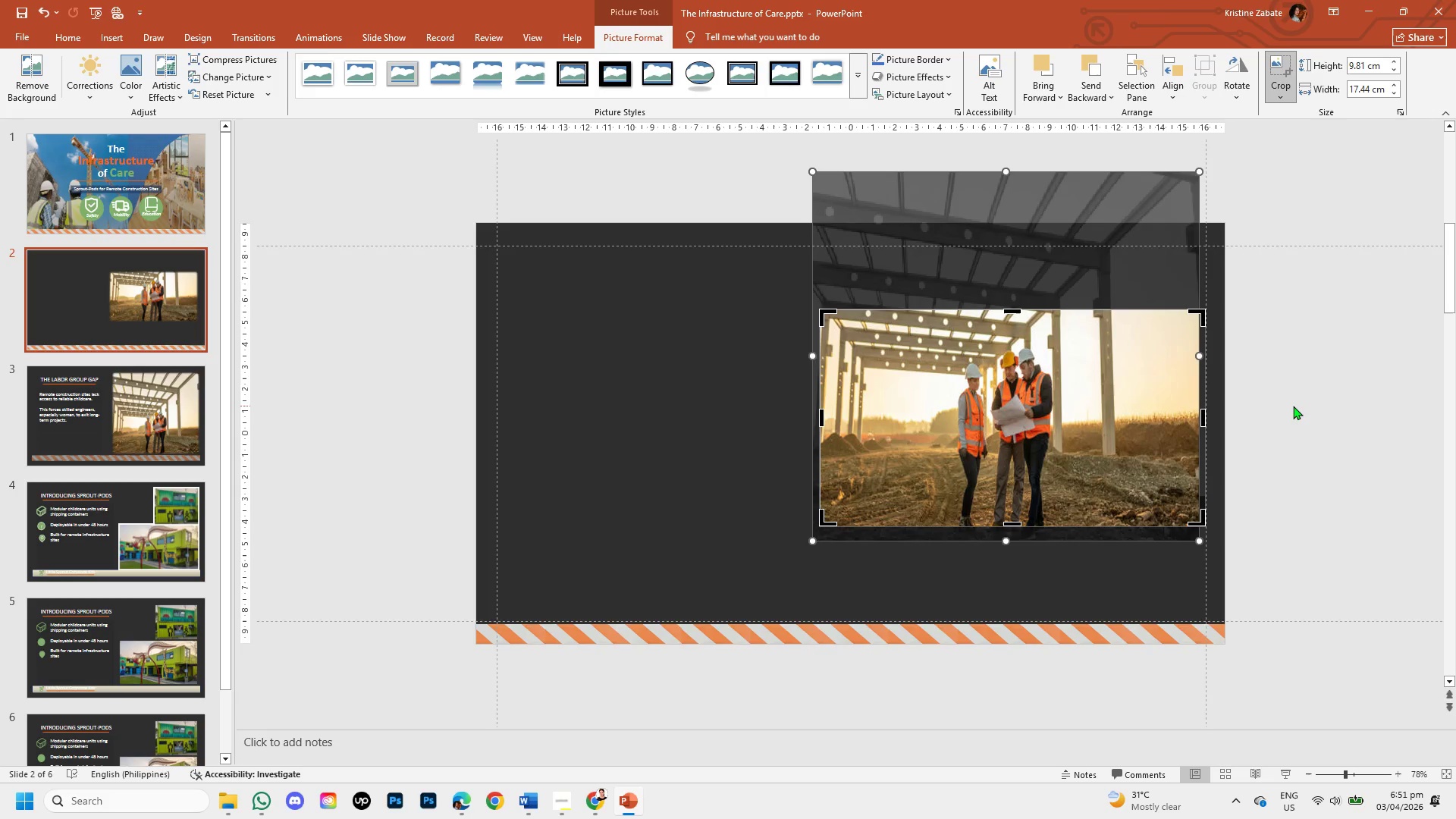 
left_click([1293, 406])
 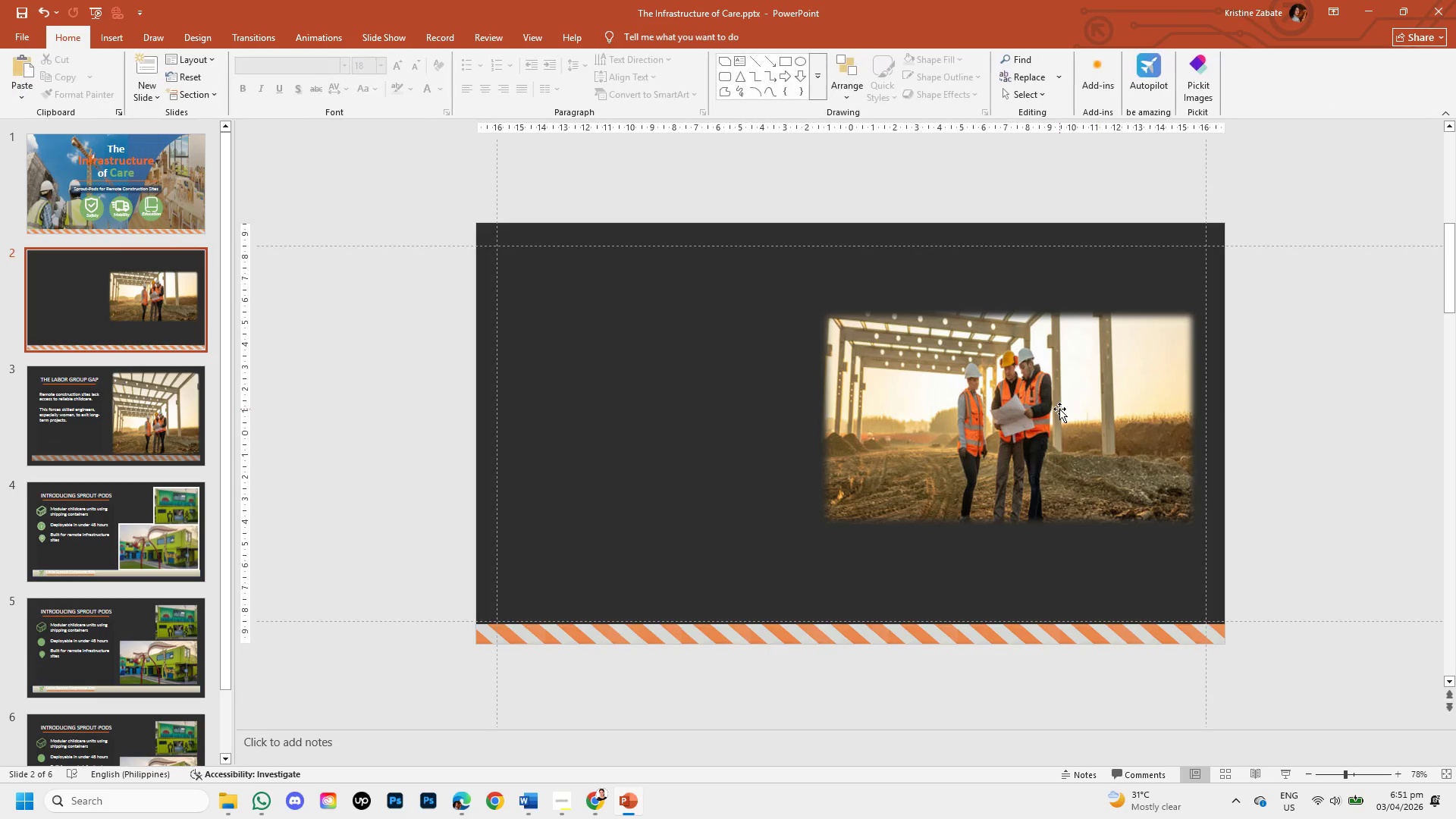 
left_click_drag(start_coordinate=[1059, 409], to_coordinate=[707, 315])
 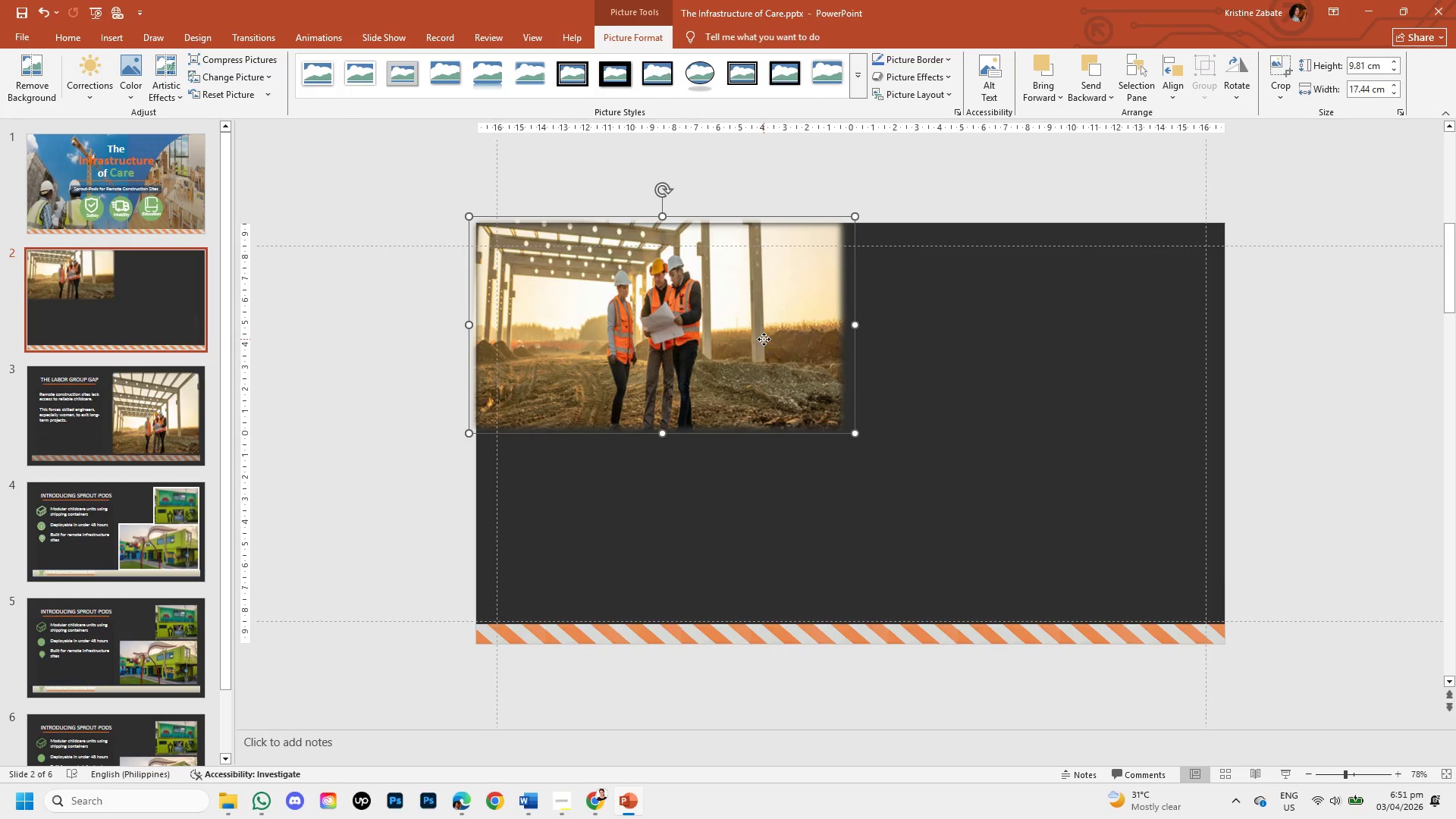 
double_click([764, 339])
 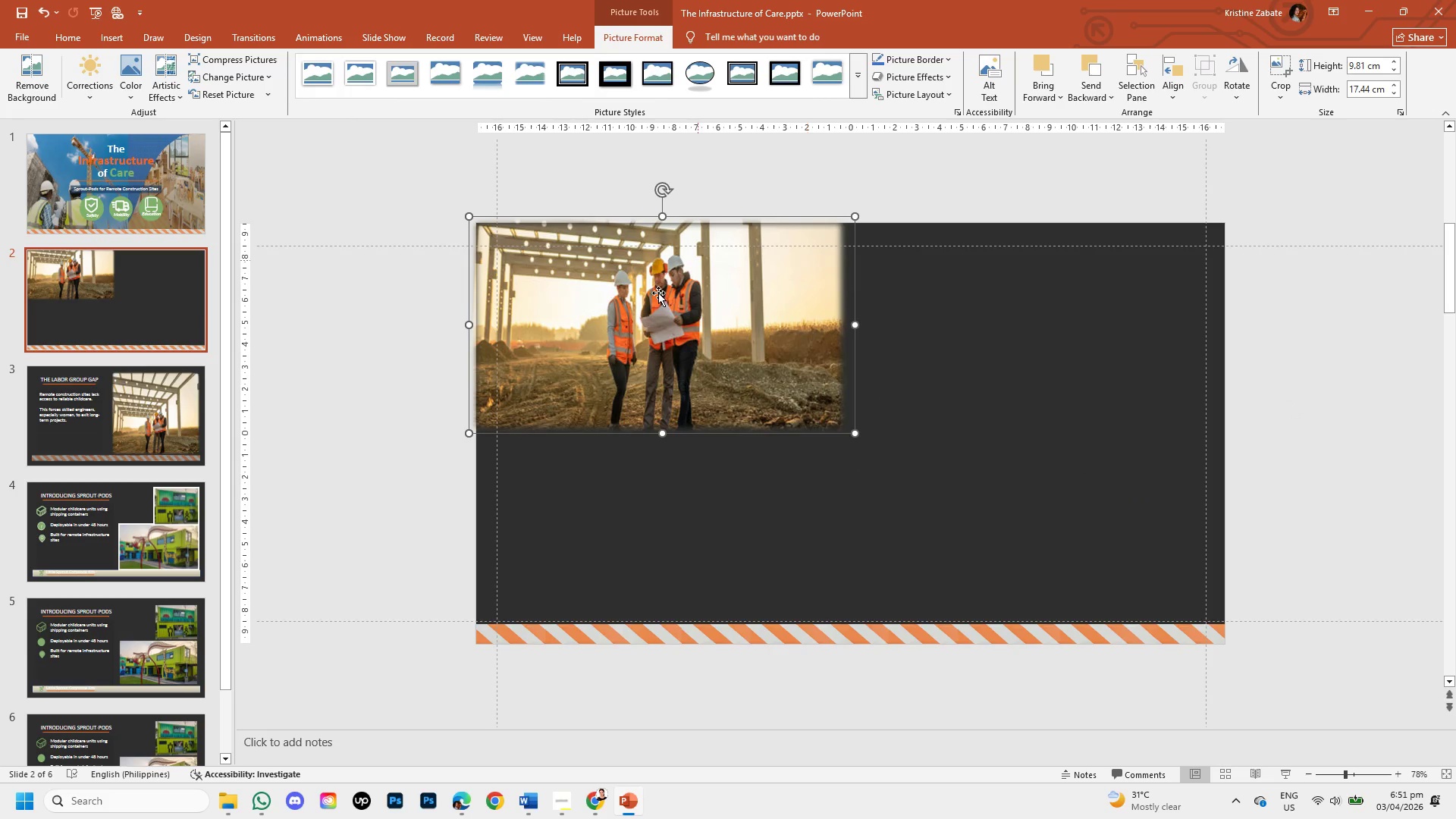 
right_click([626, 340])
 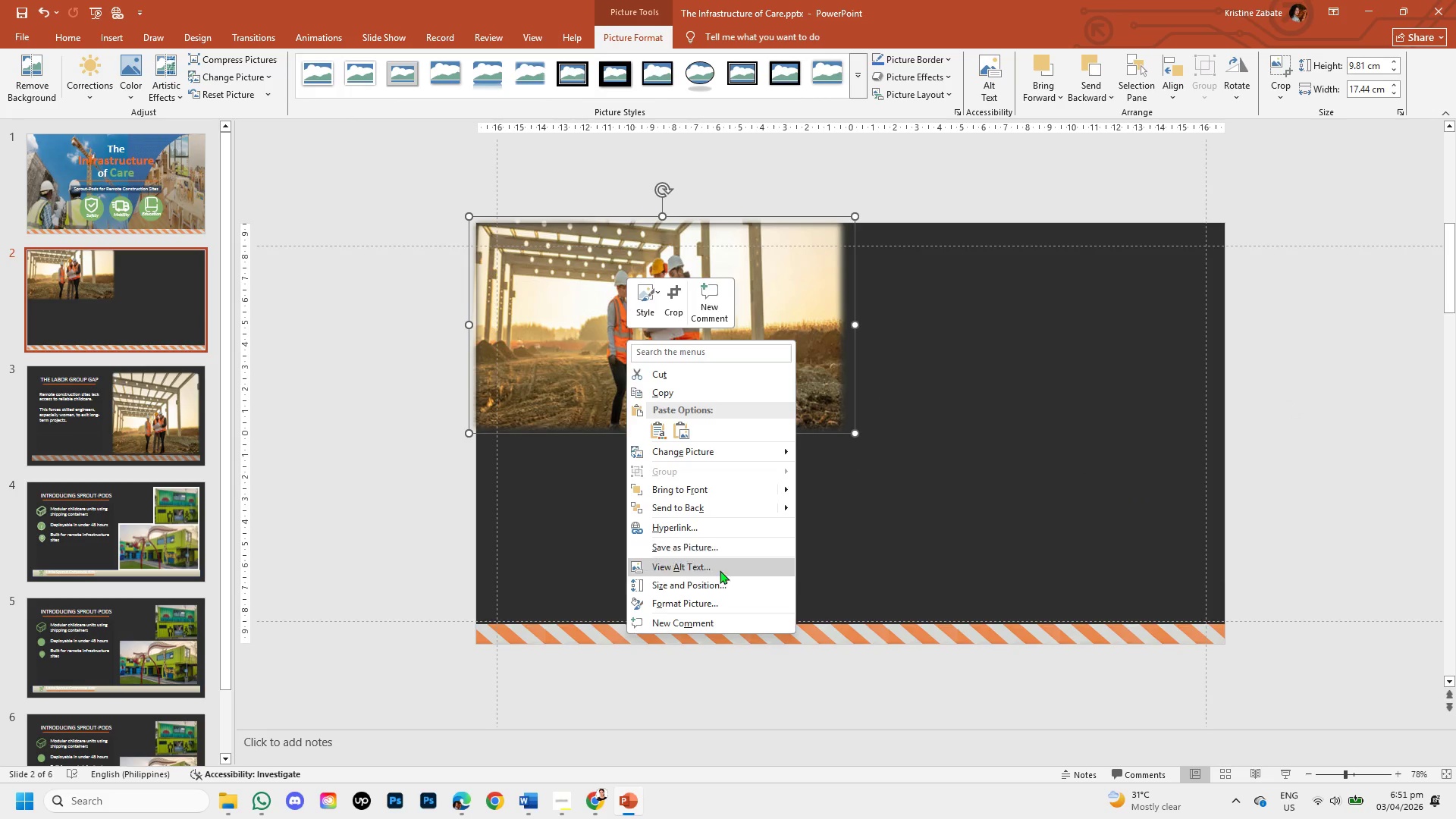 
left_click([721, 599])
 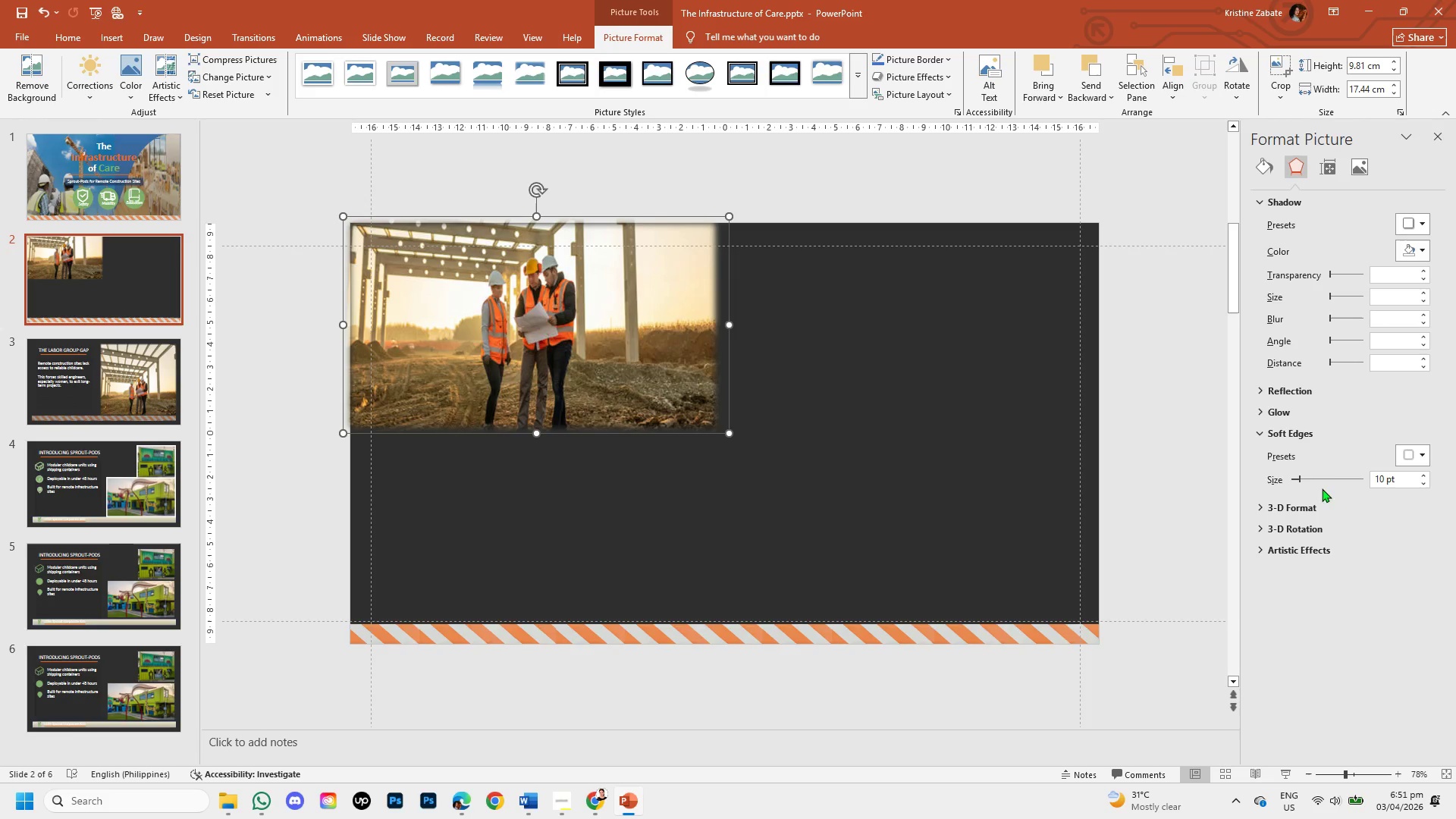 
left_click_drag(start_coordinate=[1300, 476], to_coordinate=[1276, 479])
 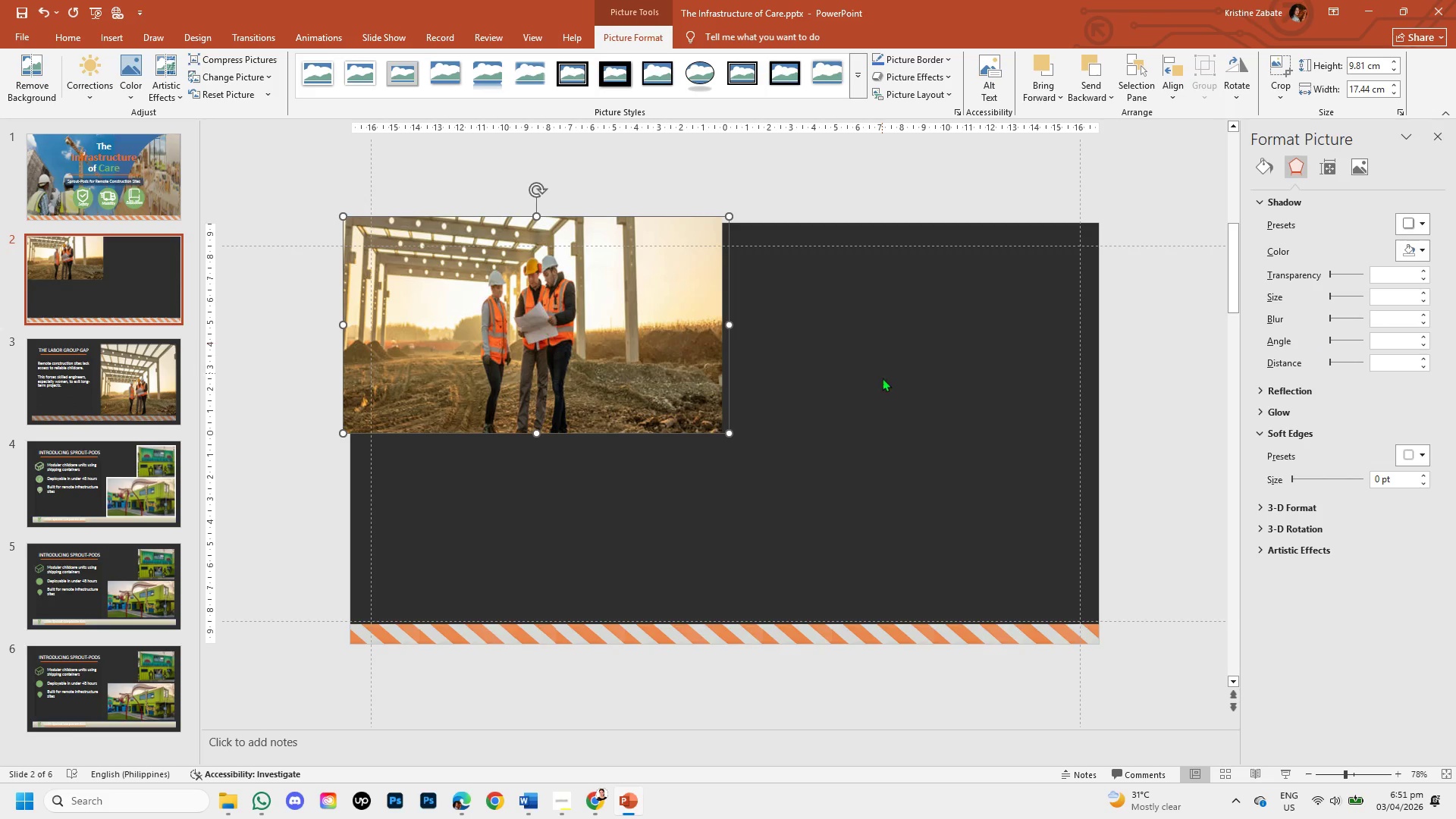 
left_click([884, 392])
 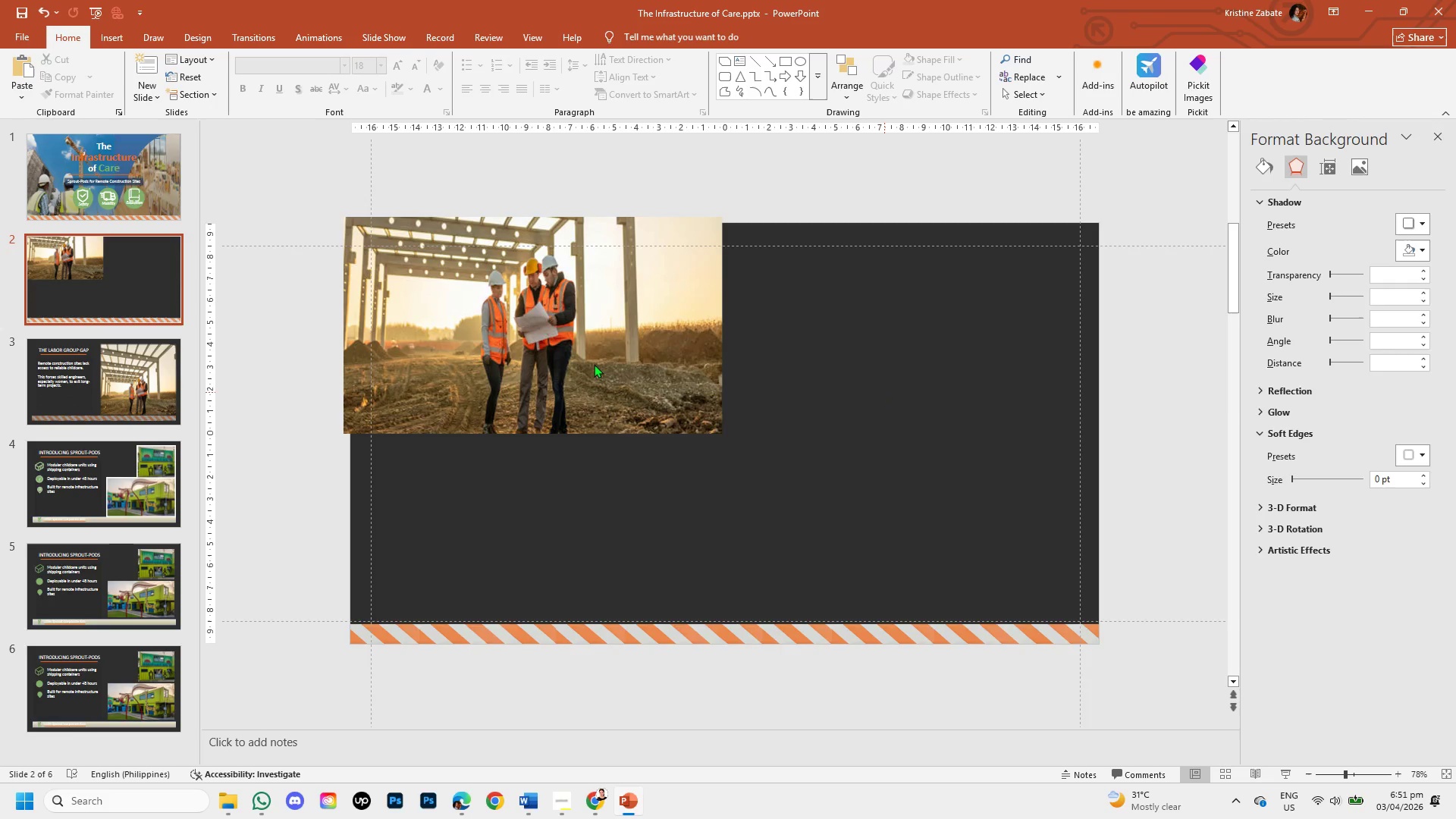 
double_click([594, 364])
 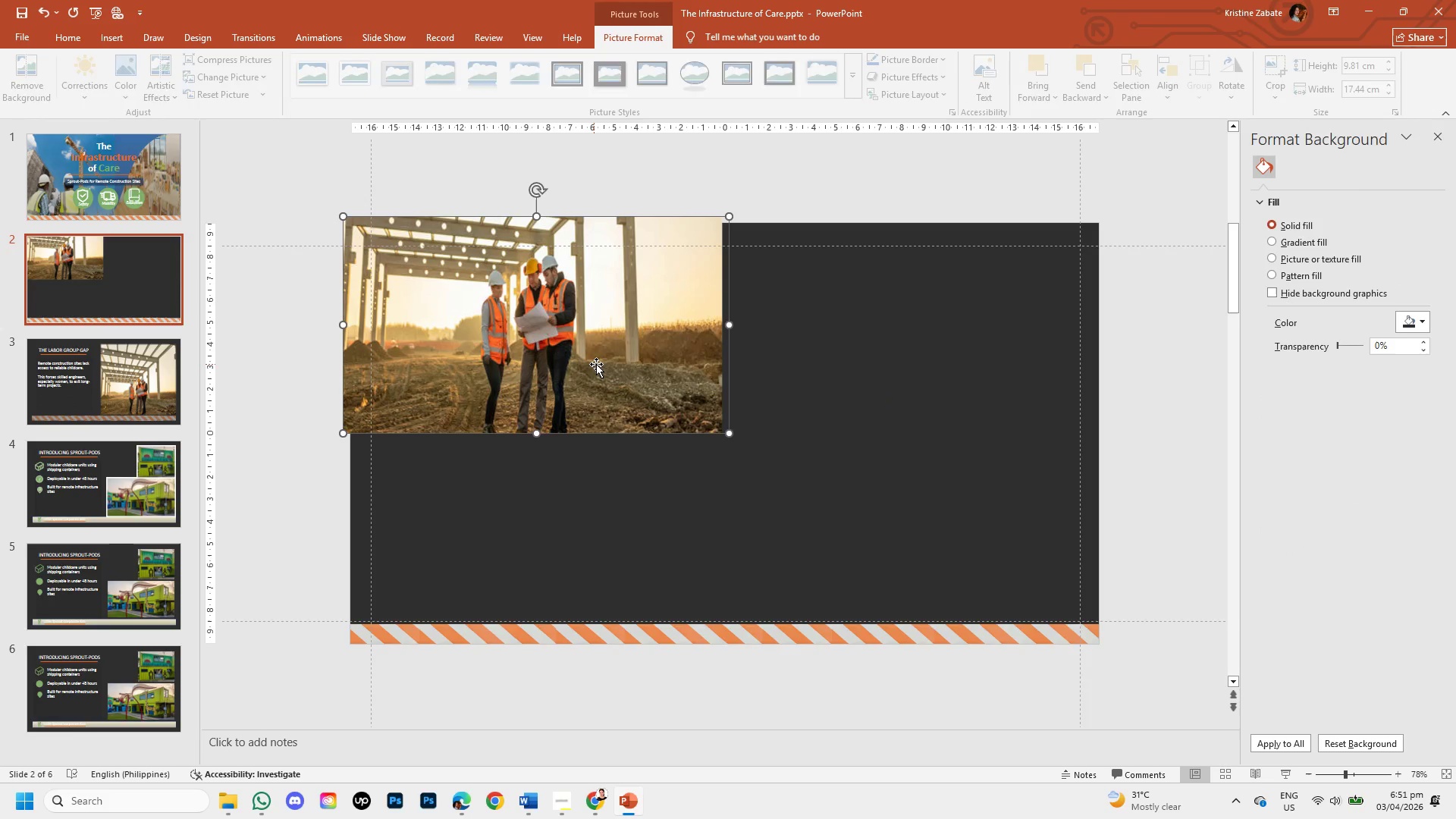 
left_click_drag(start_coordinate=[596, 364], to_coordinate=[606, 372])
 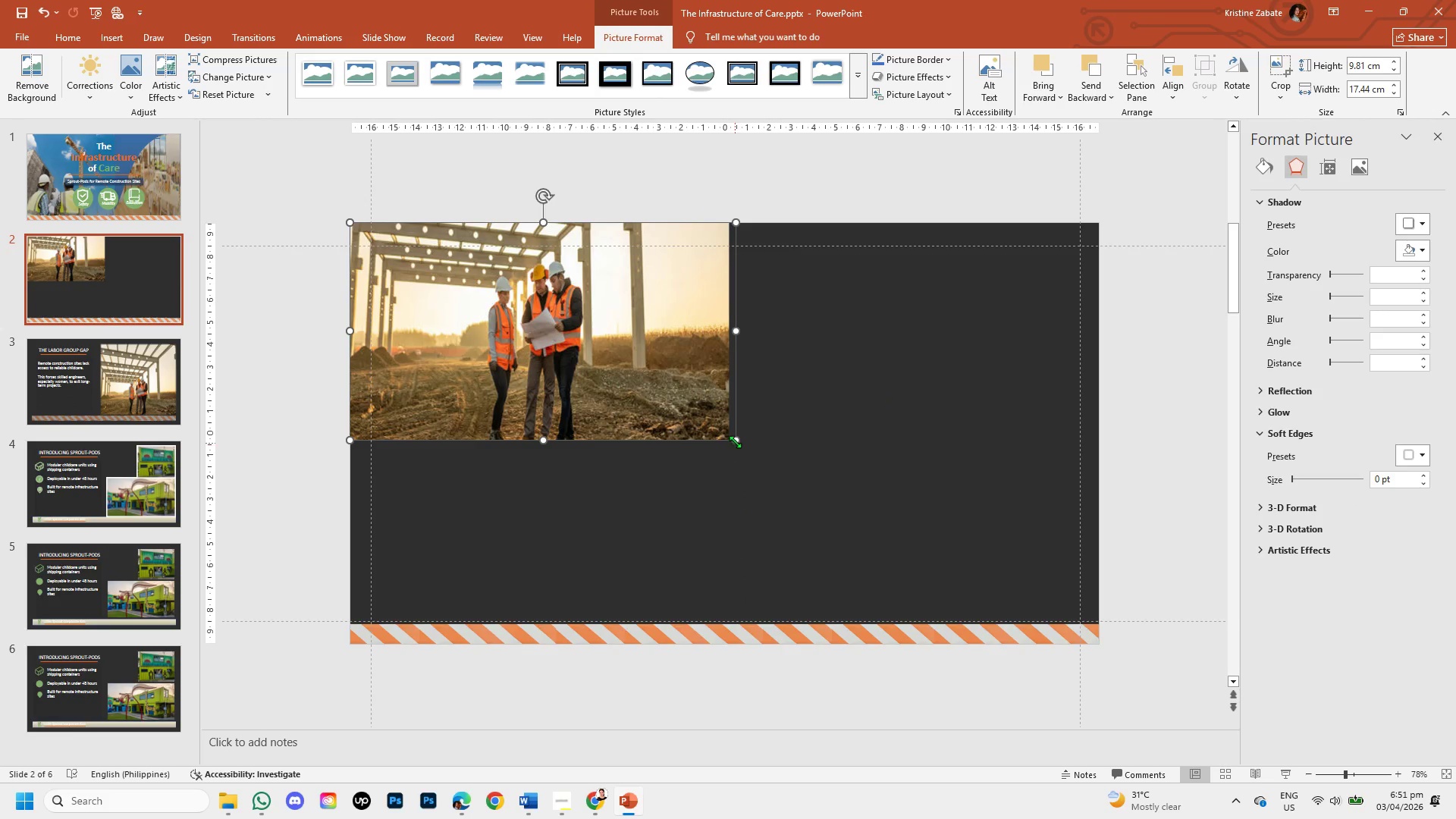 
left_click_drag(start_coordinate=[735, 439], to_coordinate=[1117, 620])
 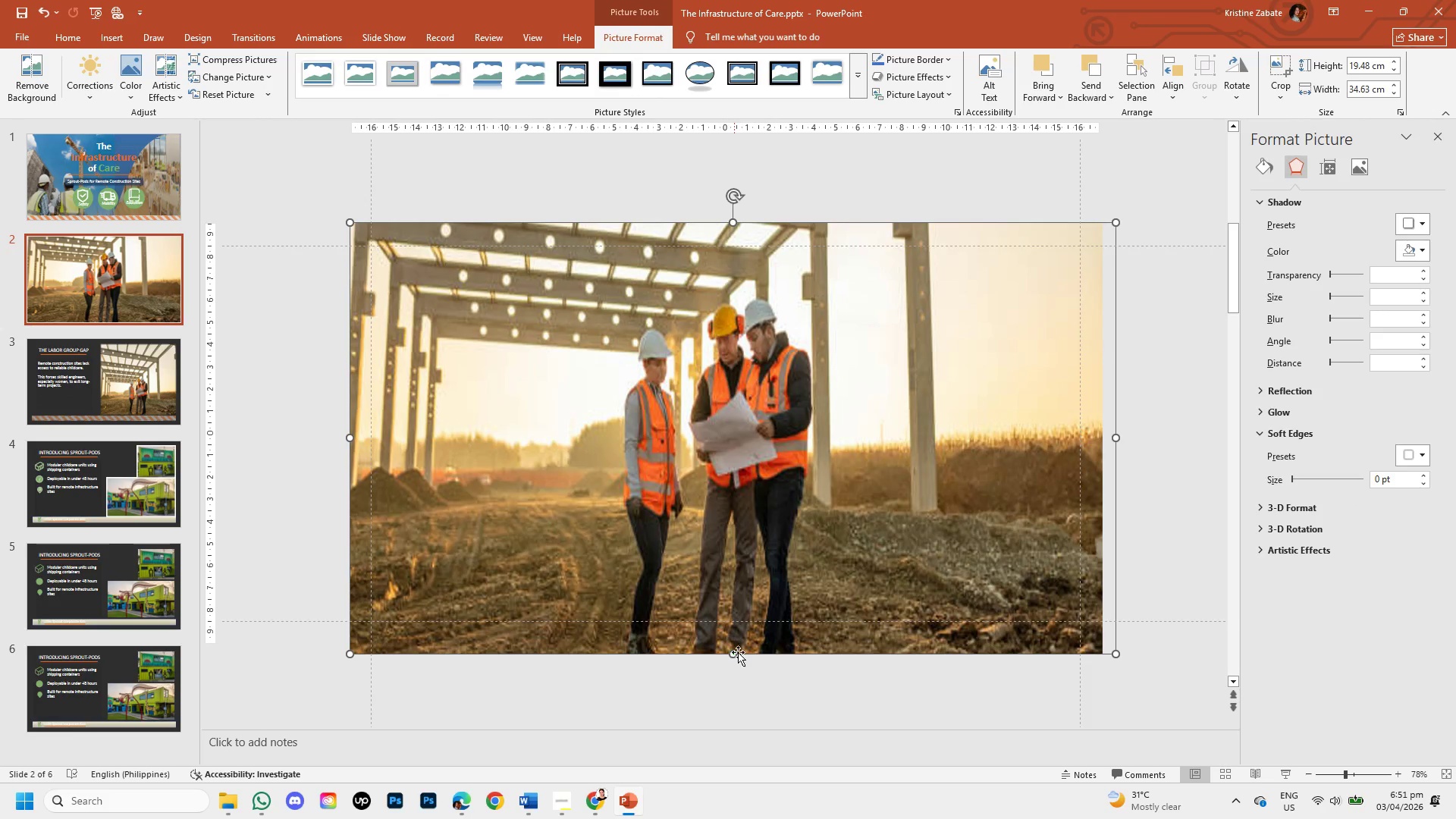 
left_click([780, 436])
 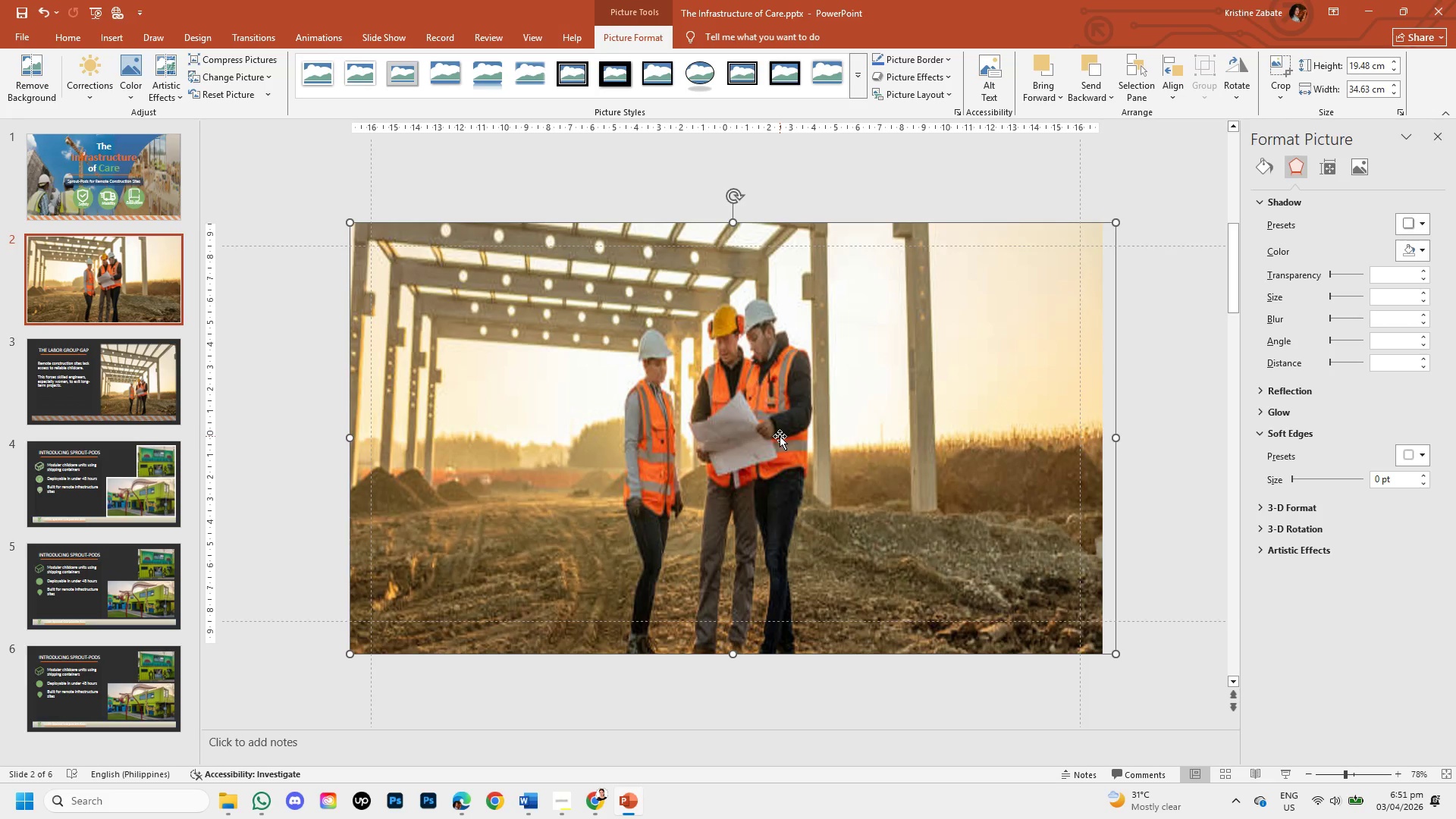 
key(Backspace)
 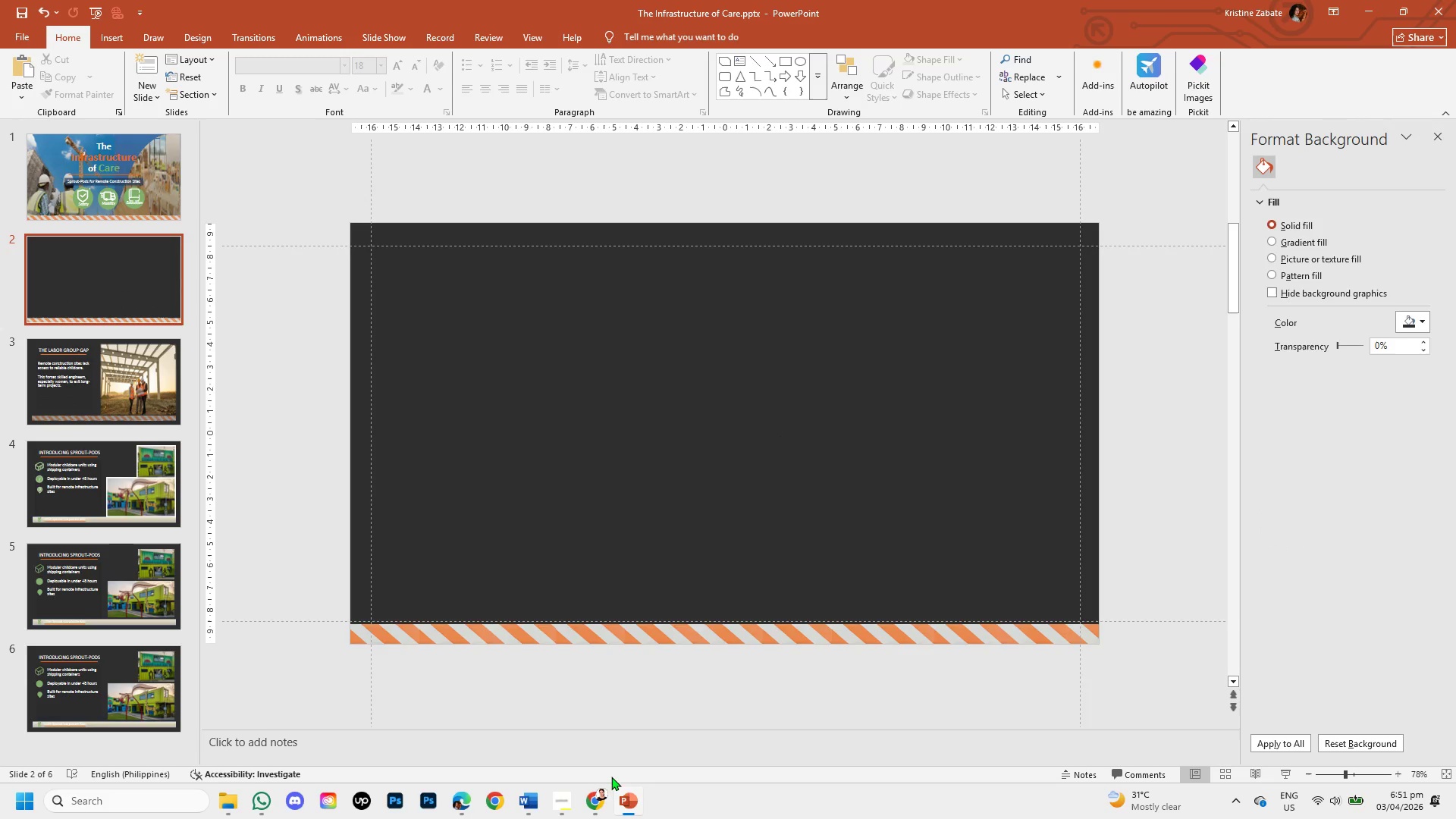 
left_click([602, 799])
 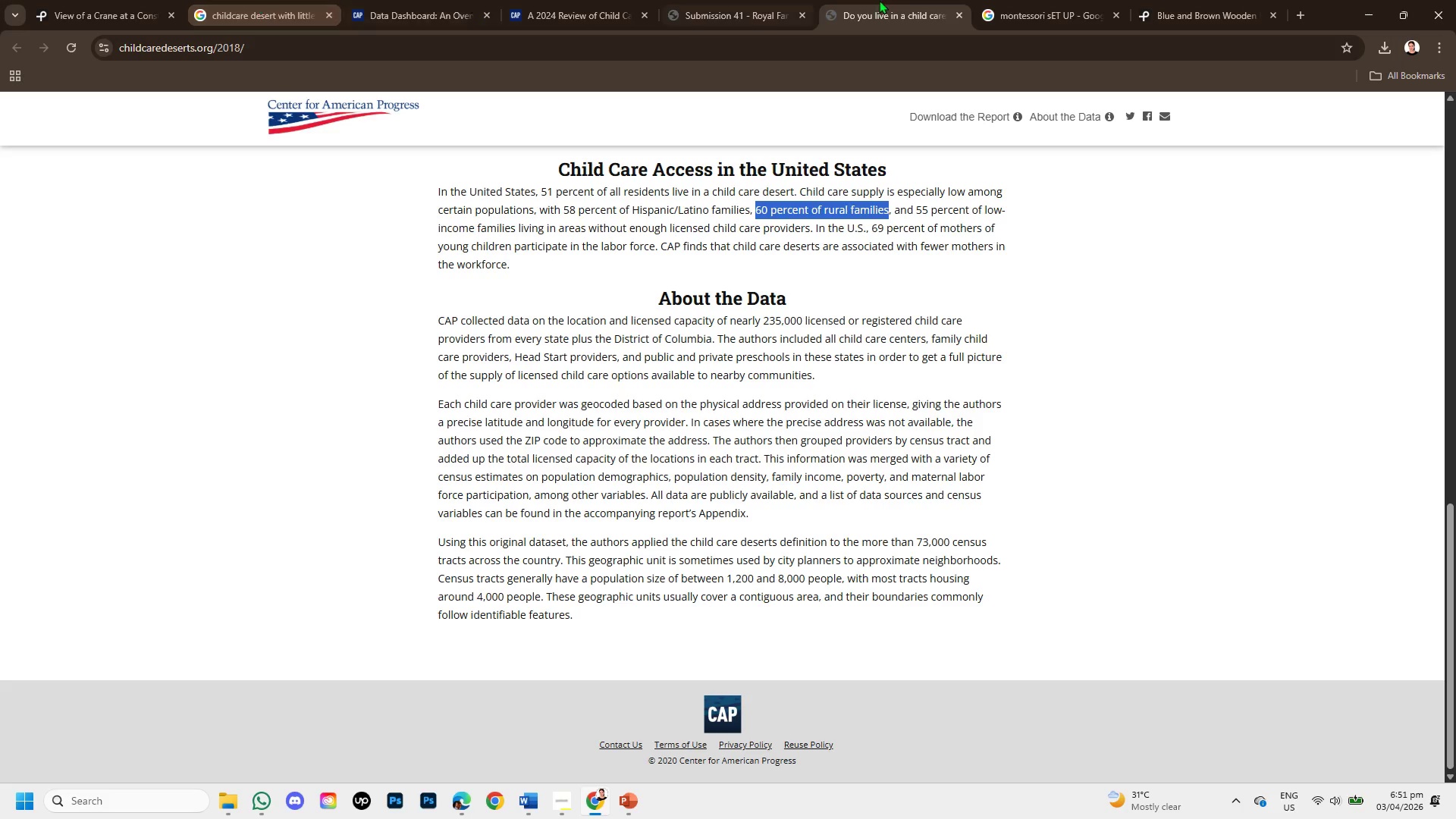 
left_click([1038, 0])
 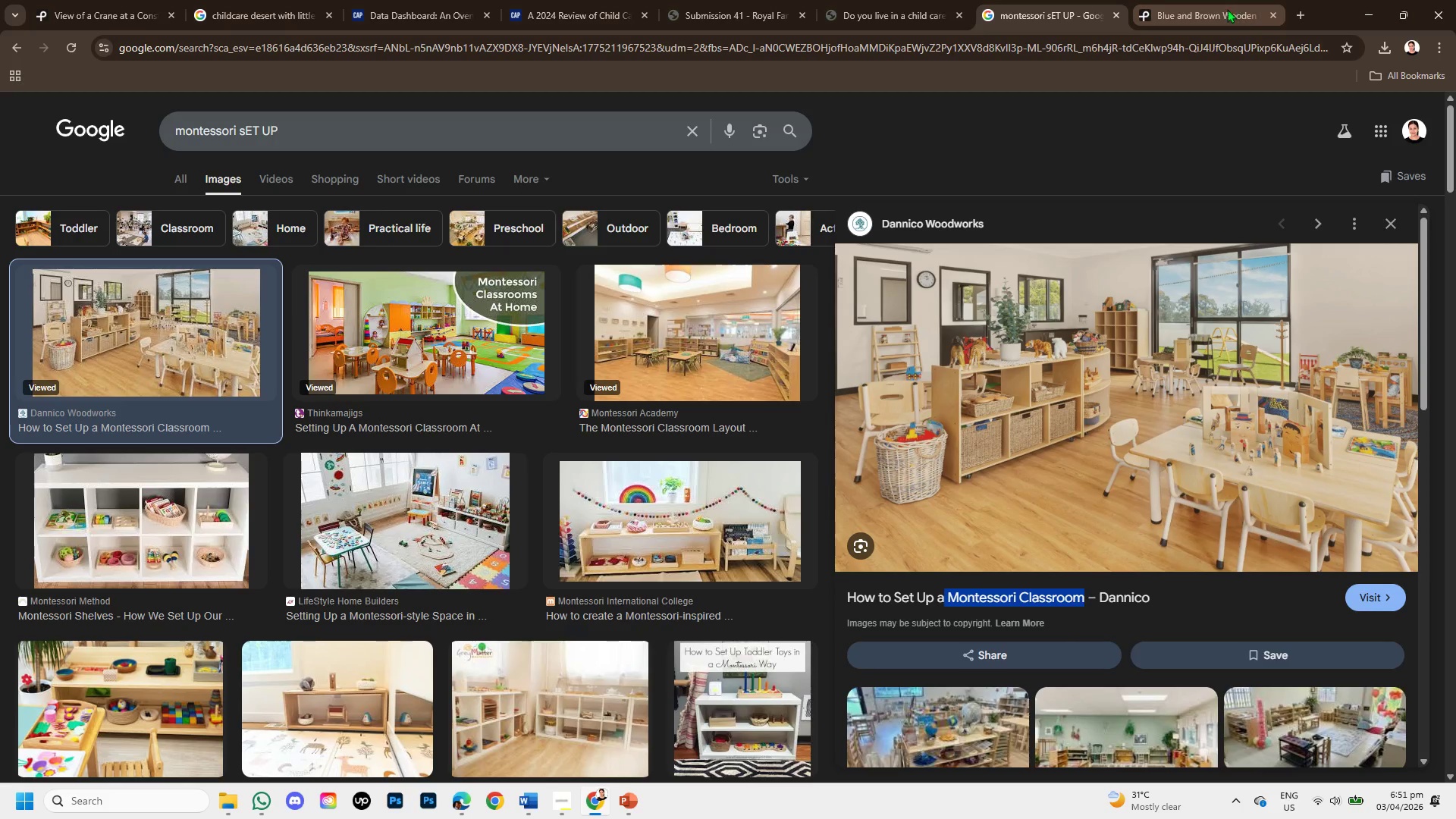 
left_click([1223, 5])
 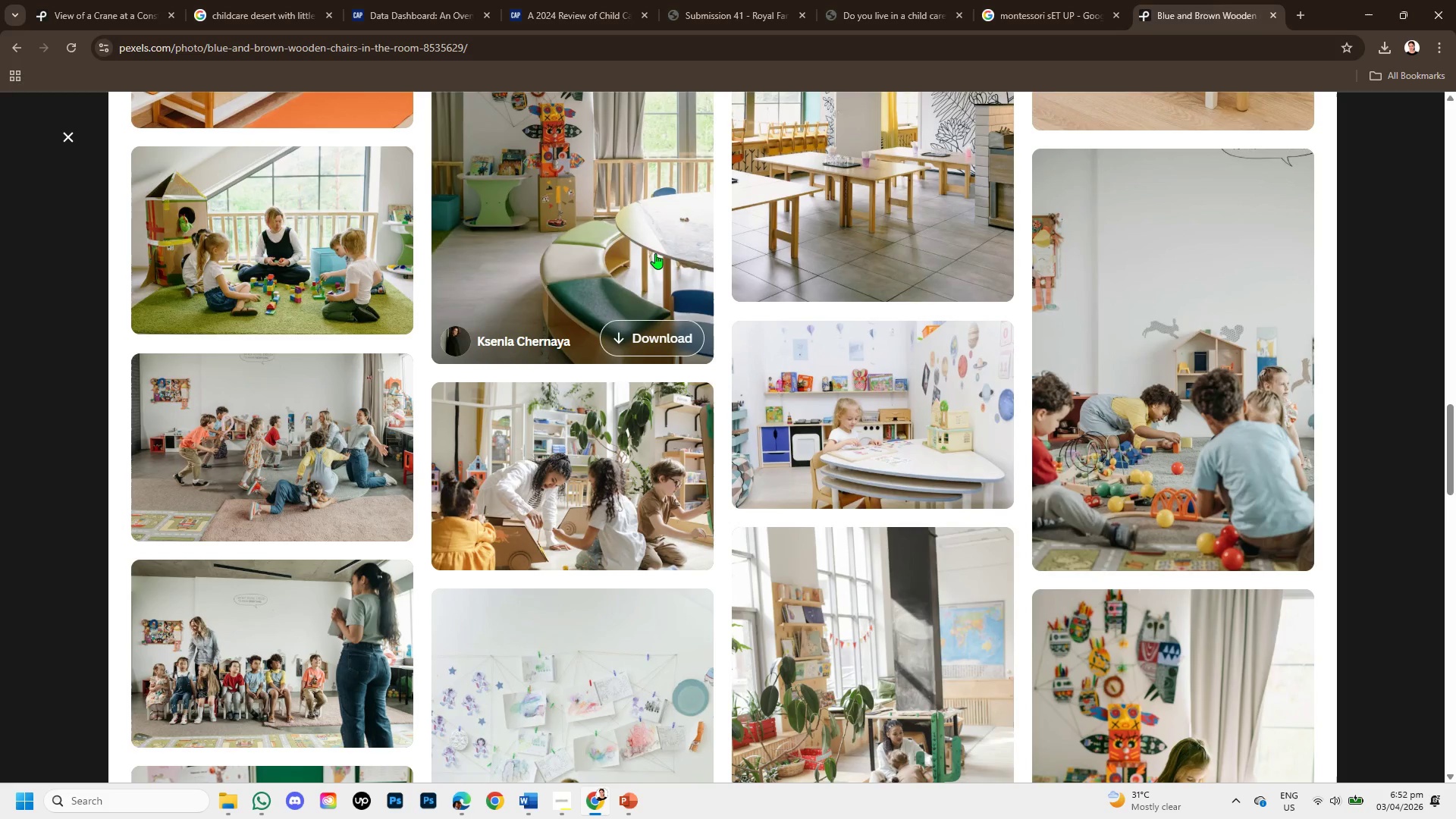 
scroll: coordinate [539, 142], scroll_direction: up, amount: 18.0
 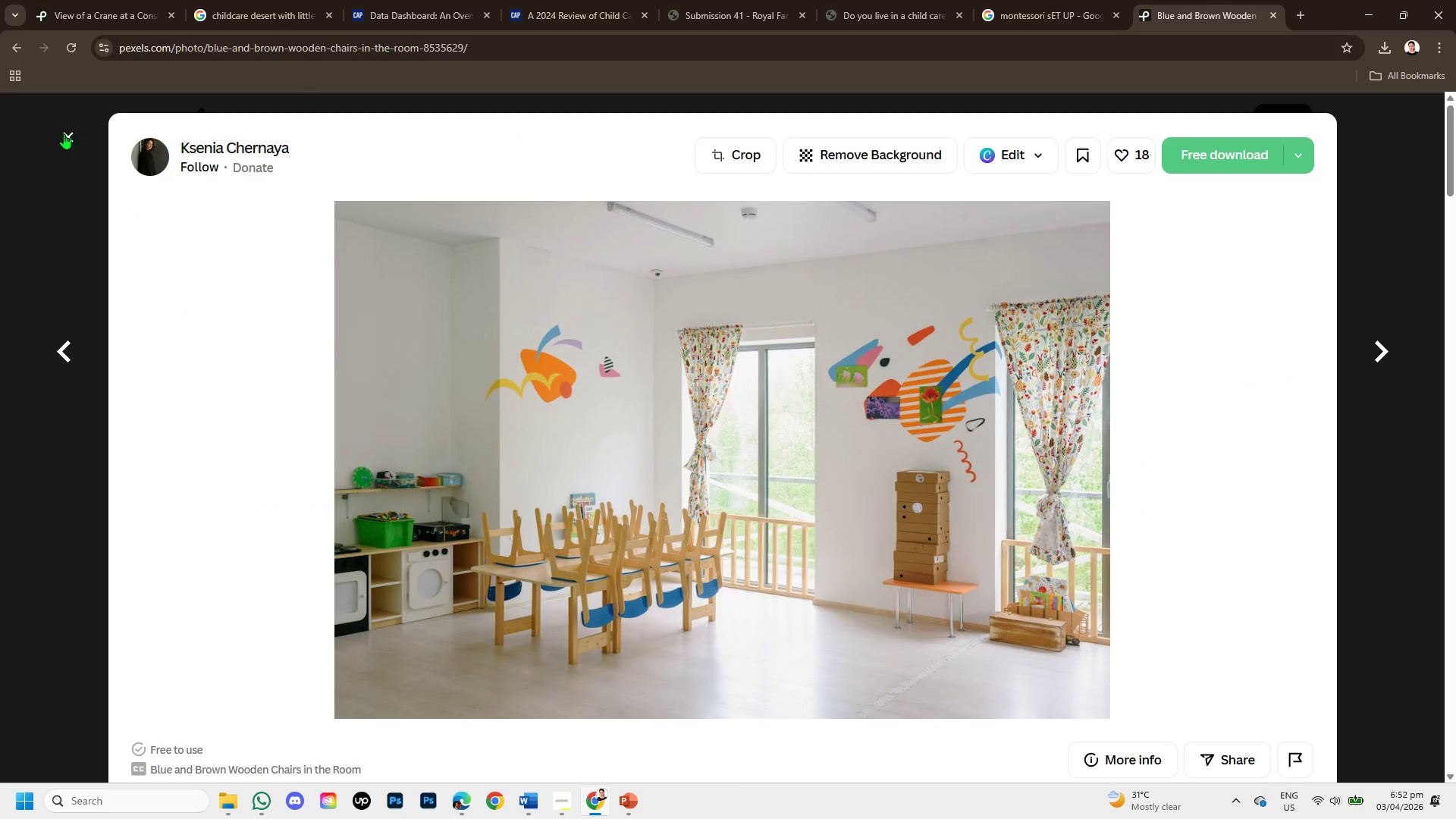 
left_click([58, 133])
 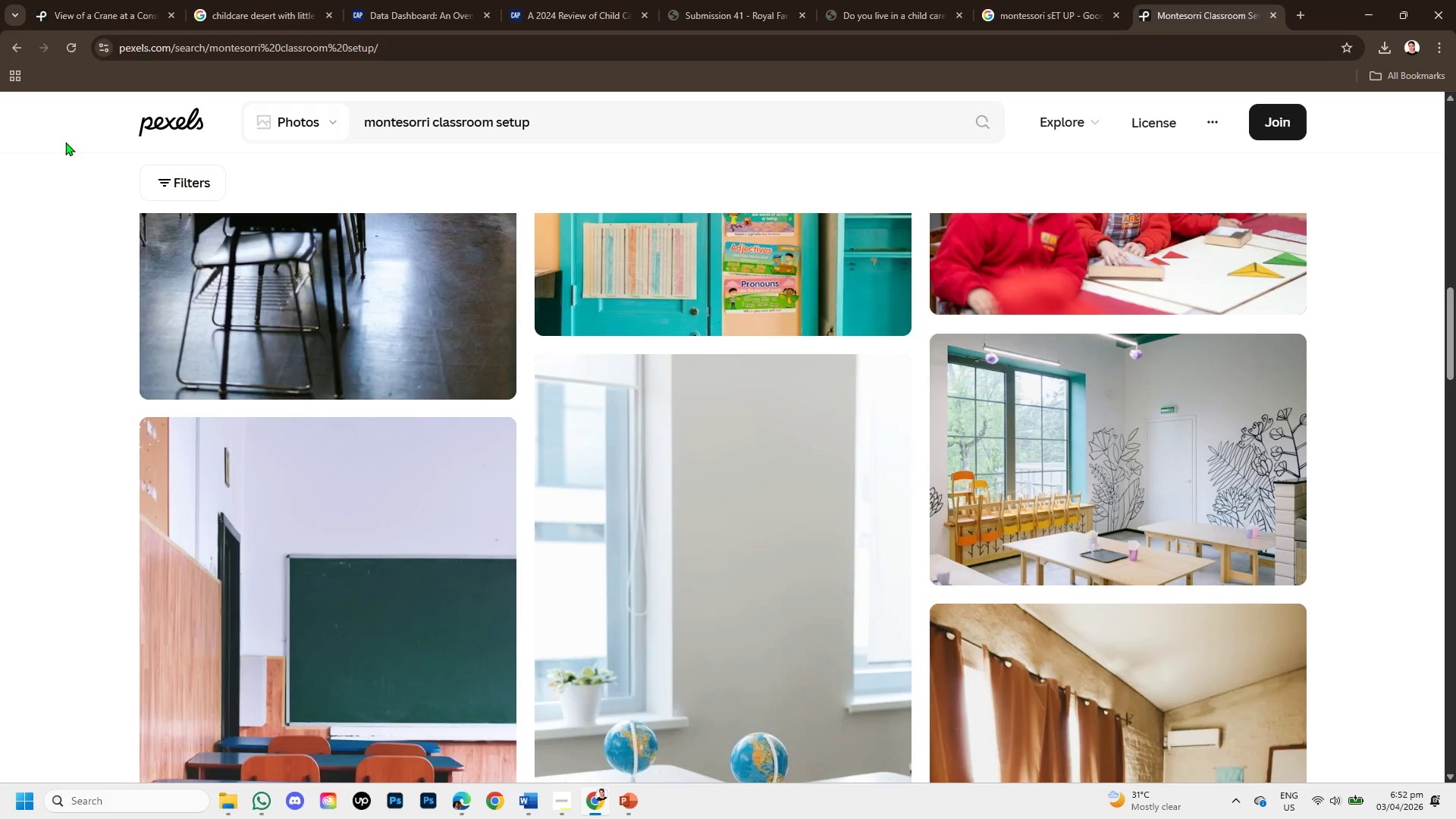 
left_click([65, 142])
 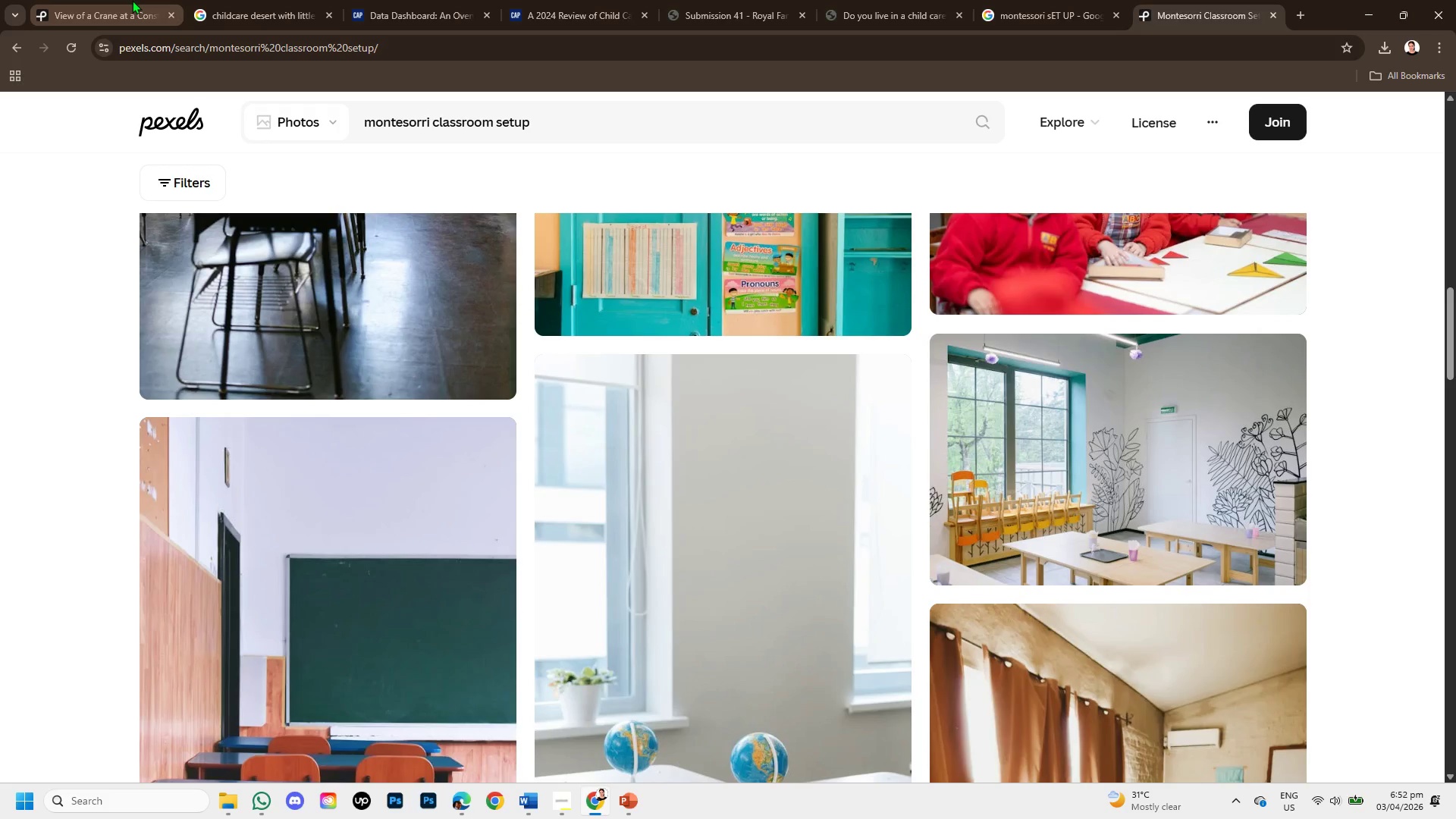 
left_click([132, 0])
 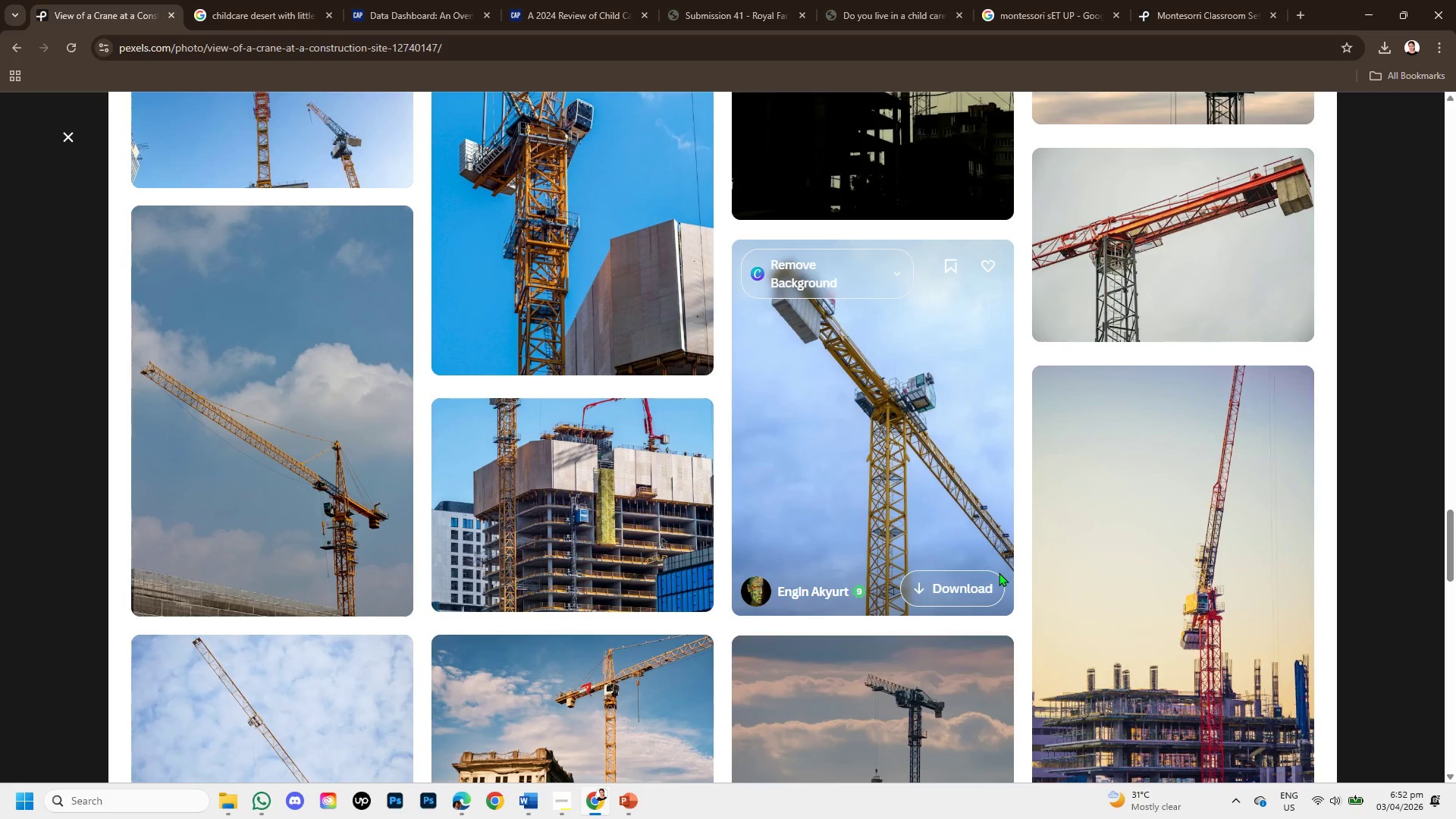 
scroll: coordinate [1008, 609], scroll_direction: down, amount: 4.0
 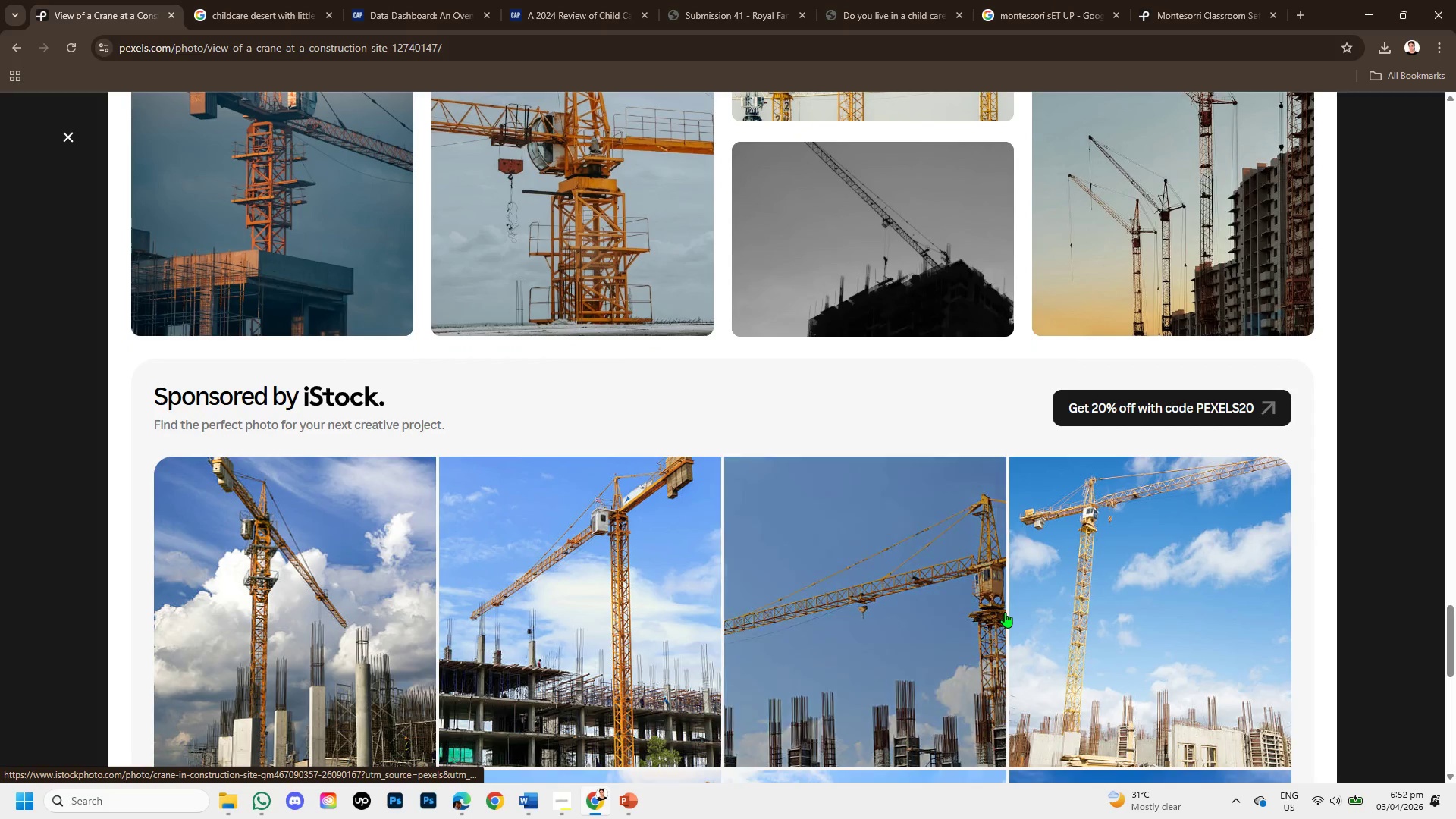 
scroll: coordinate [424, 411], scroll_direction: up, amount: 26.0
 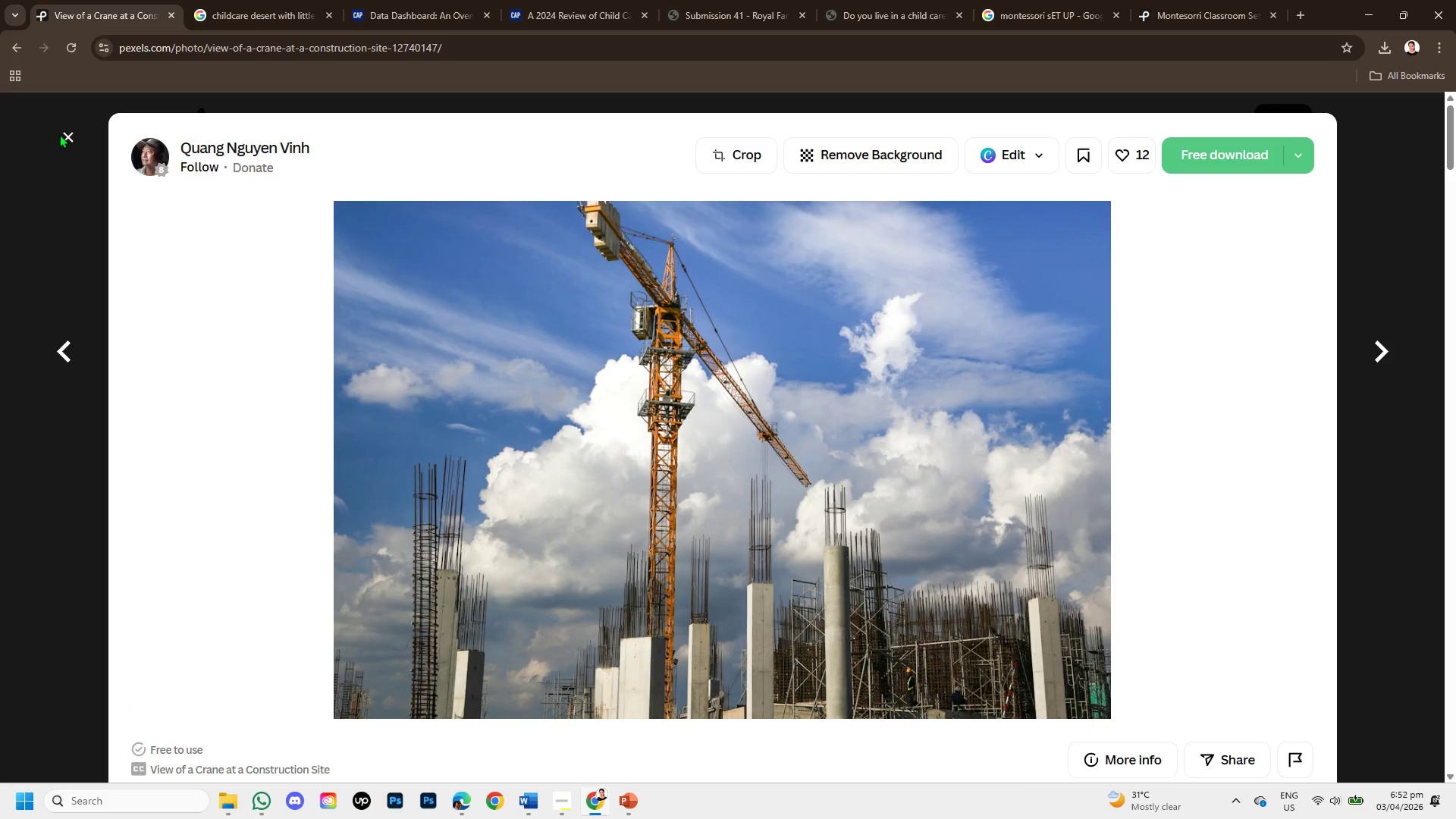 
left_click([62, 135])
 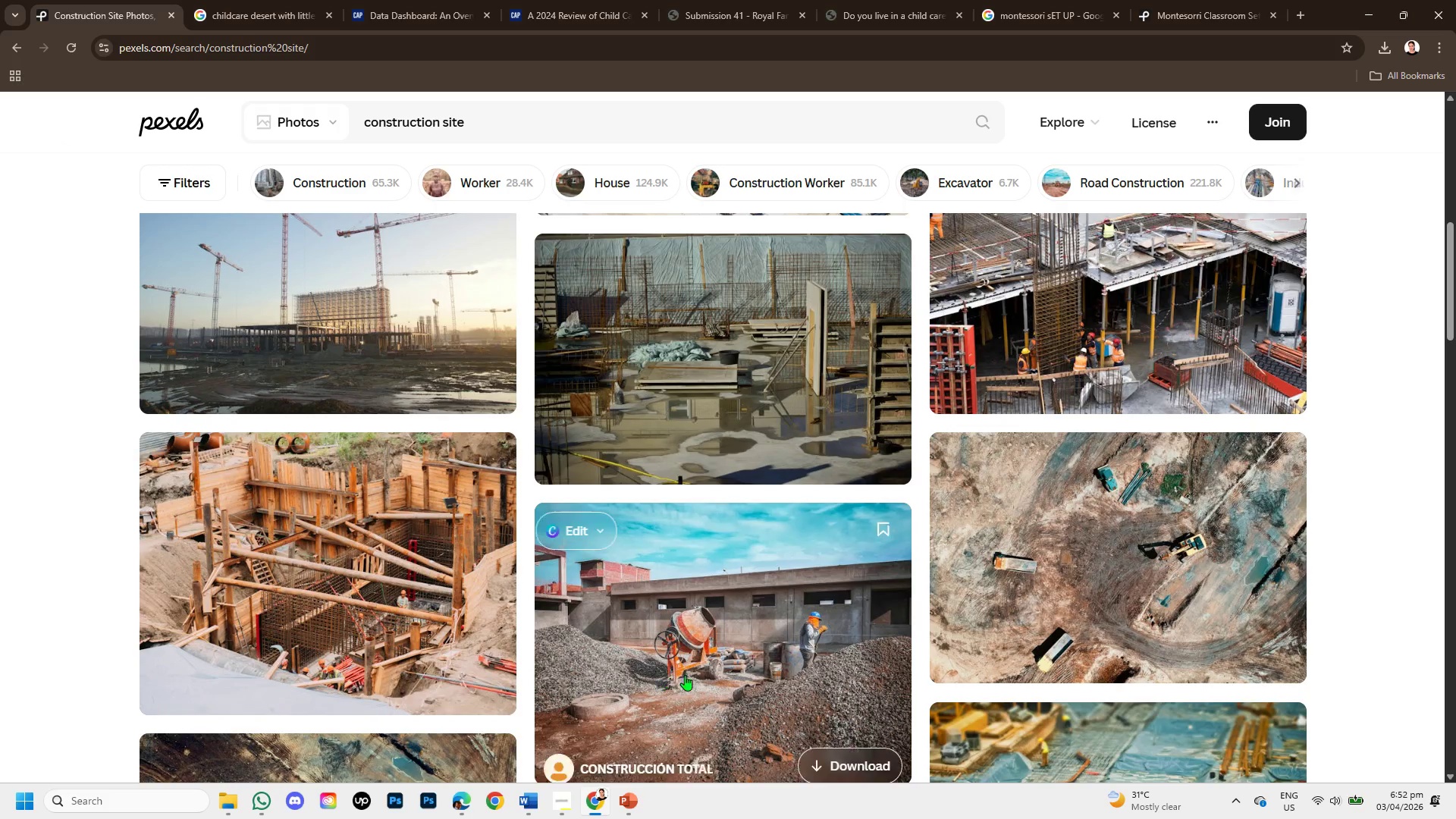 
scroll: coordinate [699, 621], scroll_direction: down, amount: 16.0
 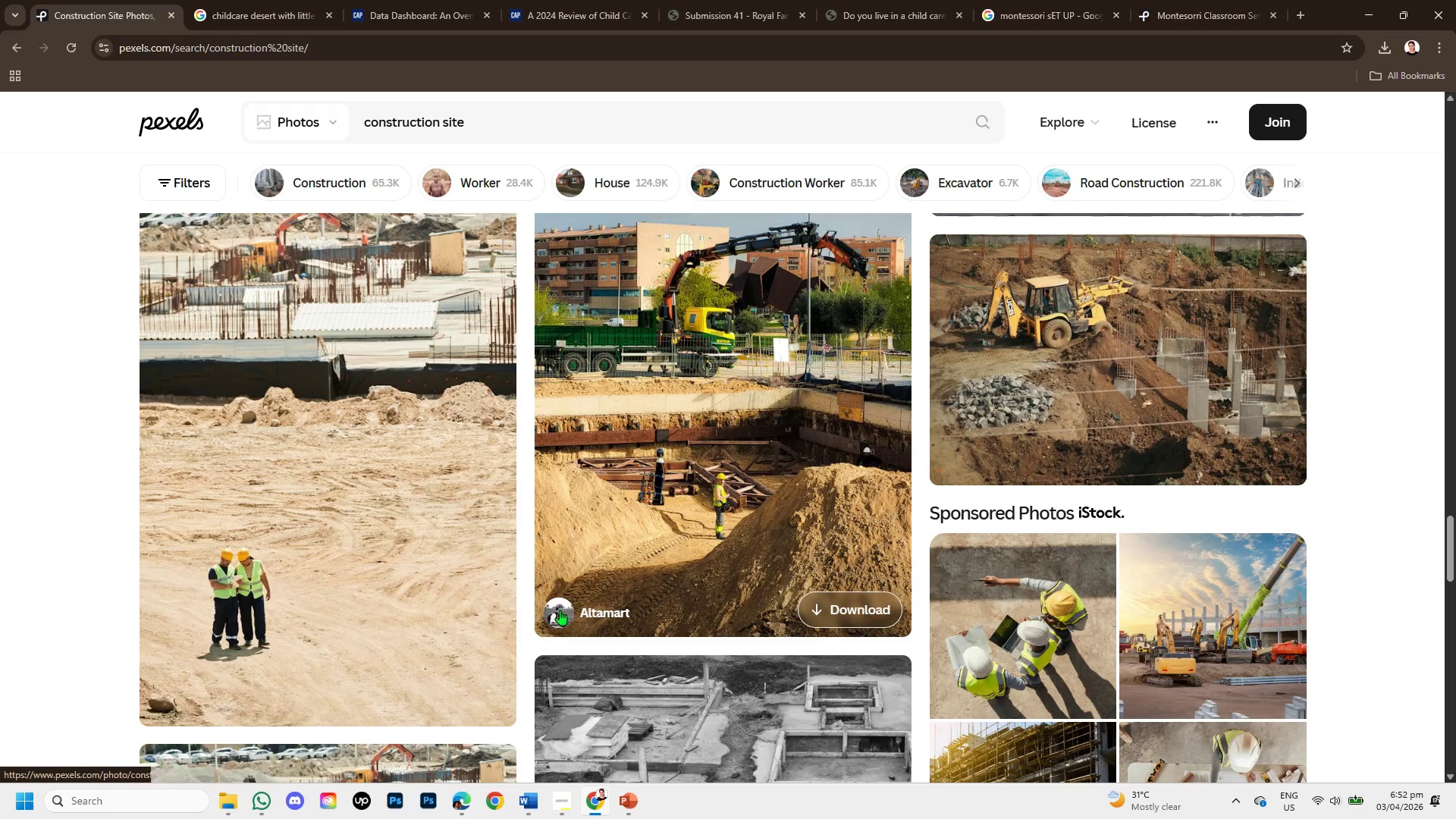 
scroll: coordinate [610, 464], scroll_direction: down, amount: 3.0
 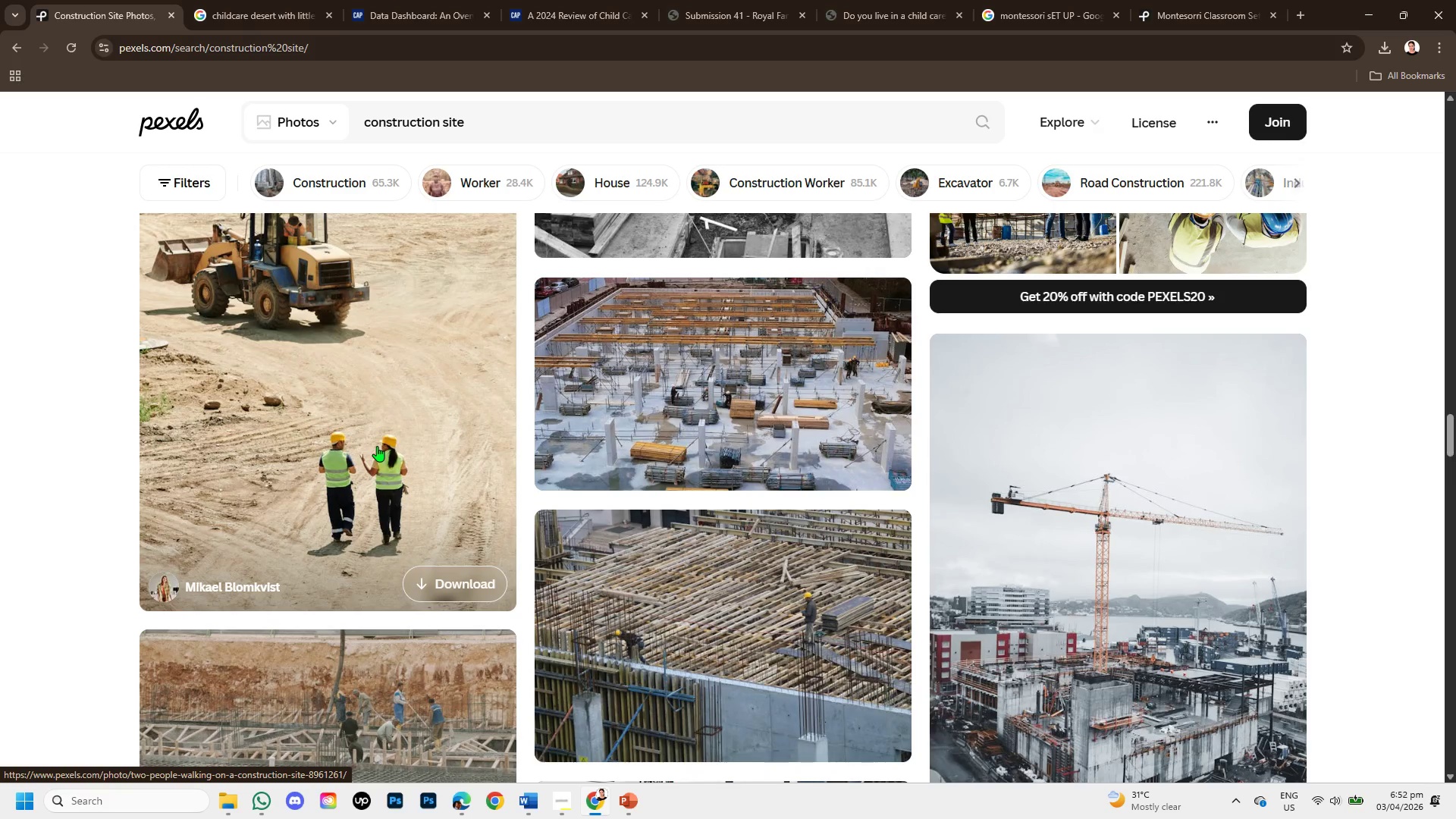 
left_click([377, 446])
 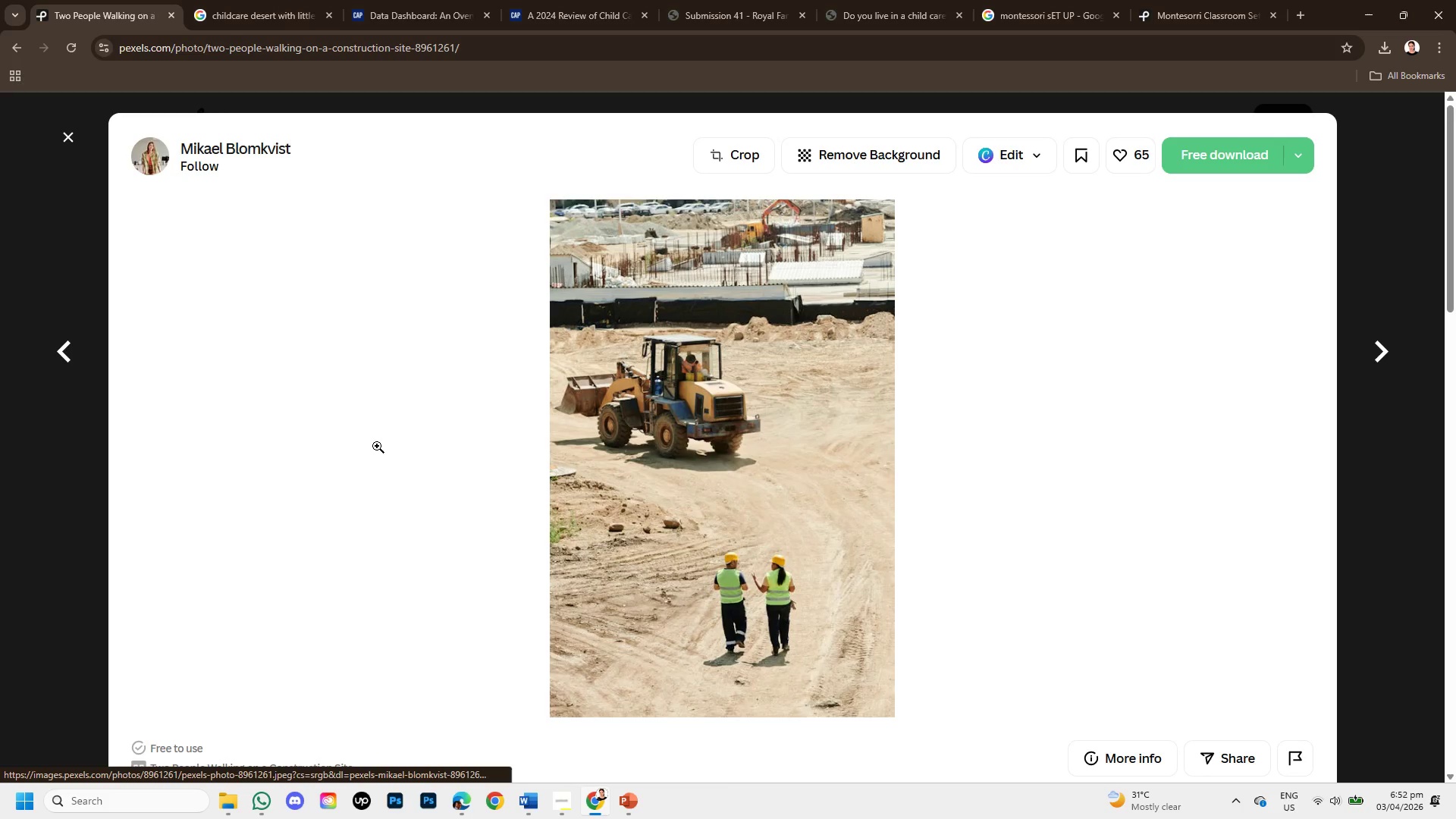 
scroll: coordinate [931, 500], scroll_direction: down, amount: 9.0
 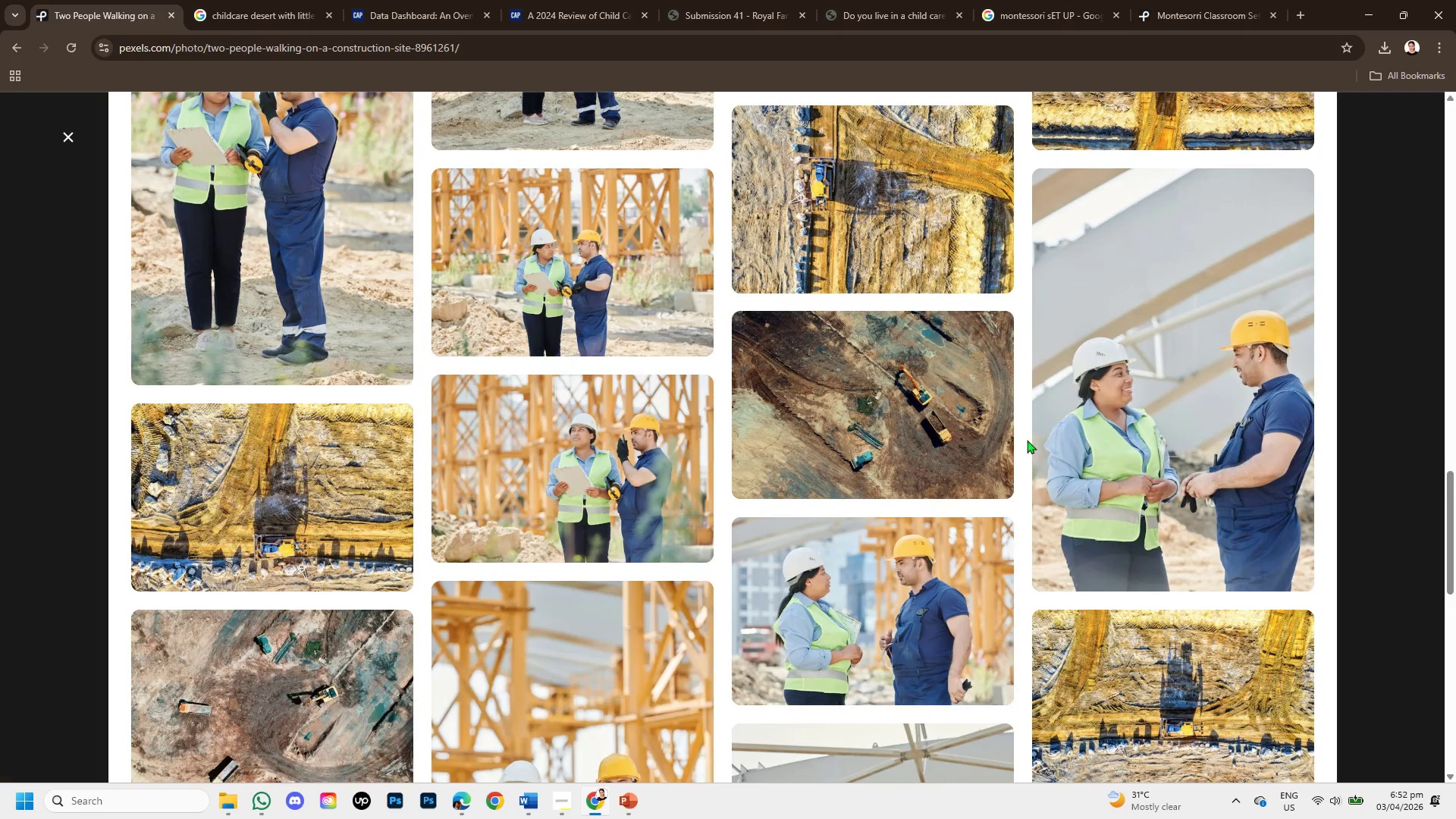 
mouse_move([1051, 434])
 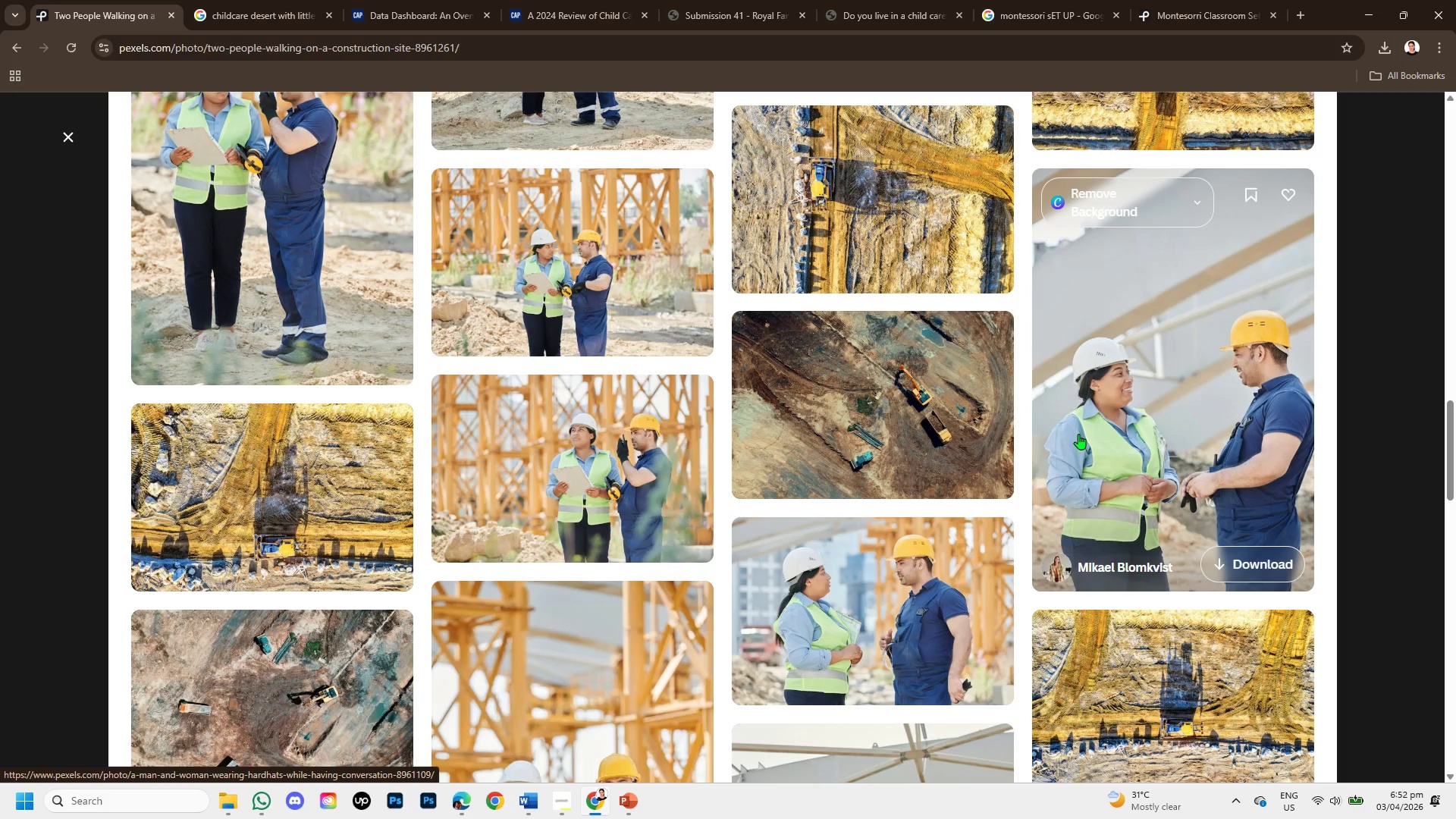 
scroll: coordinate [1078, 441], scroll_direction: down, amount: 1.0
 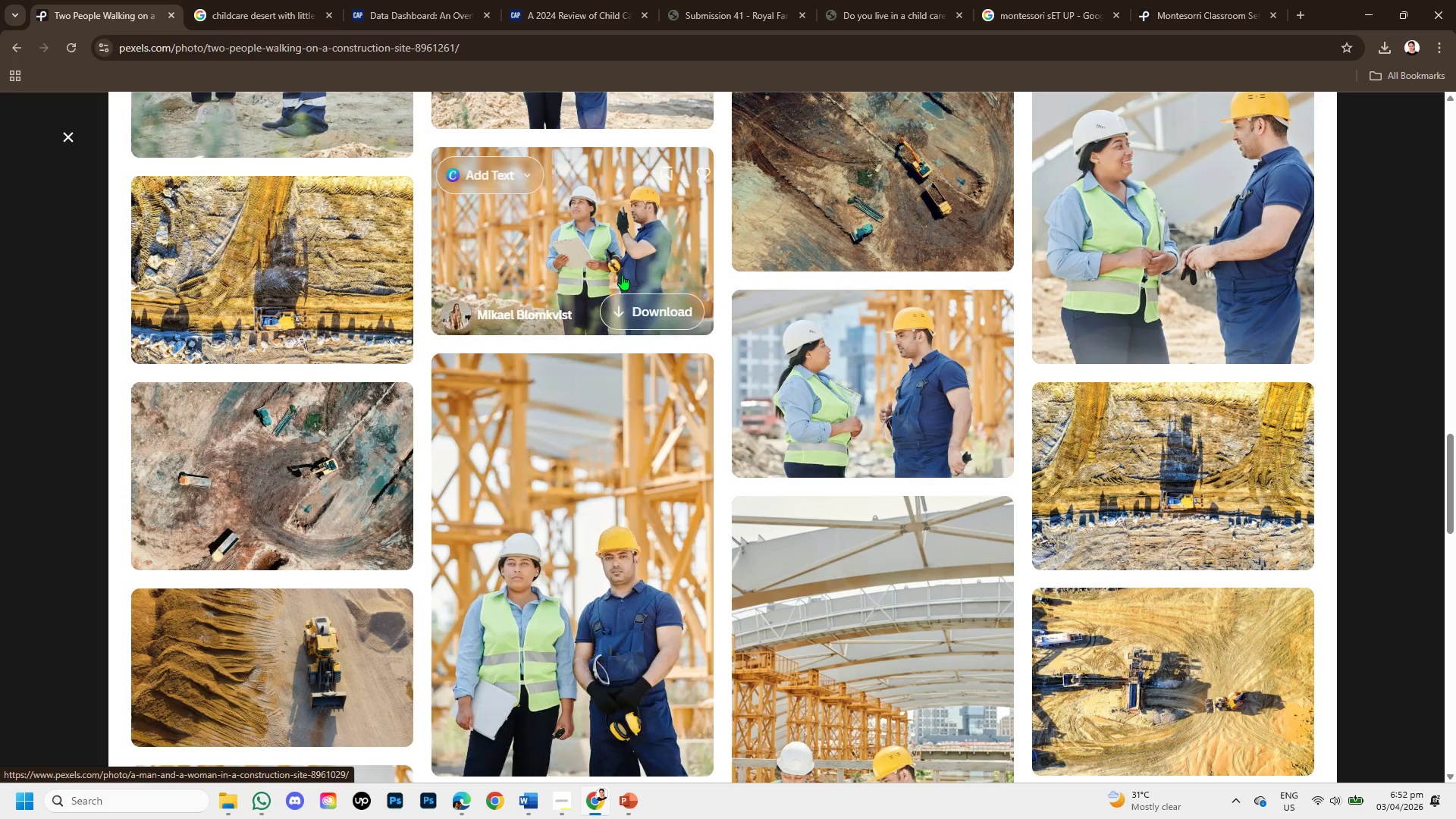 
left_click([613, 245])
 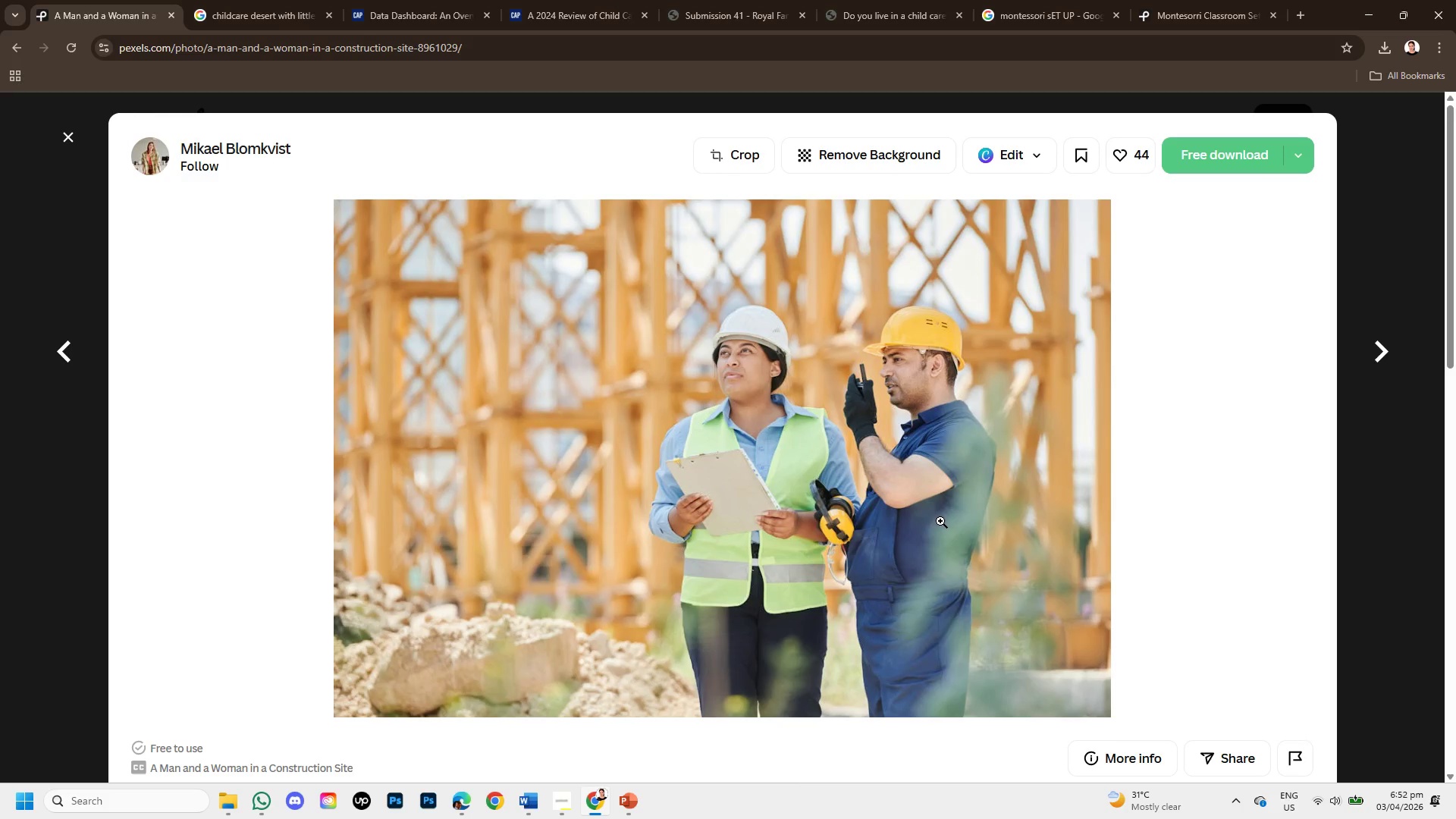 
scroll: coordinate [940, 521], scroll_direction: down, amount: 3.0
 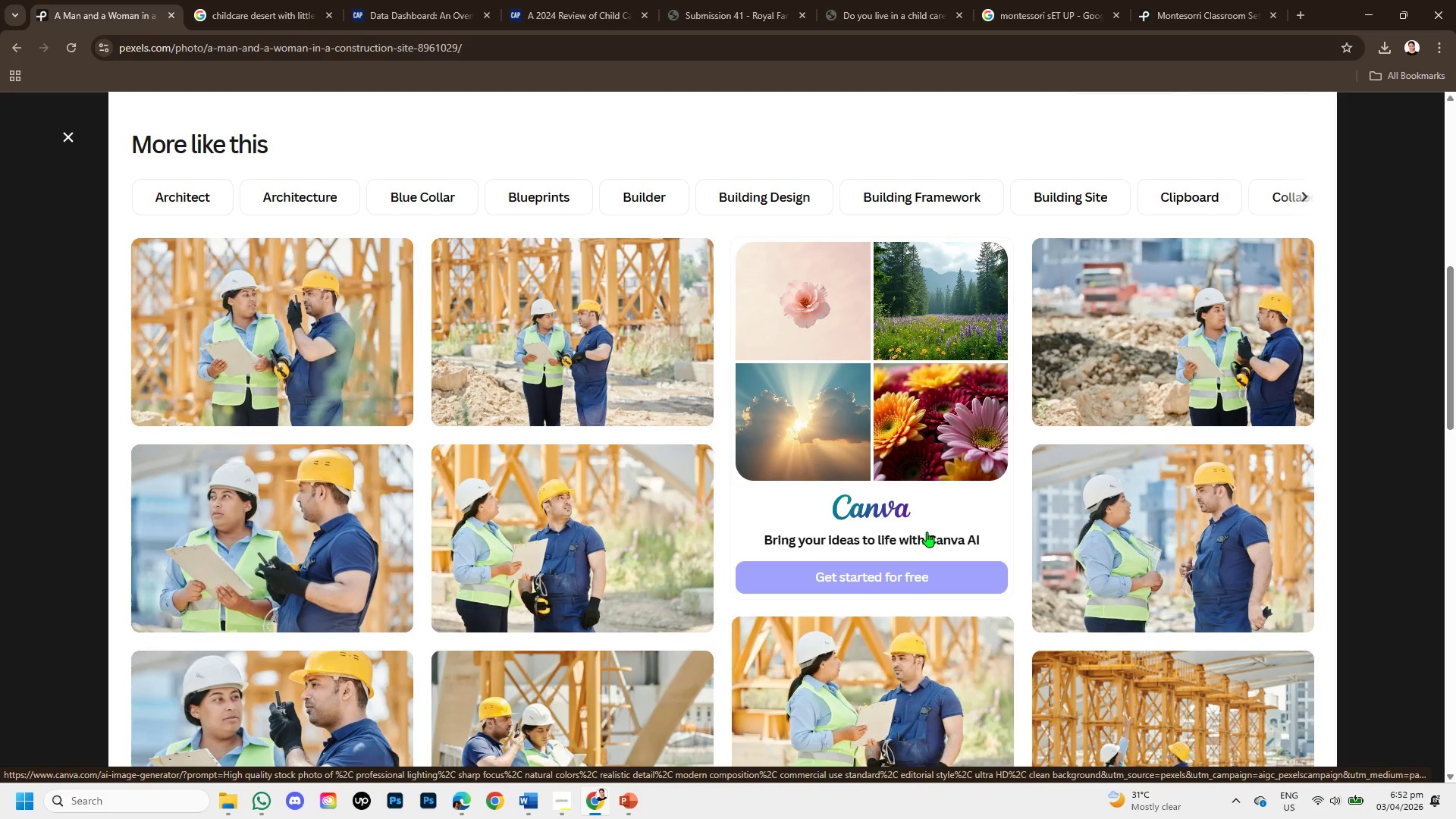 
left_click([1057, 340])
 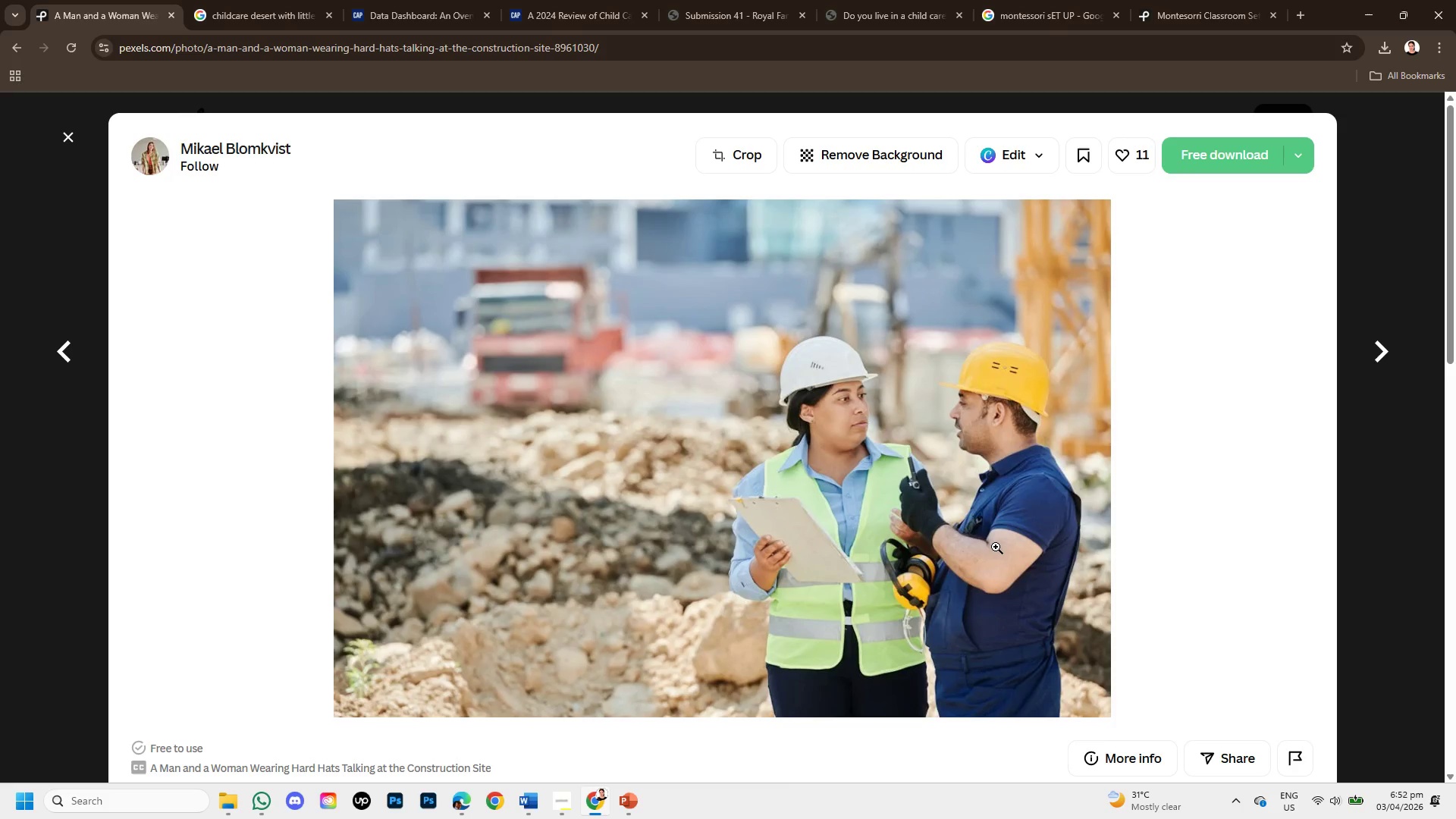 
wait(6.23)
 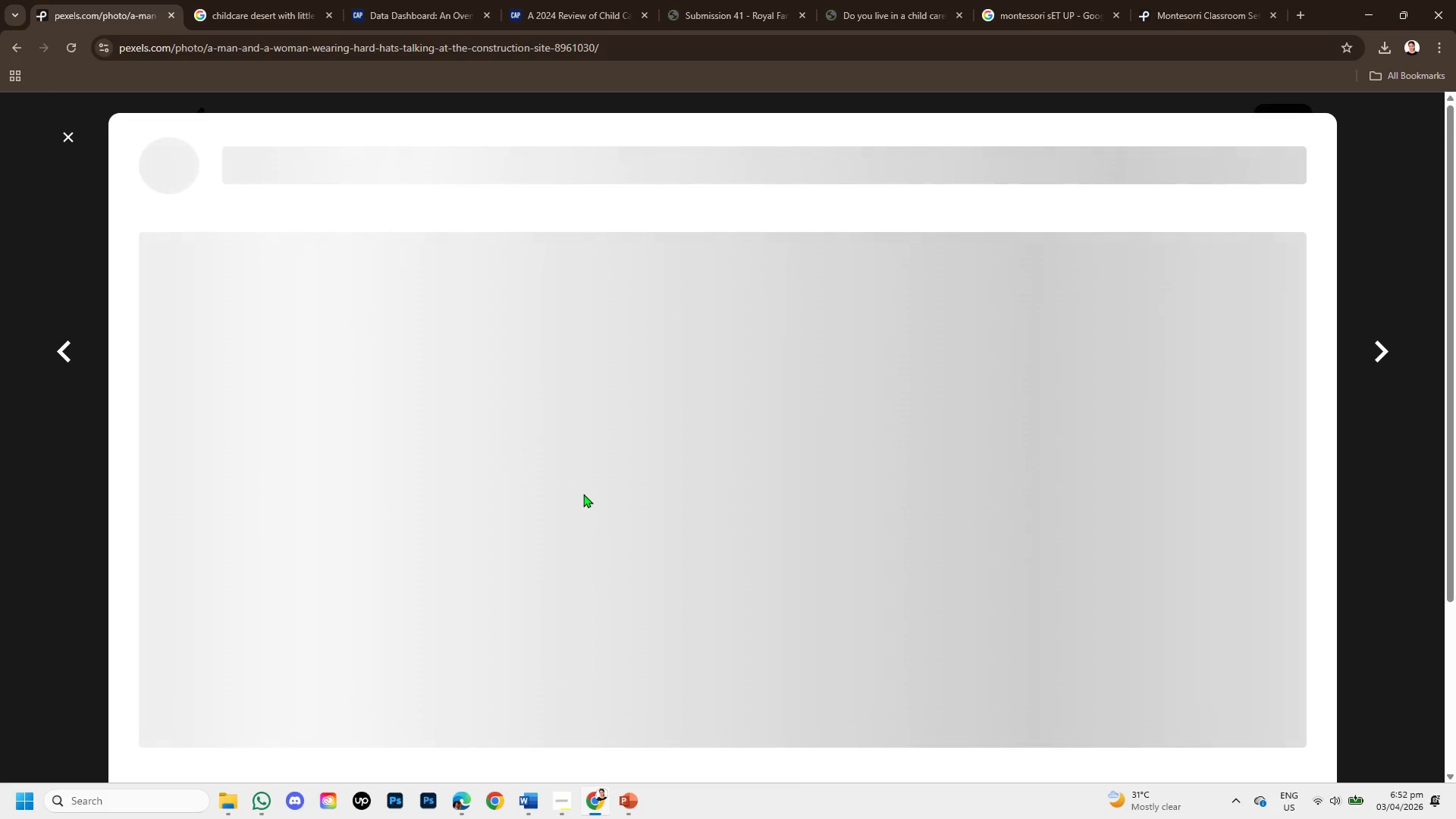 
scroll: coordinate [996, 547], scroll_direction: down, amount: 4.0
 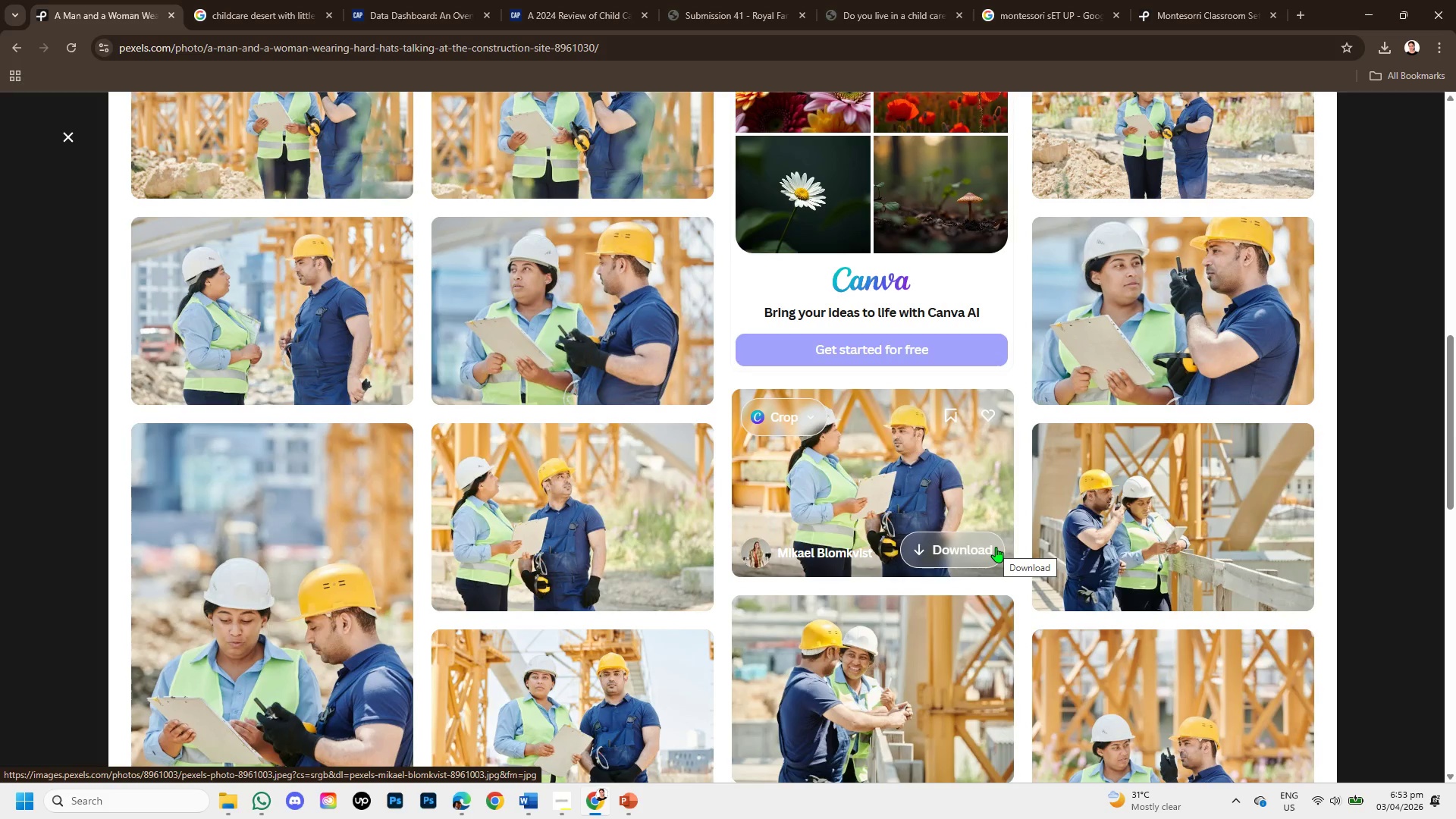 
wait(14.93)
 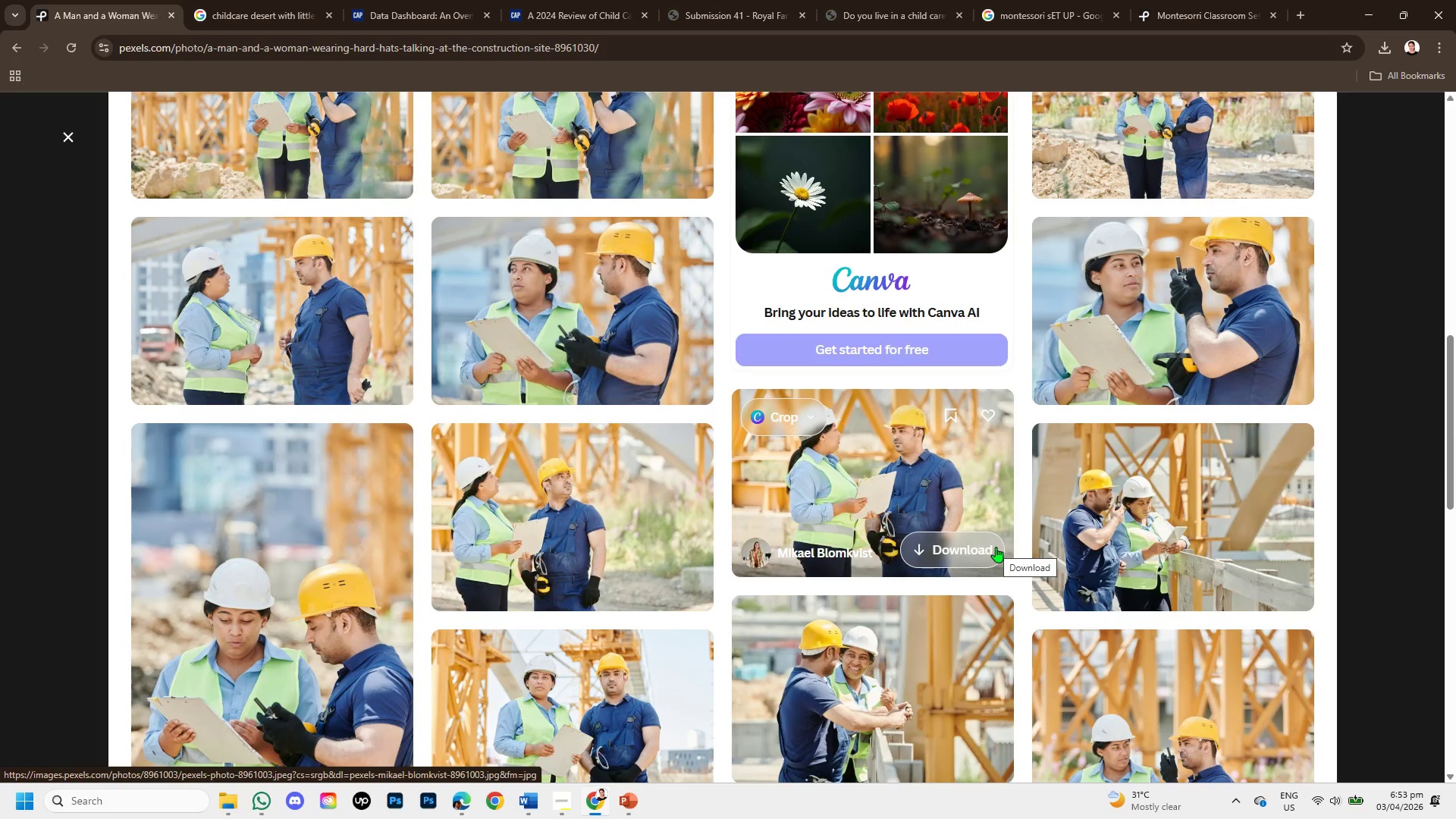 
scroll: coordinate [840, 603], scroll_direction: down, amount: 8.0
 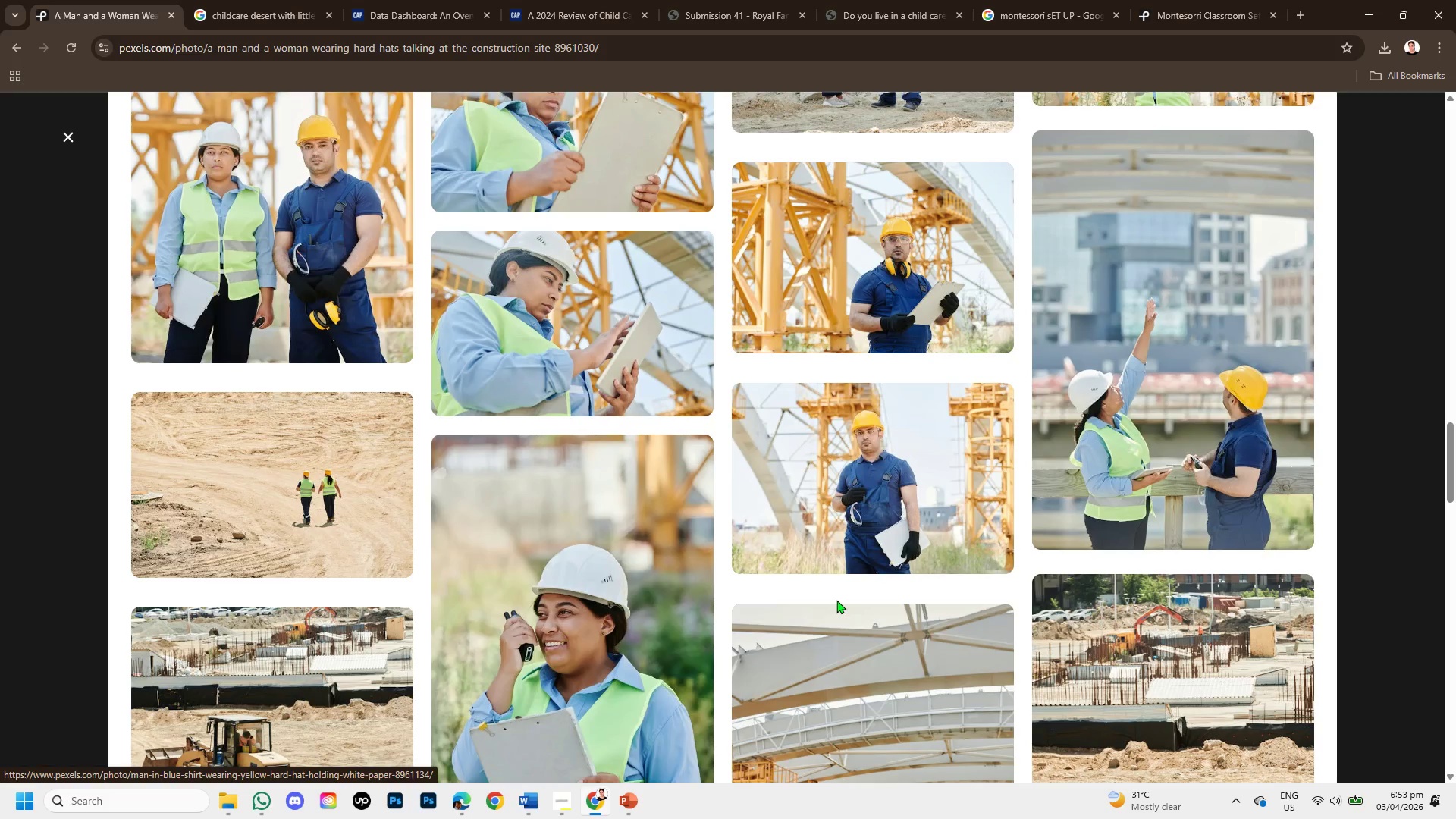 
scroll: coordinate [836, 600], scroll_direction: up, amount: 4.0
 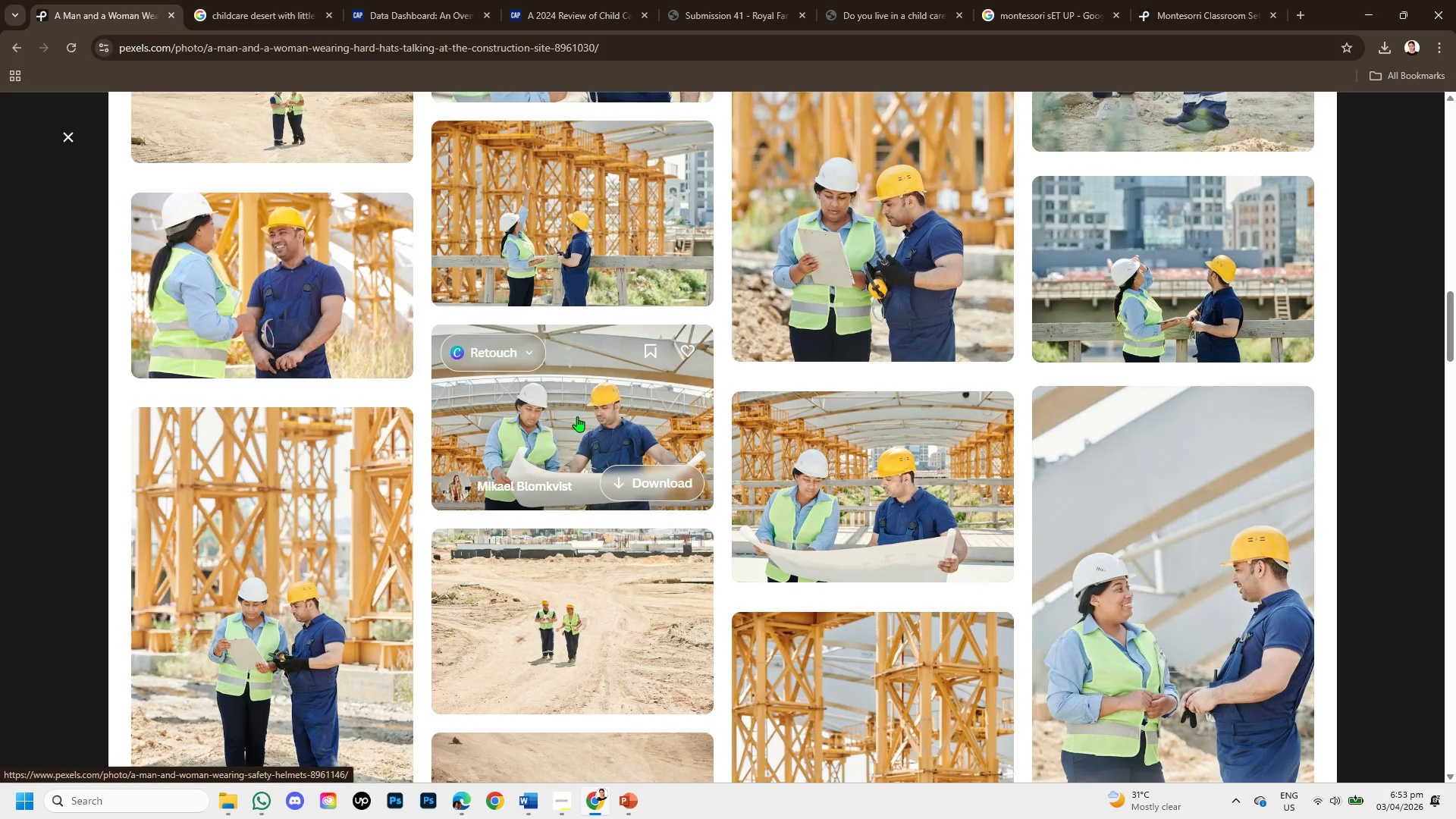 
left_click([577, 416])
 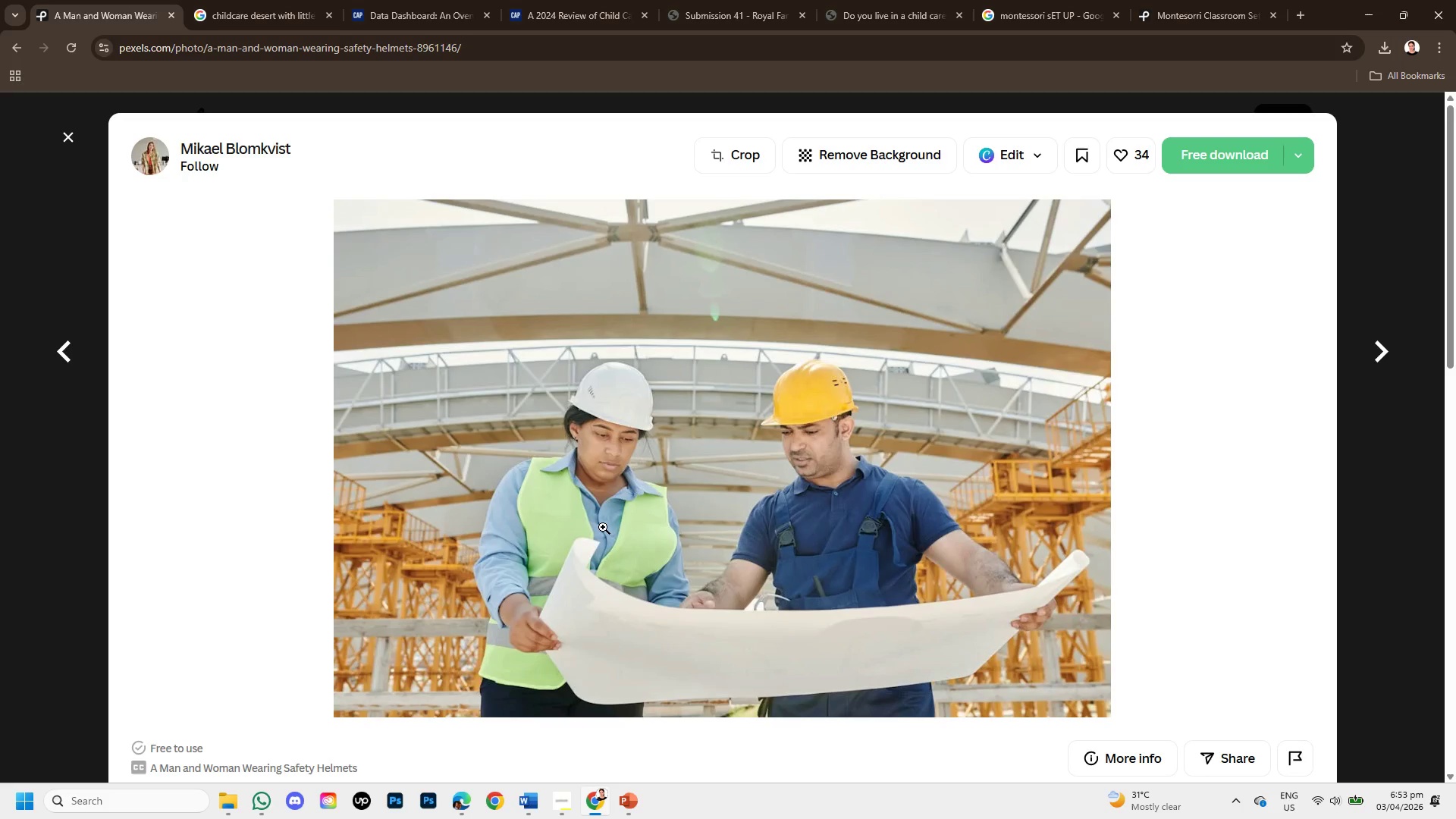 
wait(15.02)
 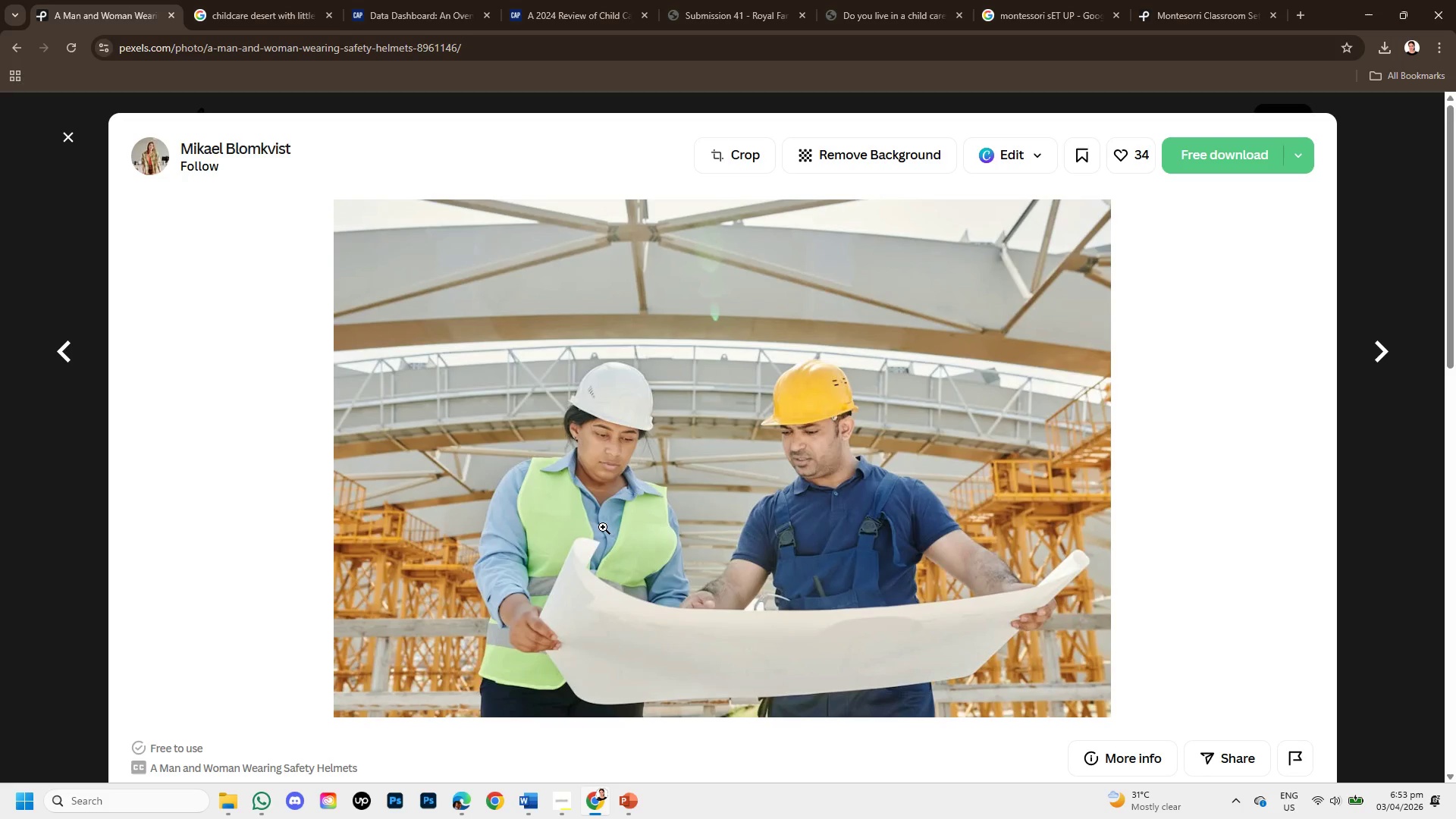 
scroll: coordinate [1188, 601], scroll_direction: down, amount: 6.0
 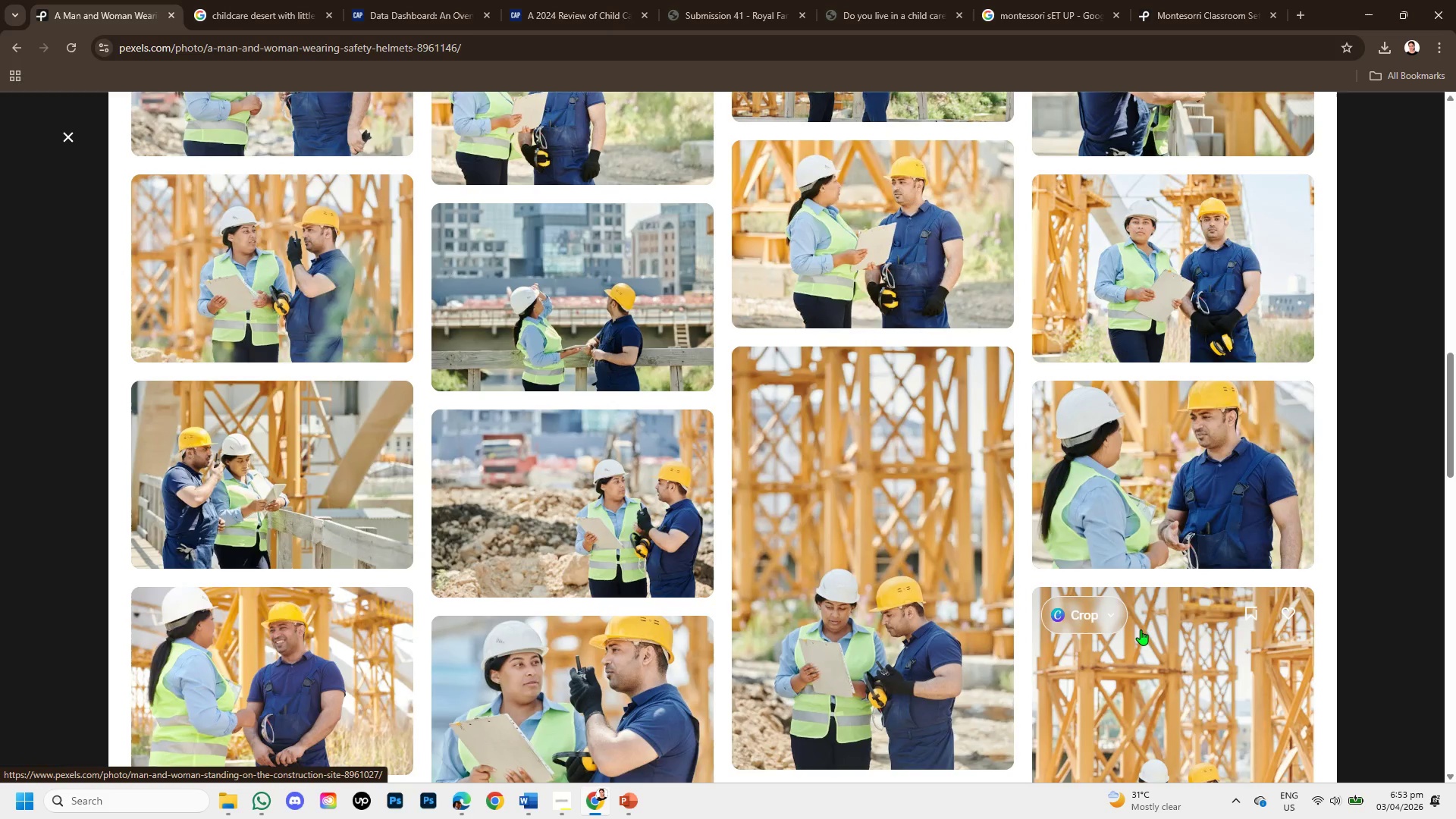 
scroll: coordinate [1131, 577], scroll_direction: up, amount: 11.0
 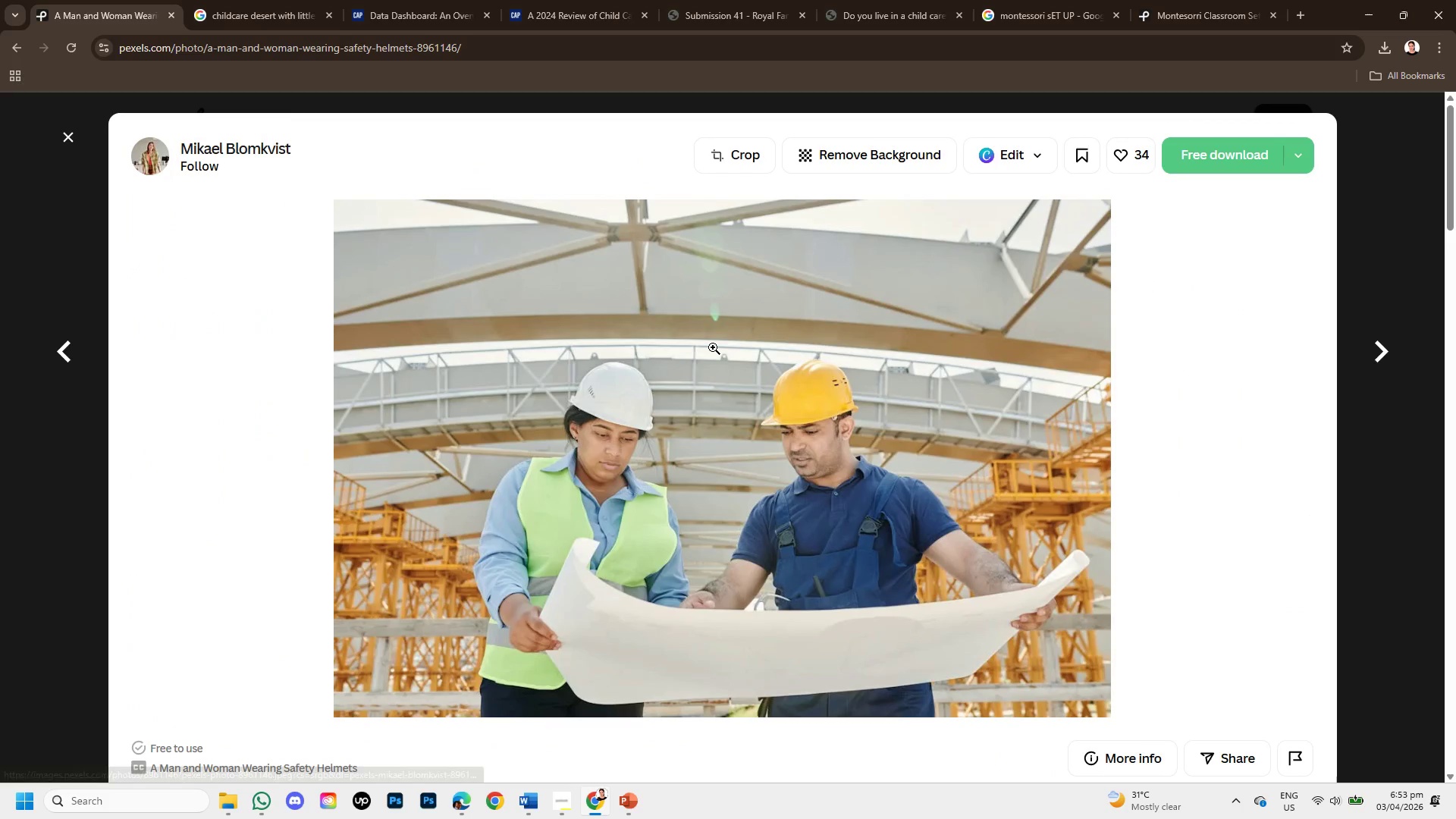 
right_click([713, 347])
 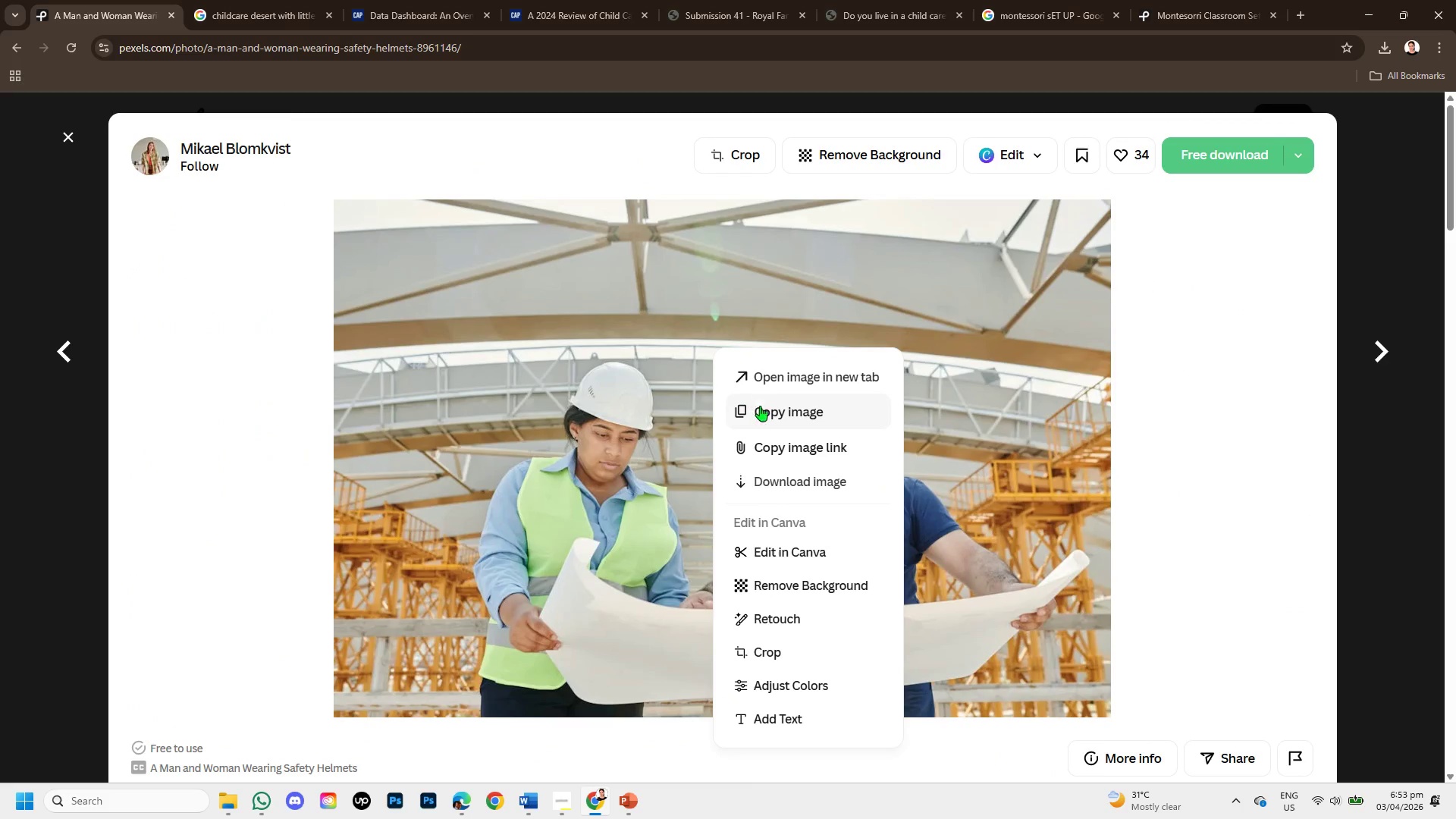 
left_click([764, 410])
 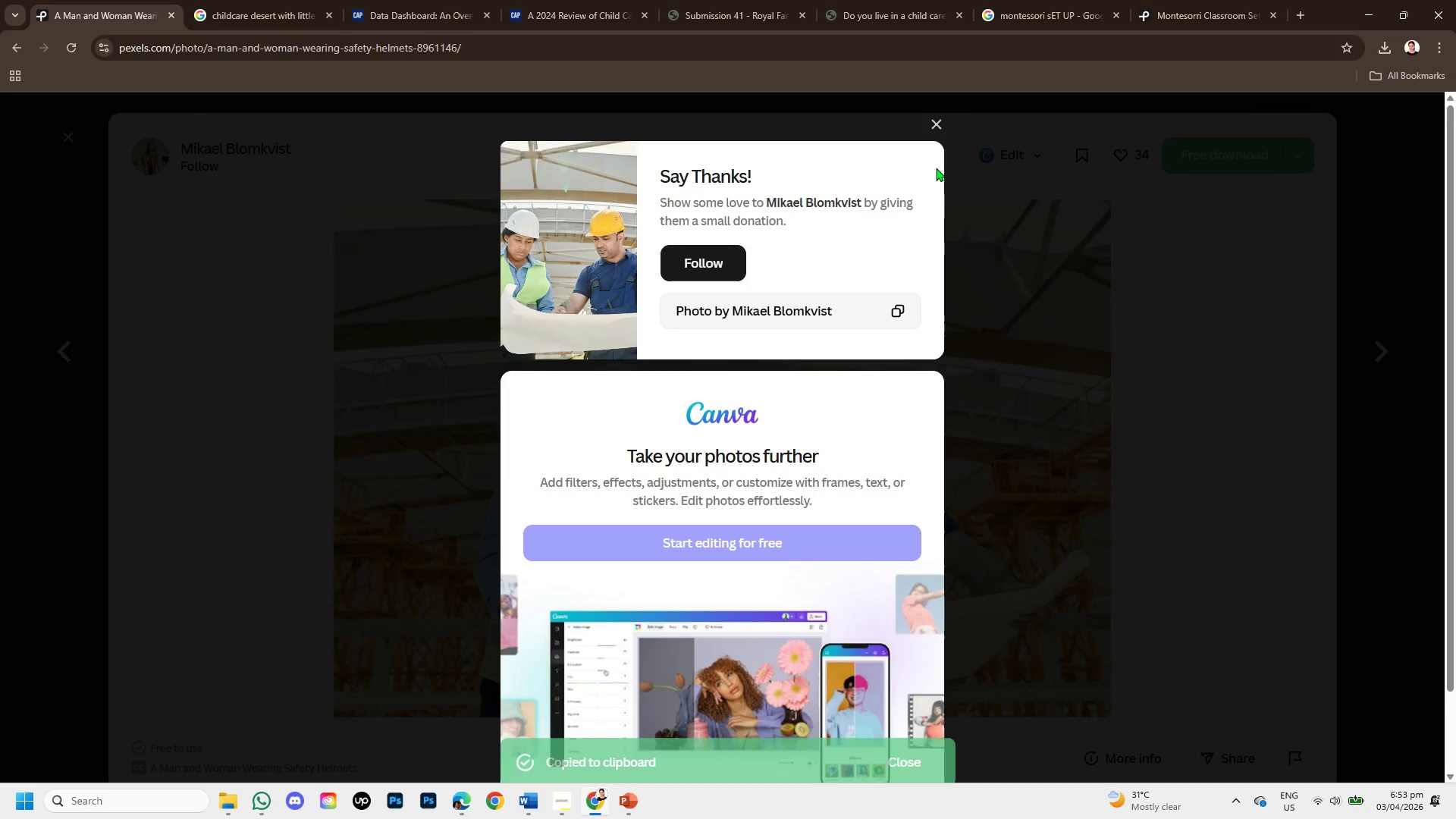 
left_click([935, 115])
 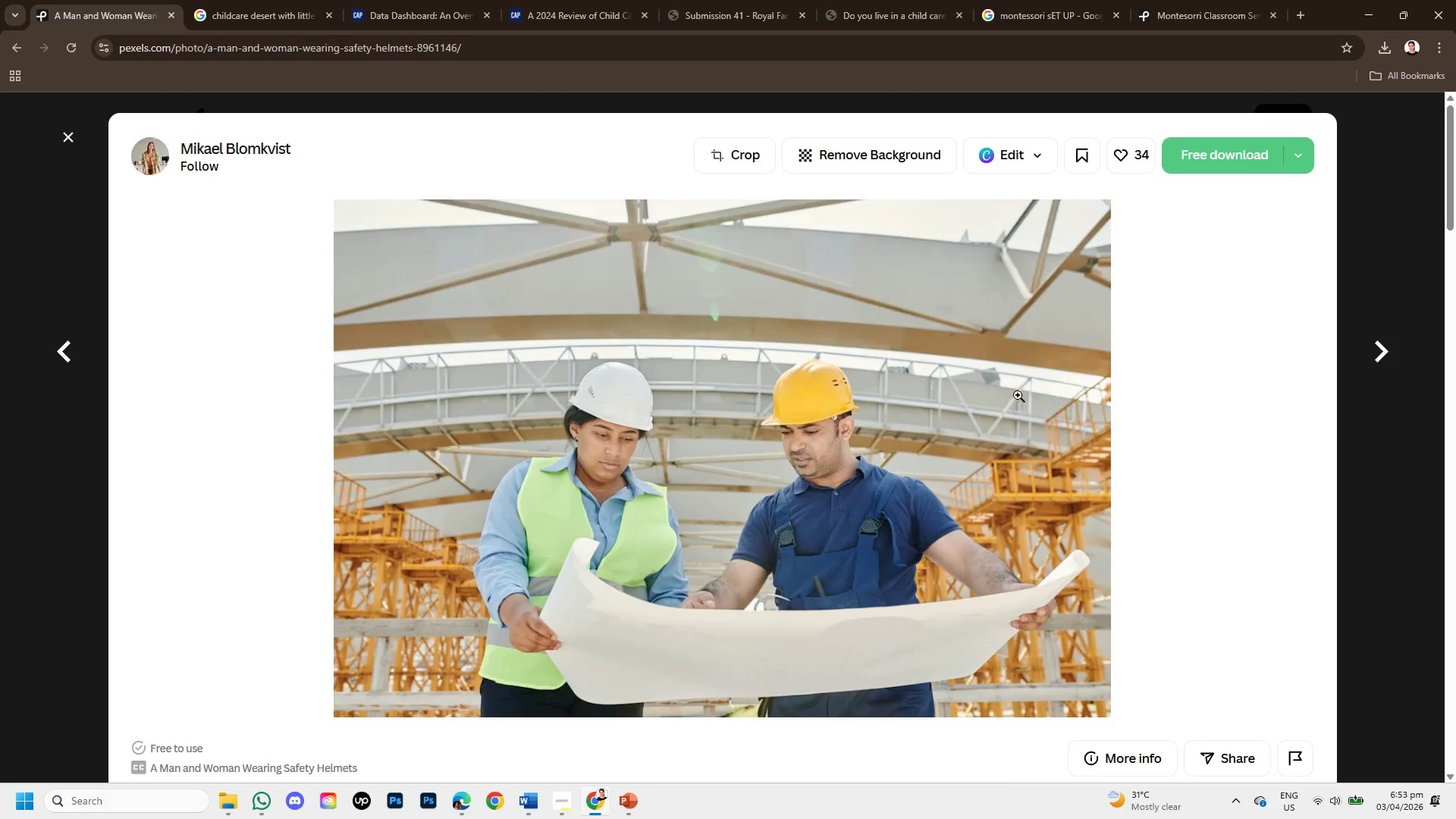 
scroll: coordinate [1018, 411], scroll_direction: down, amount: 3.0
 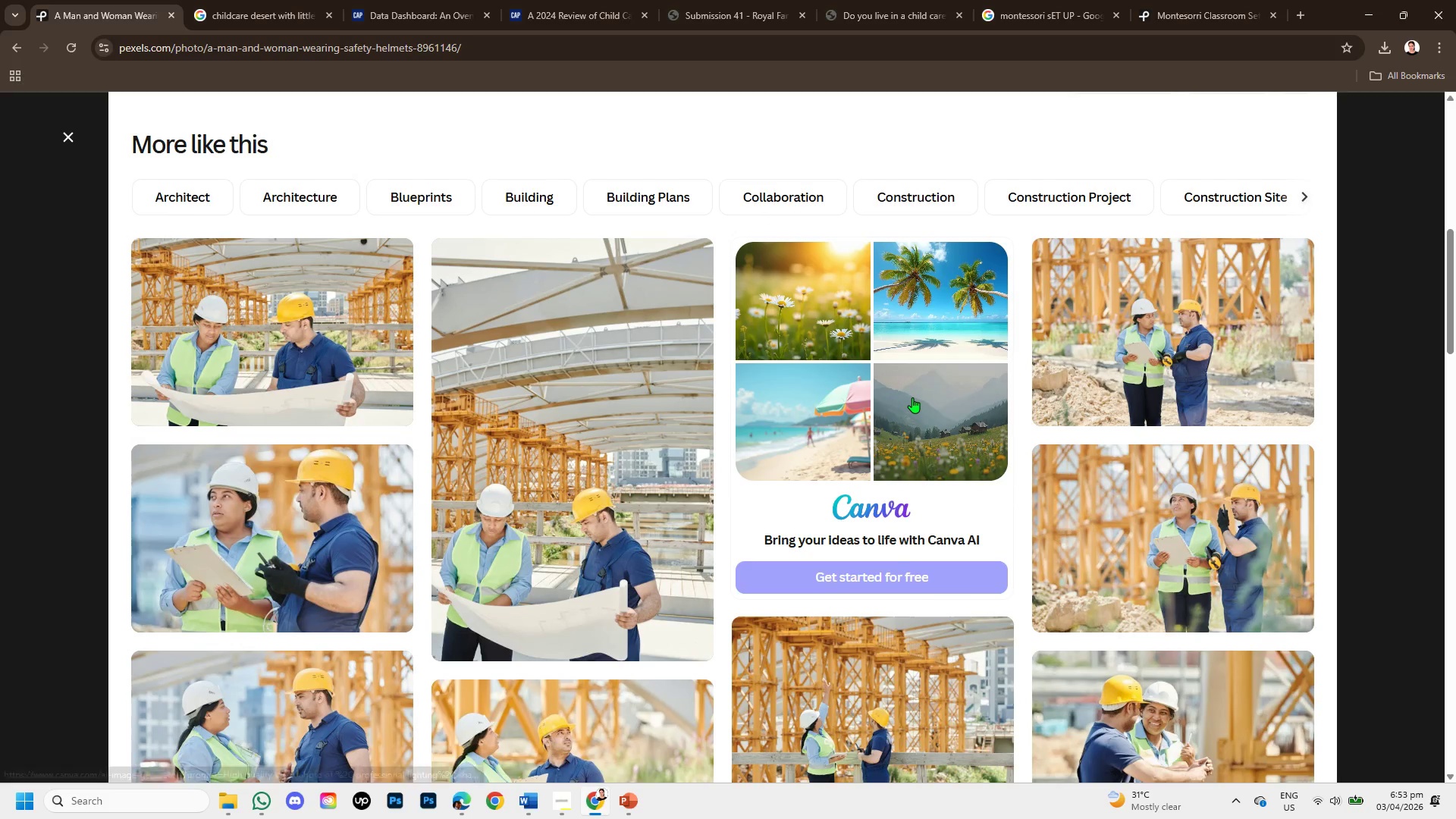 
scroll: coordinate [912, 397], scroll_direction: up, amount: 1.0
 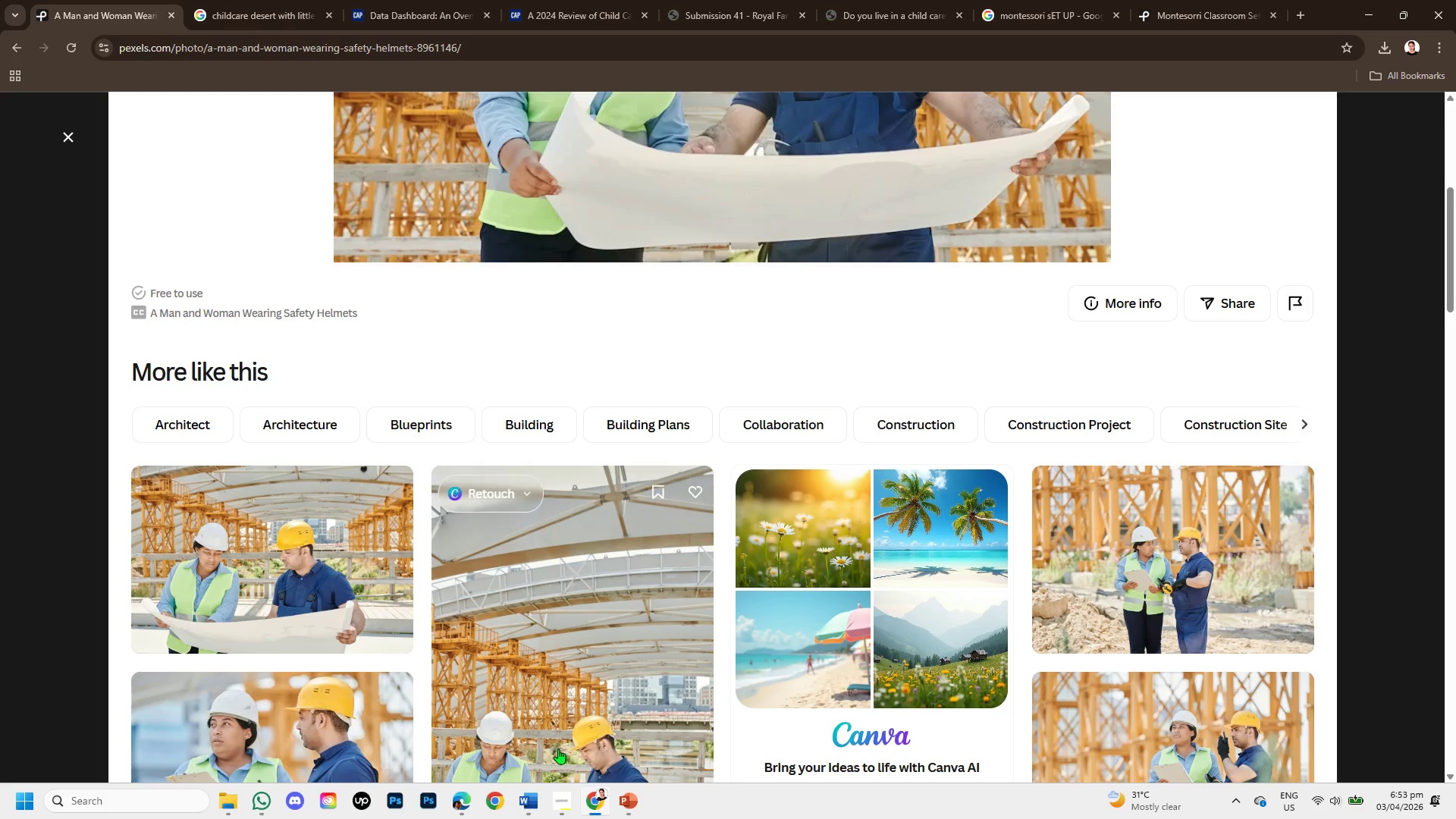 
left_click([629, 805])
 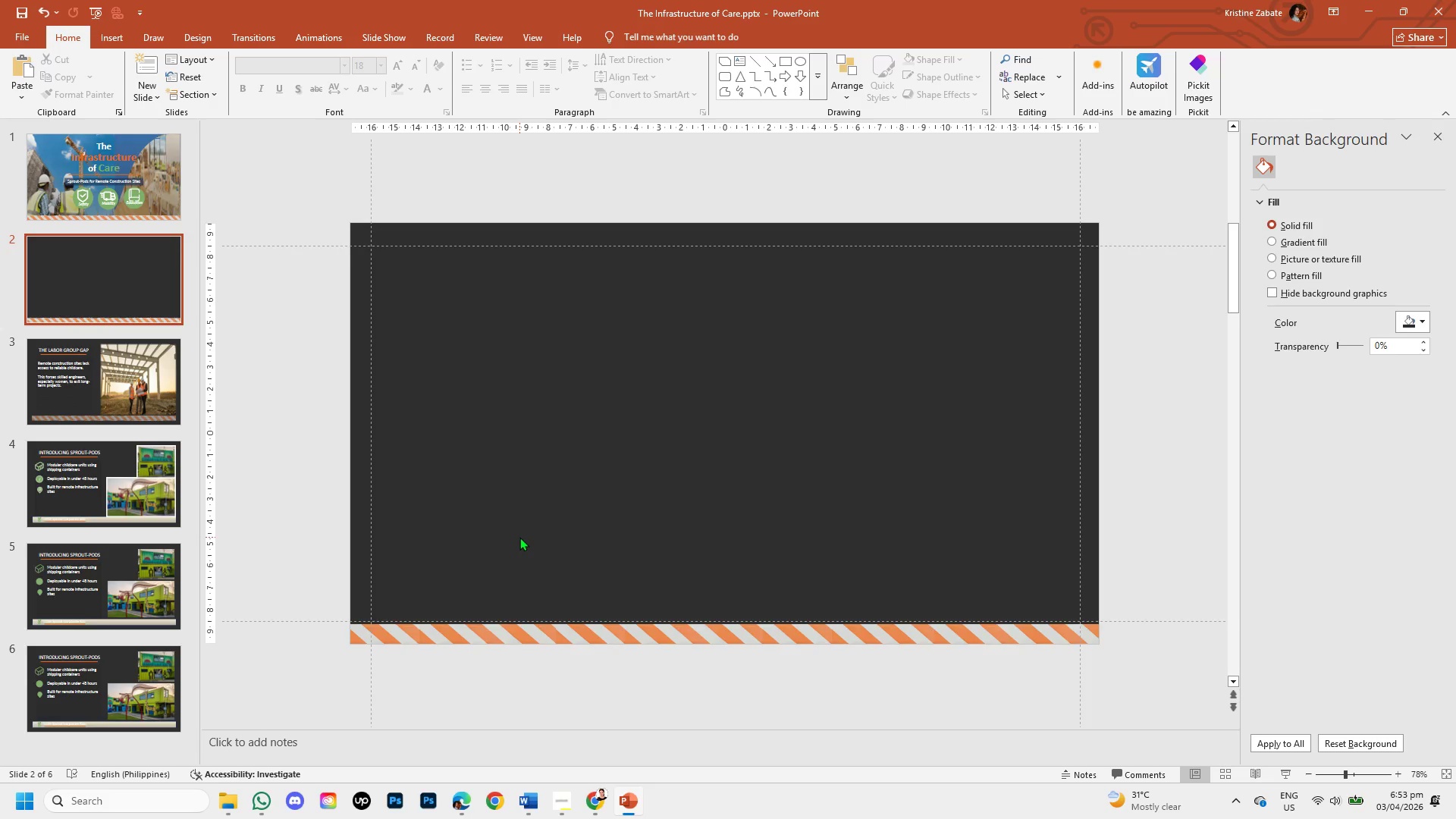 
key(Control+V)
 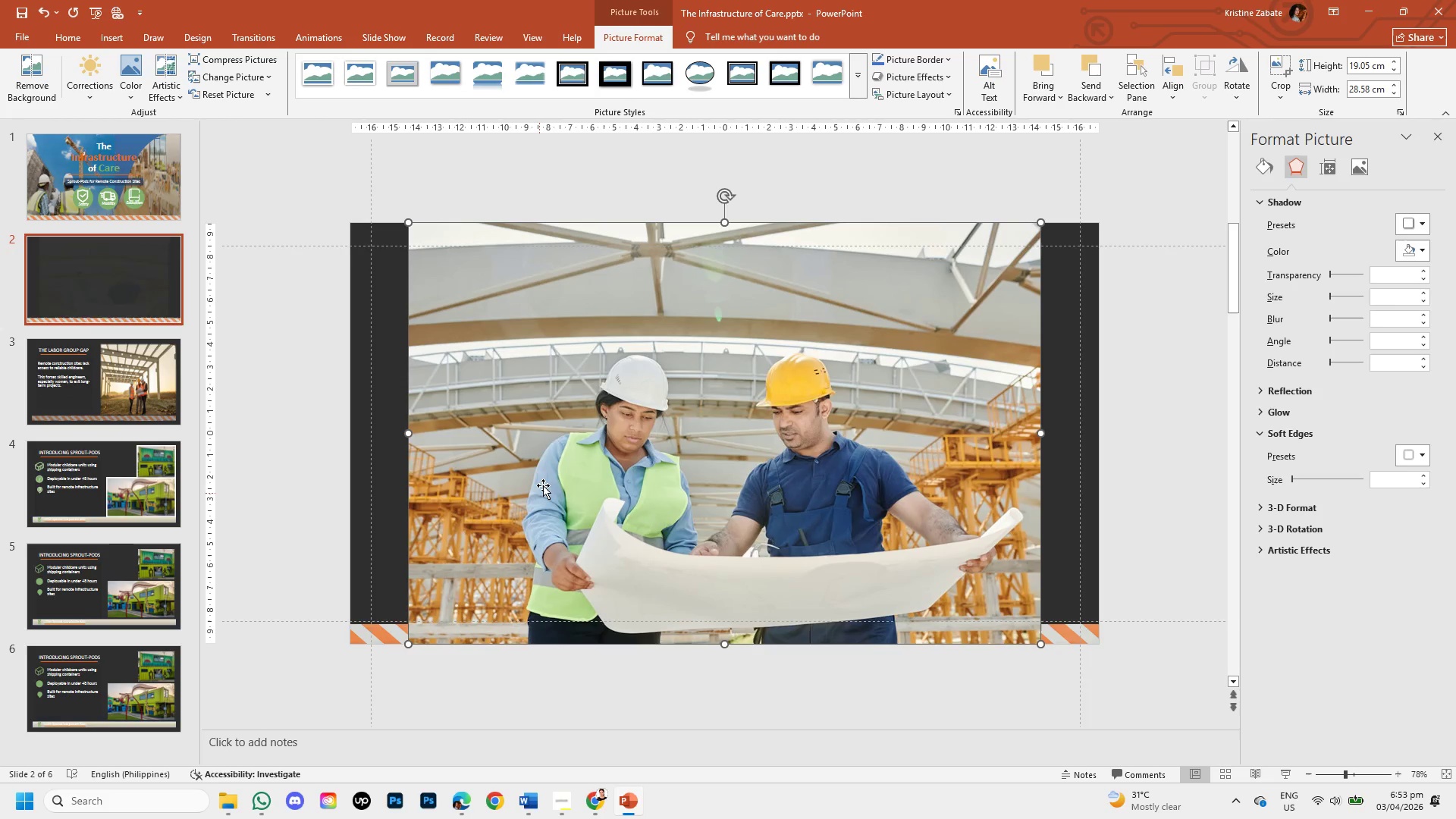 
left_click([544, 483])
 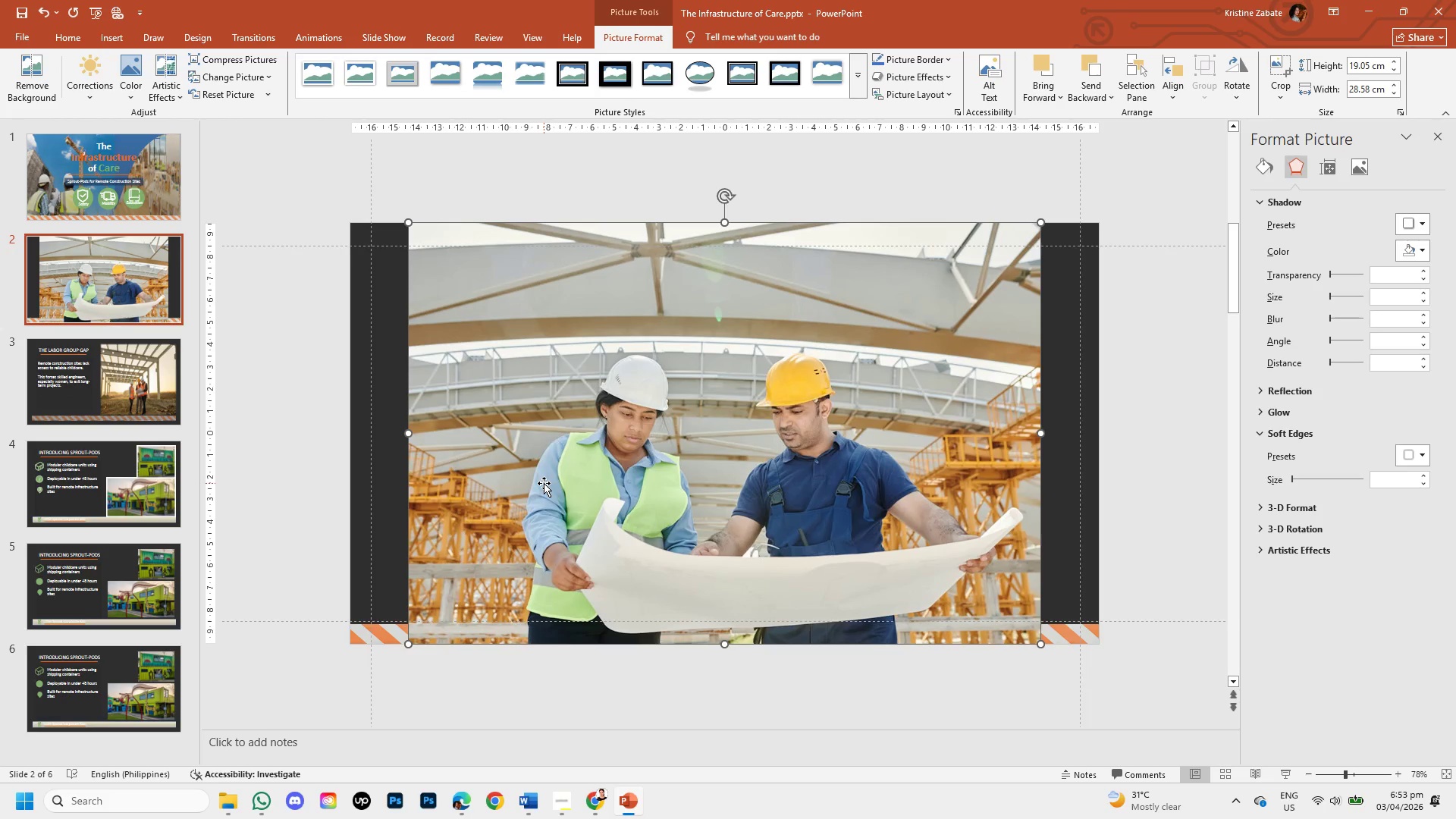 
left_click_drag(start_coordinate=[544, 483], to_coordinate=[488, 482])
 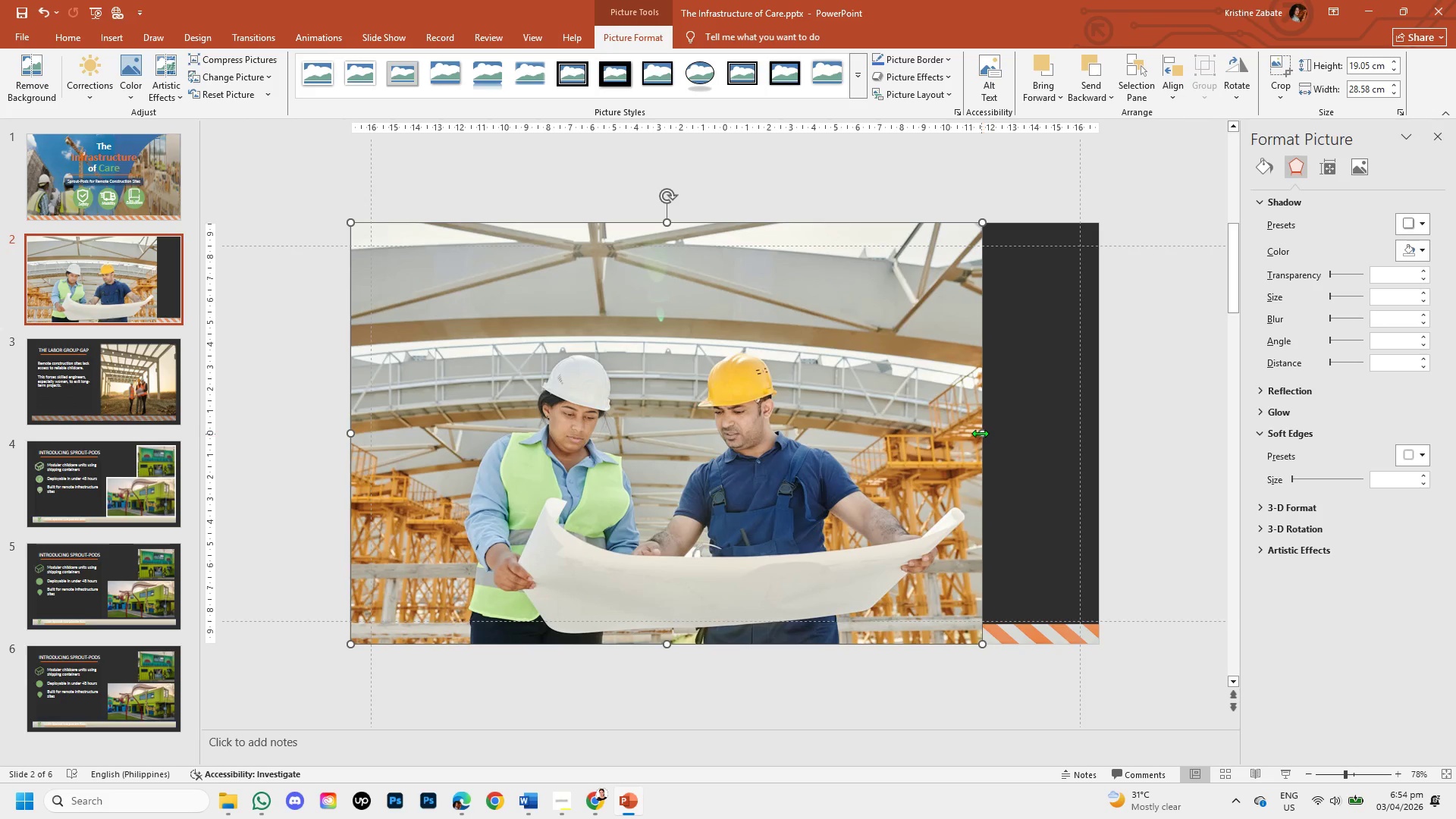 
left_click_drag(start_coordinate=[979, 433], to_coordinate=[1097, 435])
 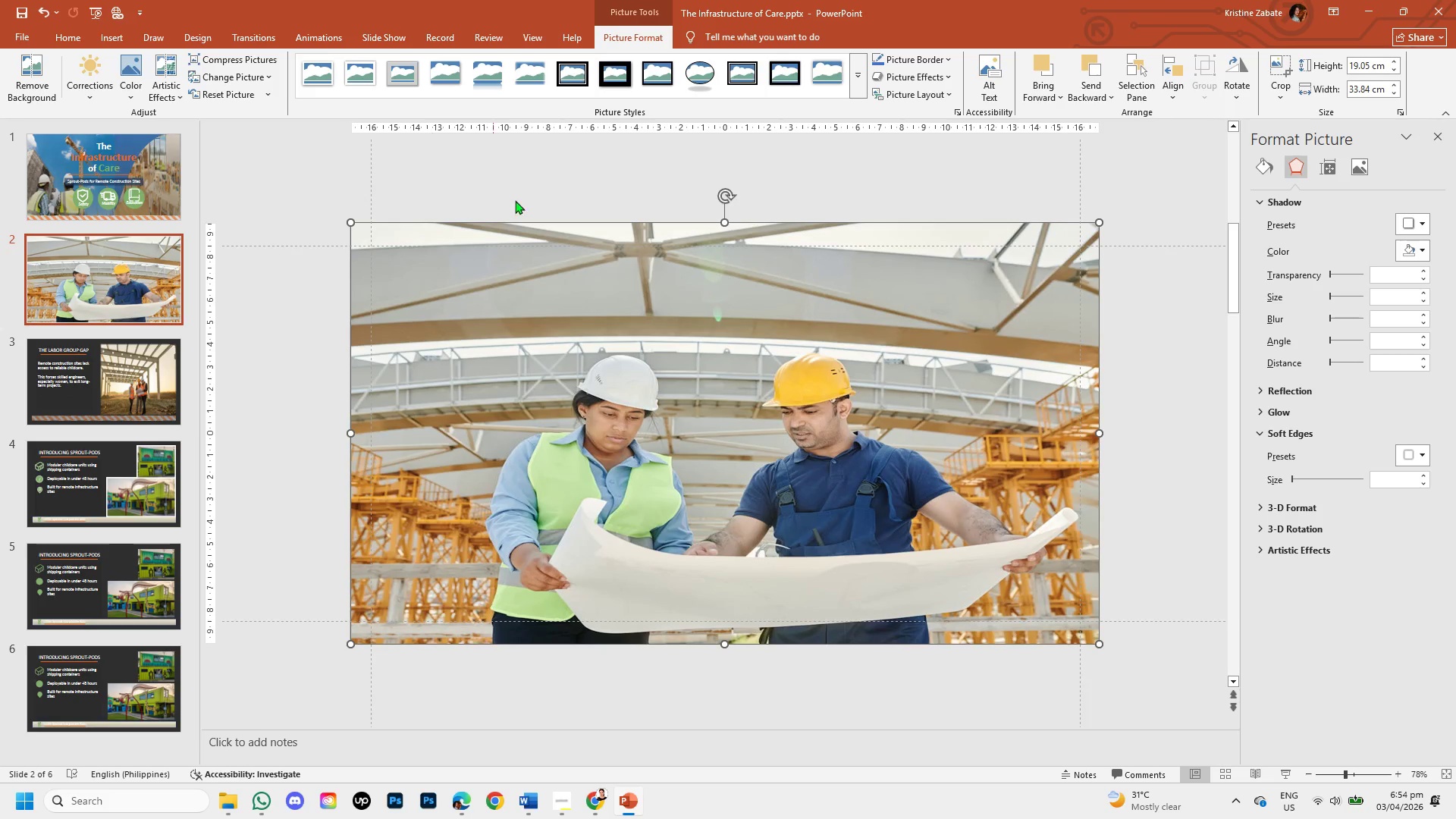 
left_click([626, 344])
 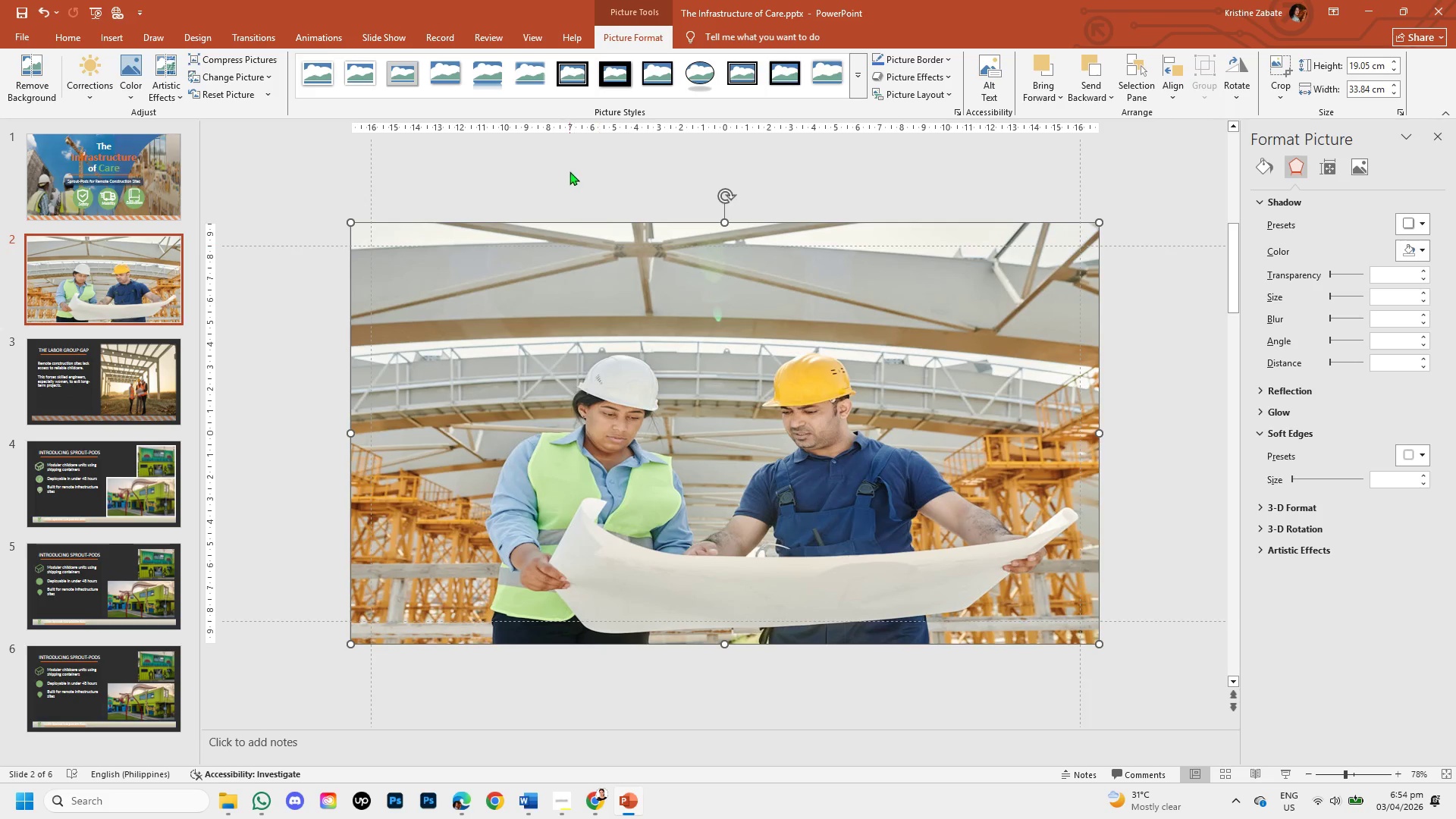 
left_click([570, 171])
 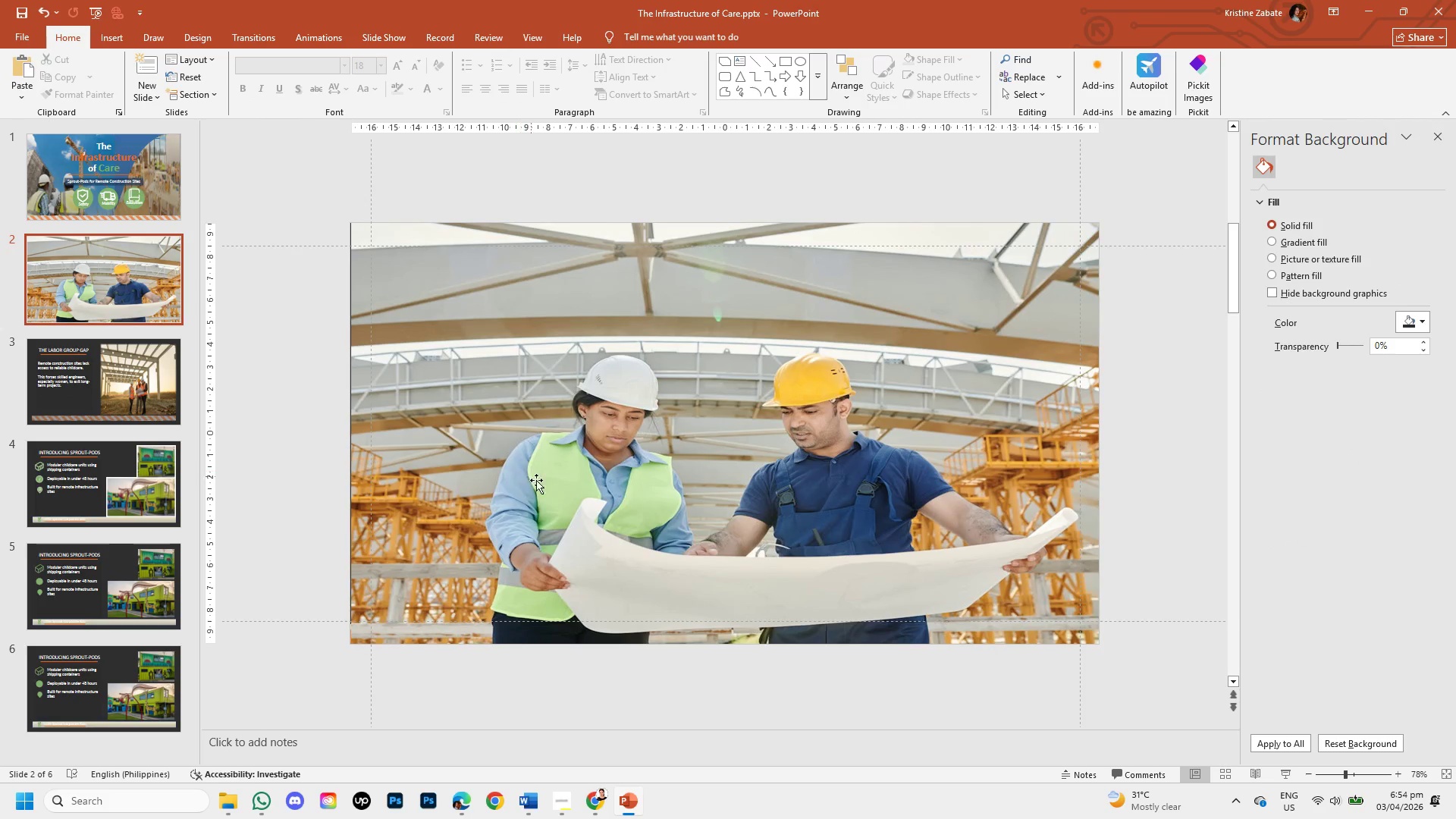 
left_click_drag(start_coordinate=[546, 488], to_coordinate=[731, 629])
 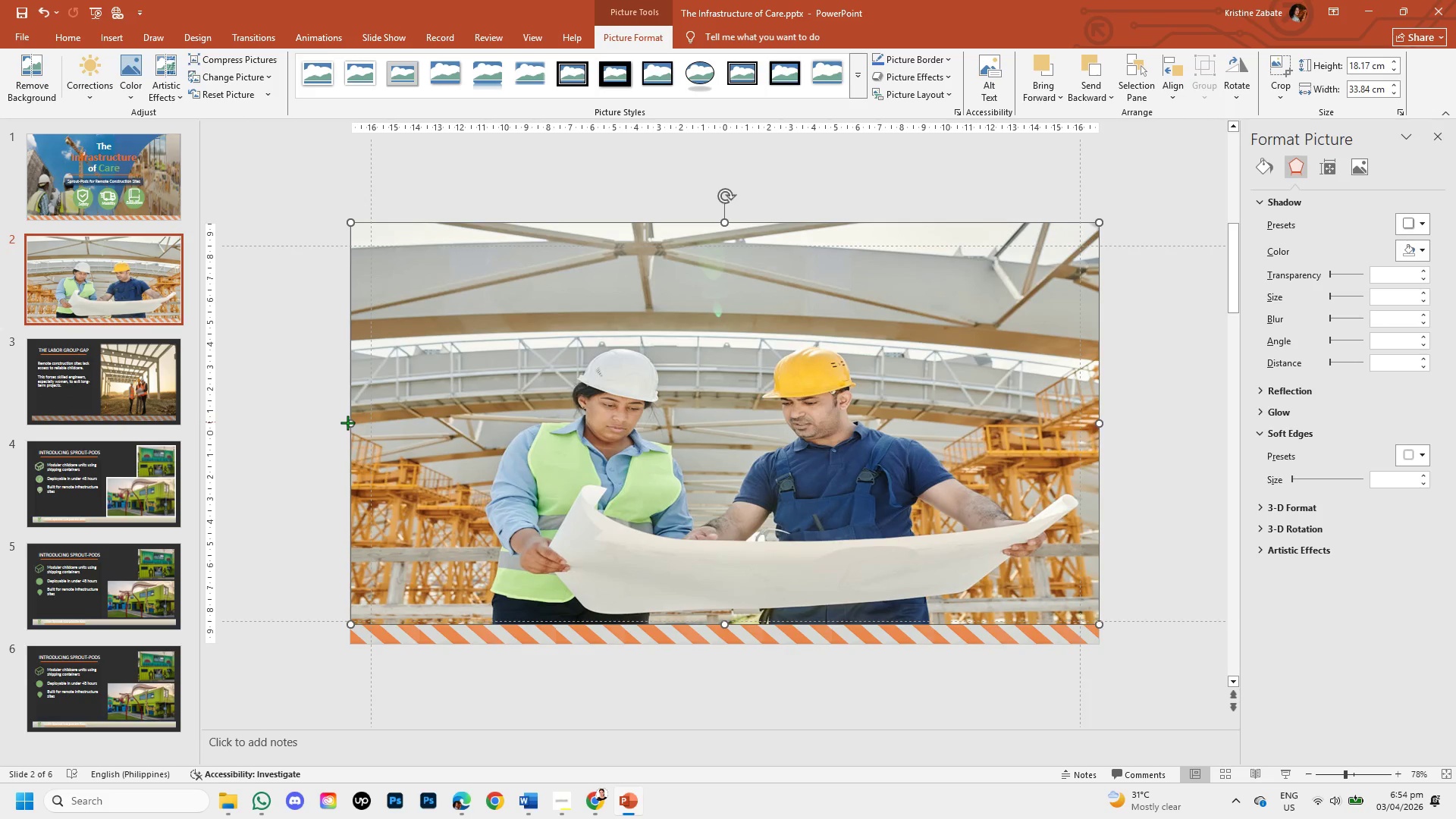 
left_click([302, 416])
 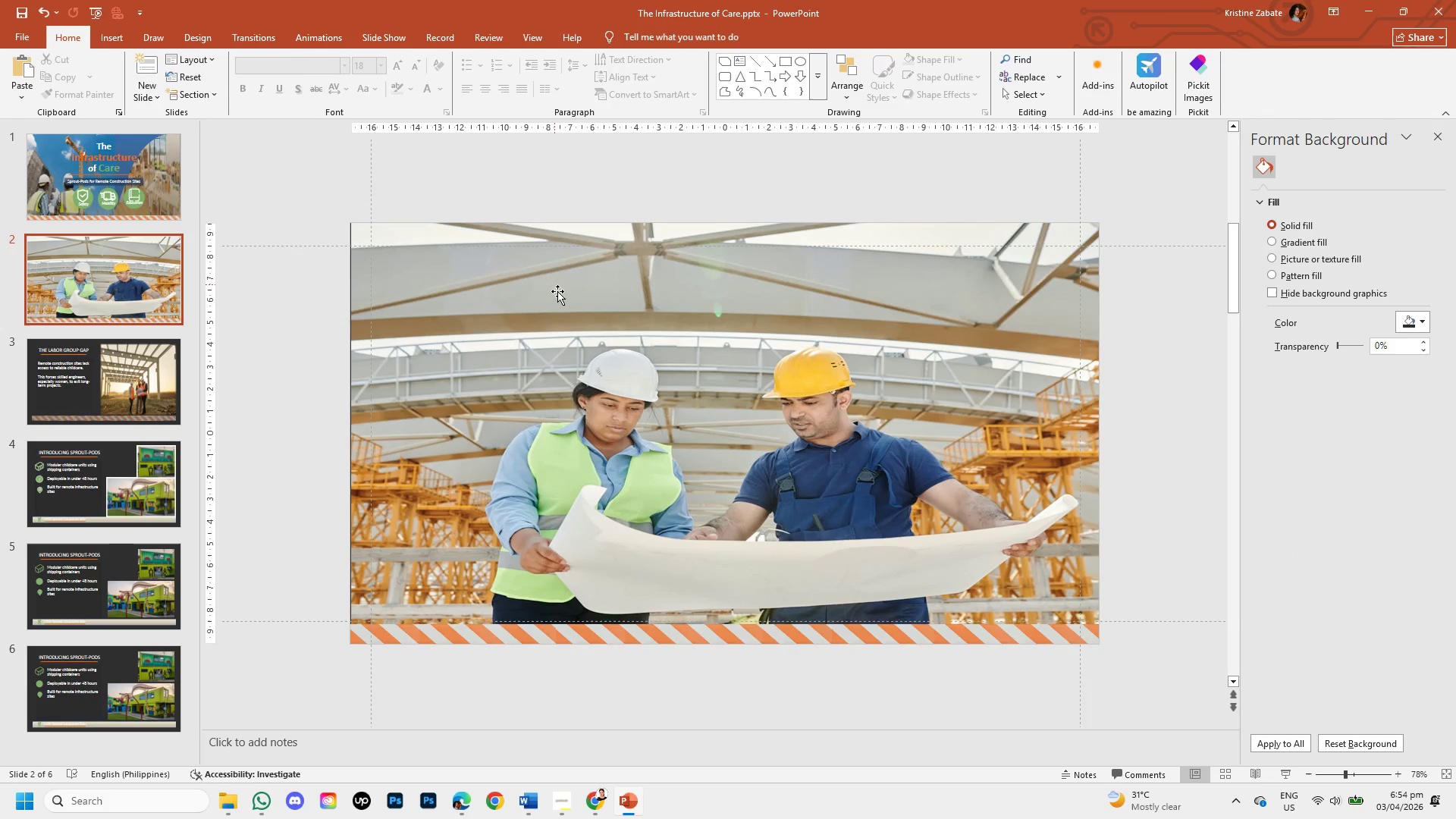 
left_click([582, 328])
 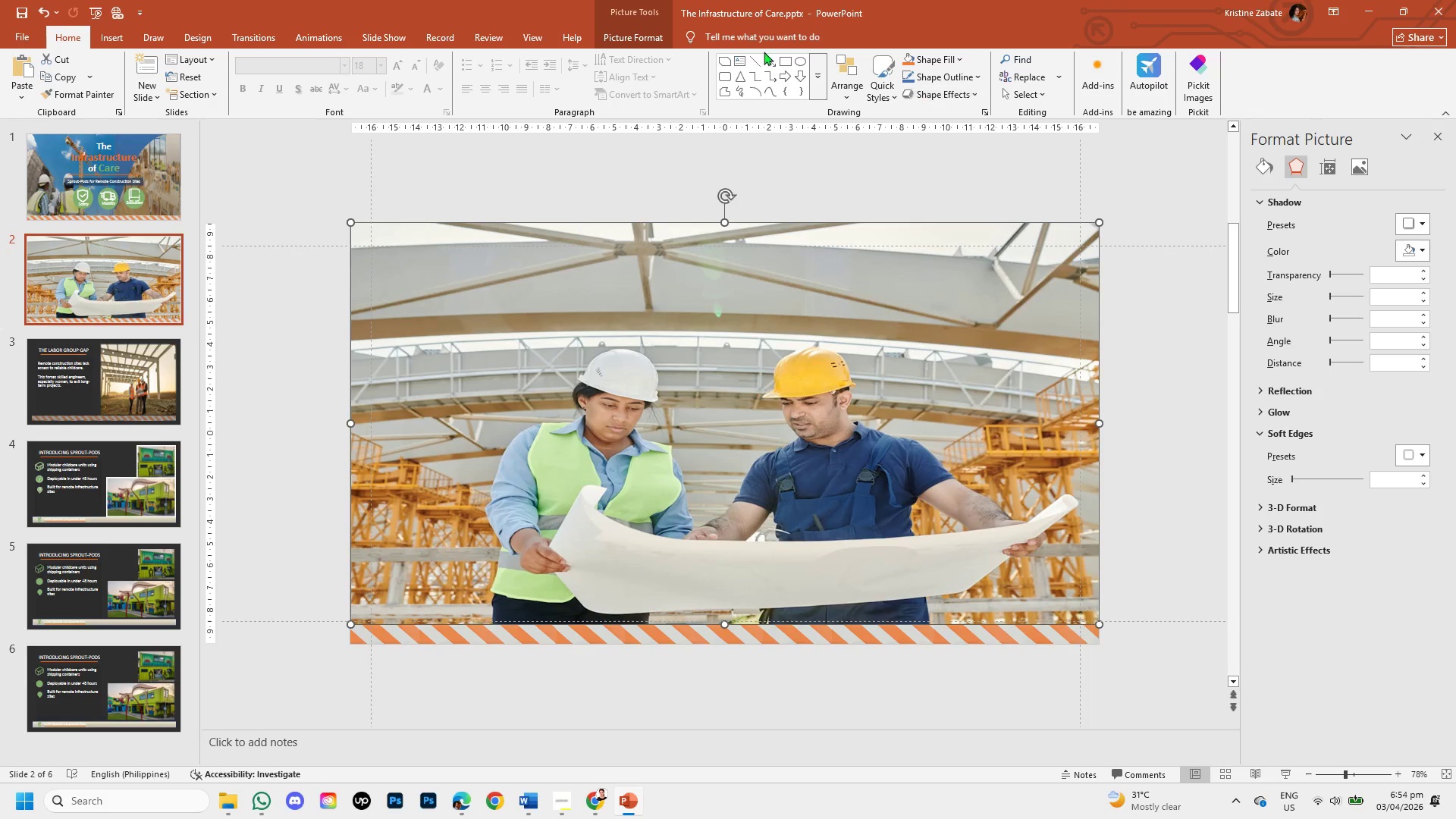 
left_click([627, 36])
 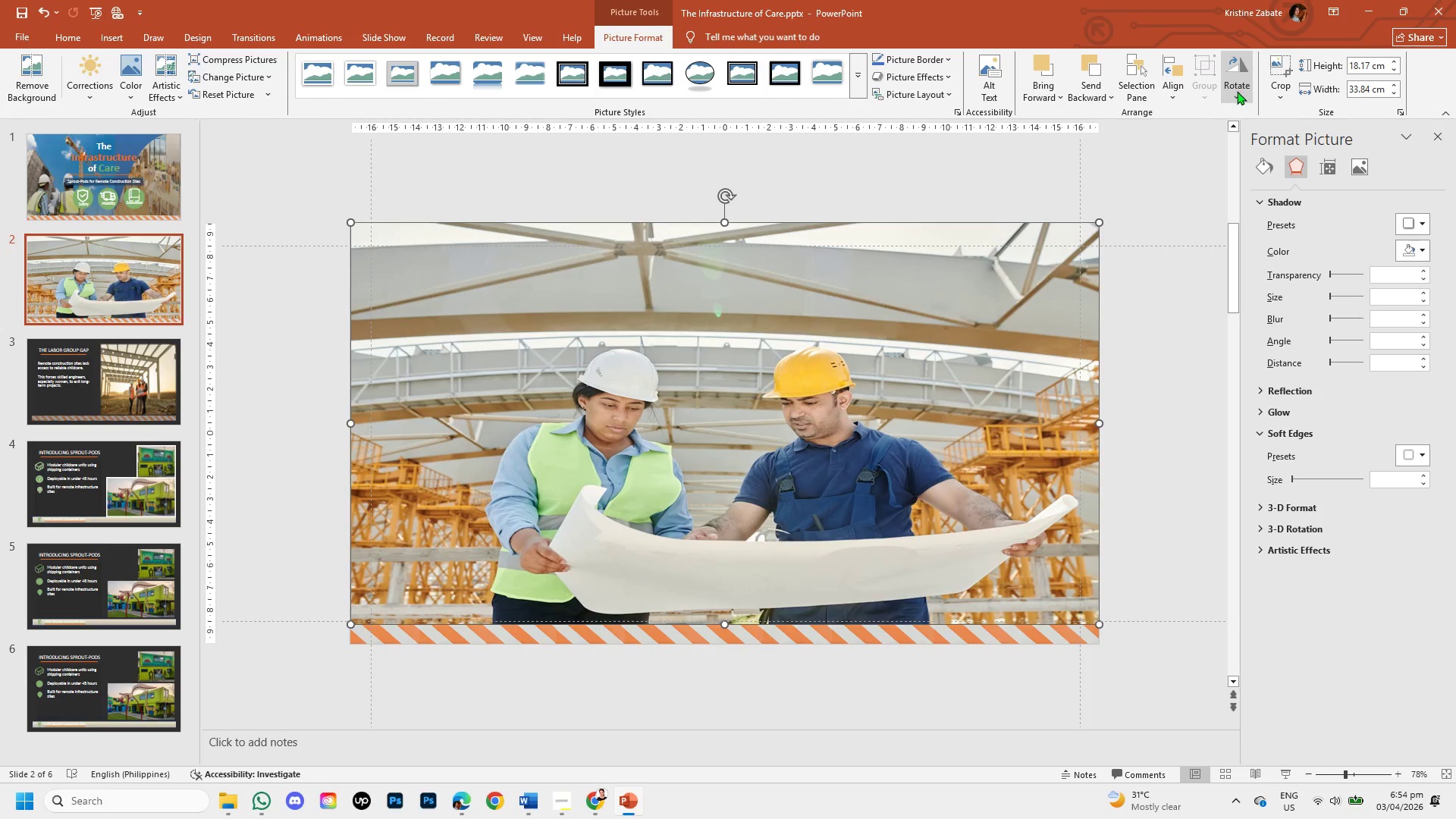 
left_click([1237, 91])
 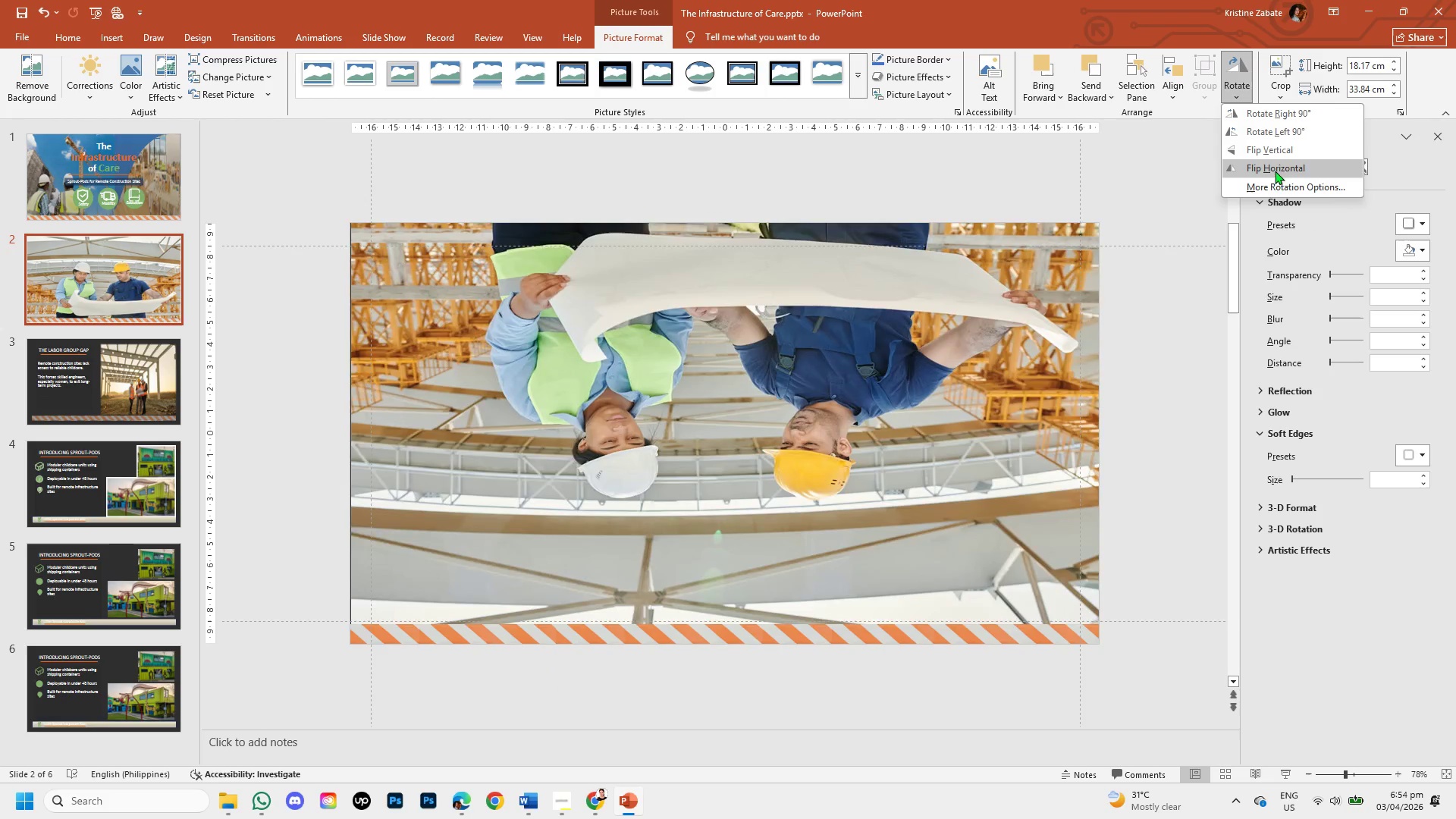 
left_click([1277, 176])
 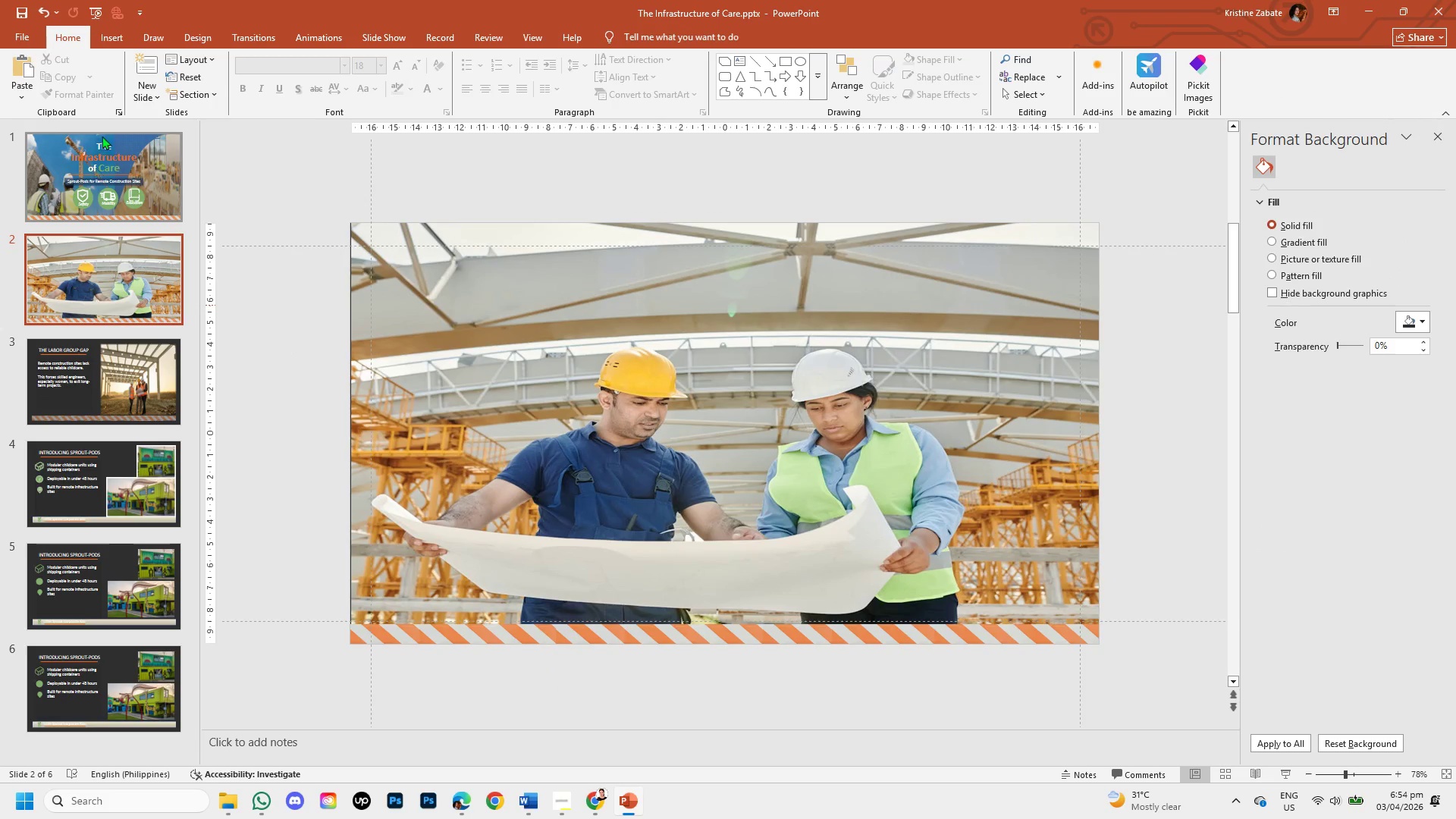 
left_click([115, 40])
 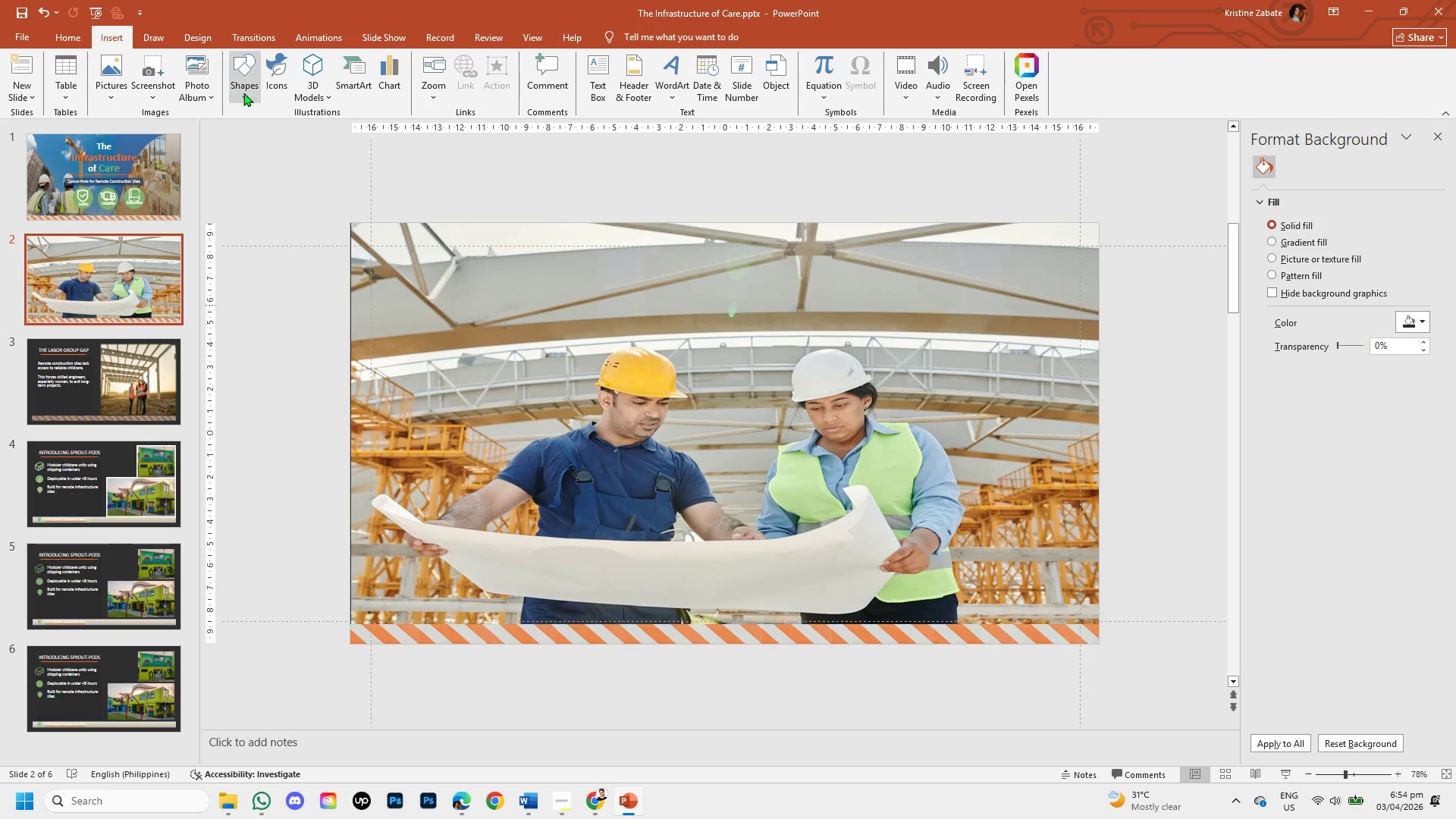 
left_click([243, 93])
 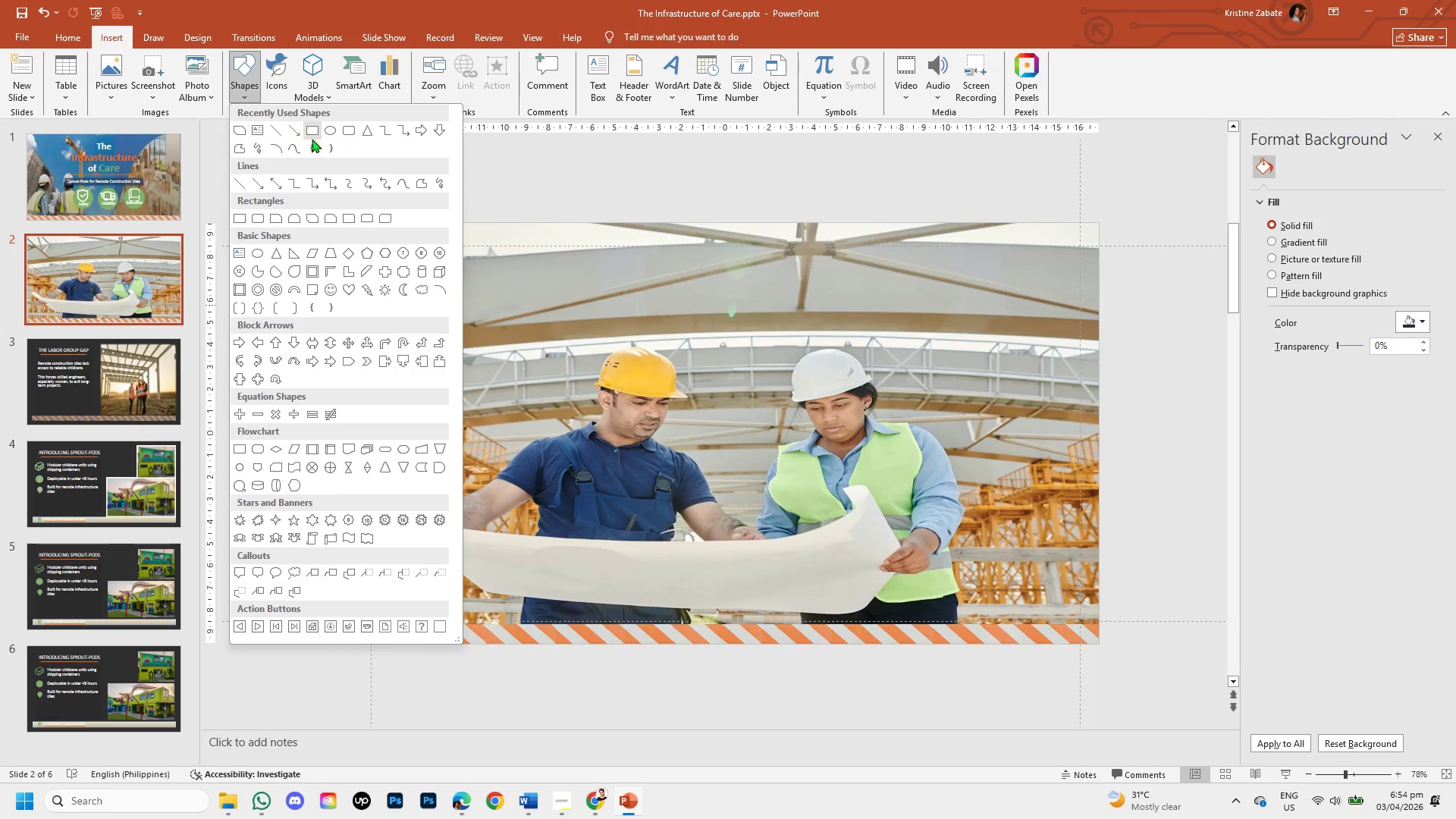 
left_click([306, 133])
 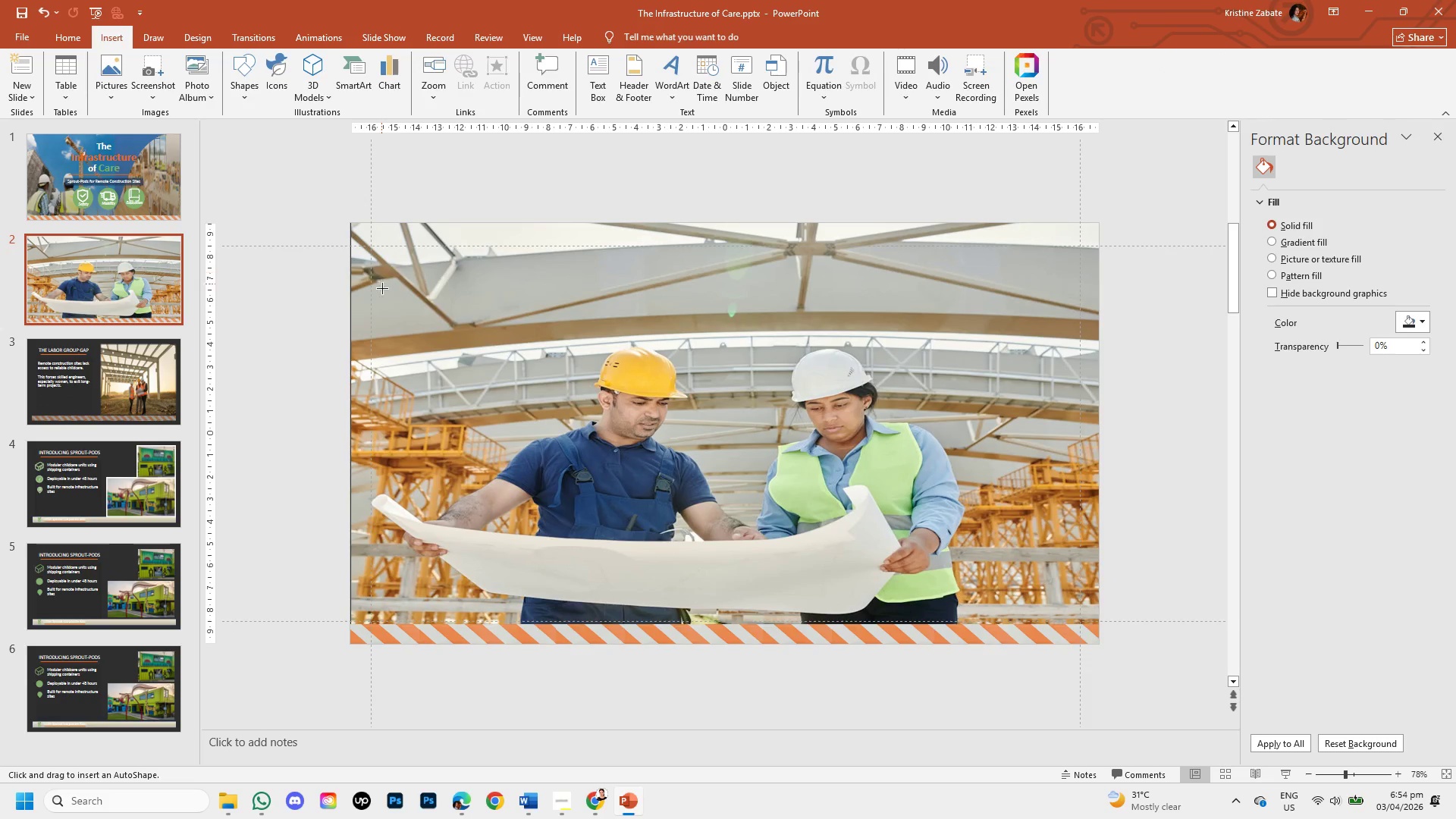 
left_click([388, 309])
 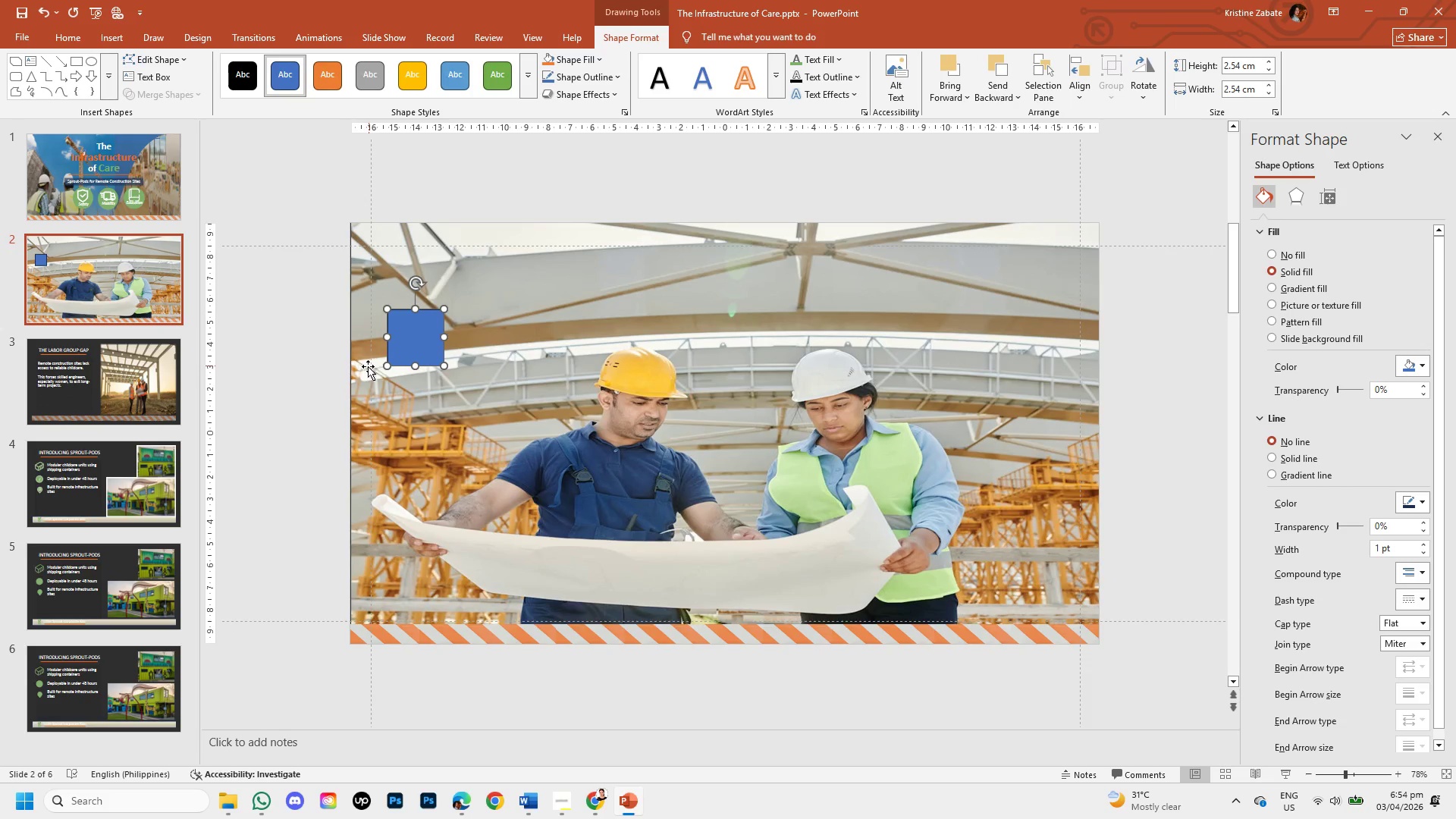 
left_click([366, 393])
 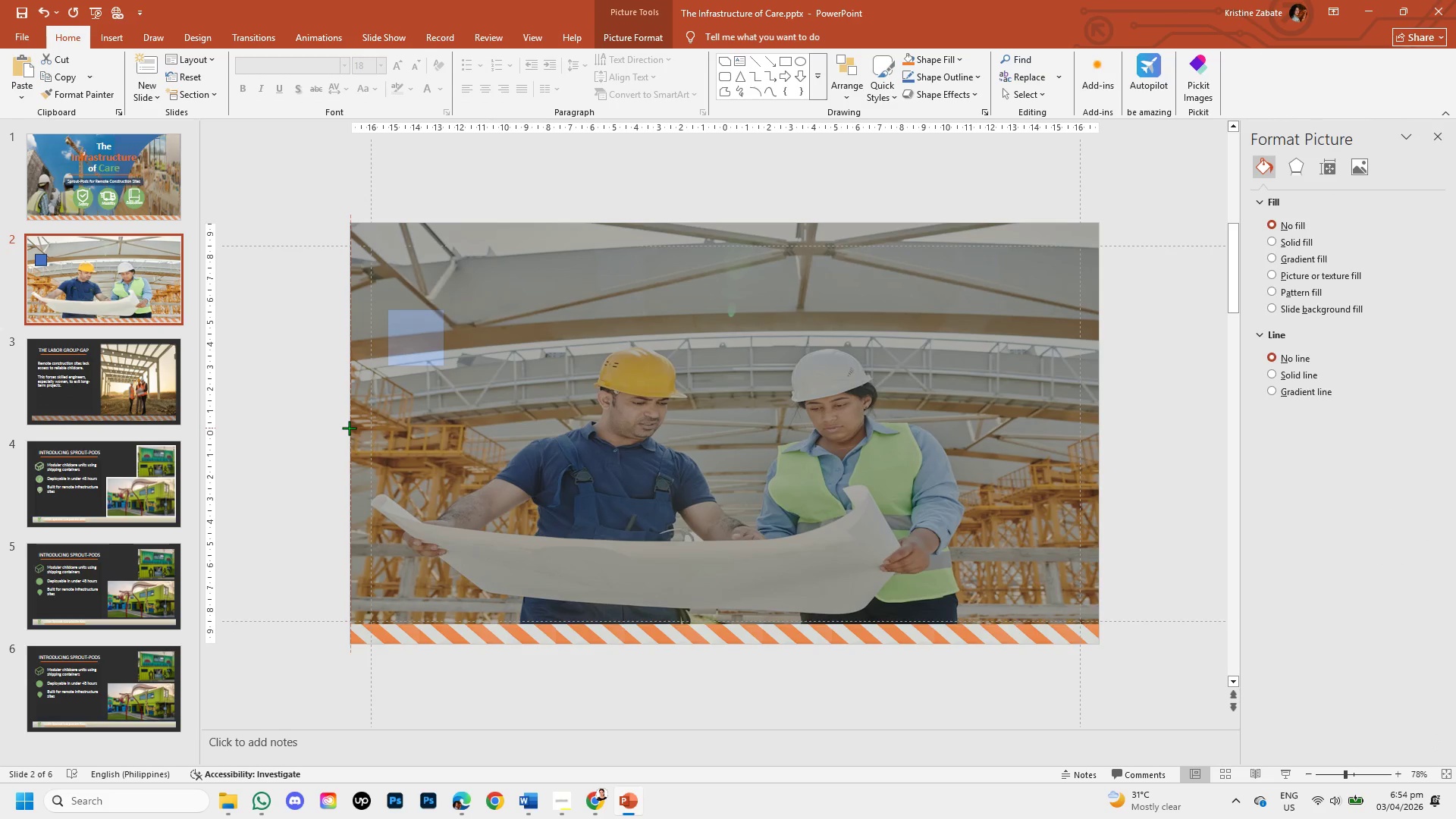 
left_click([392, 351])
 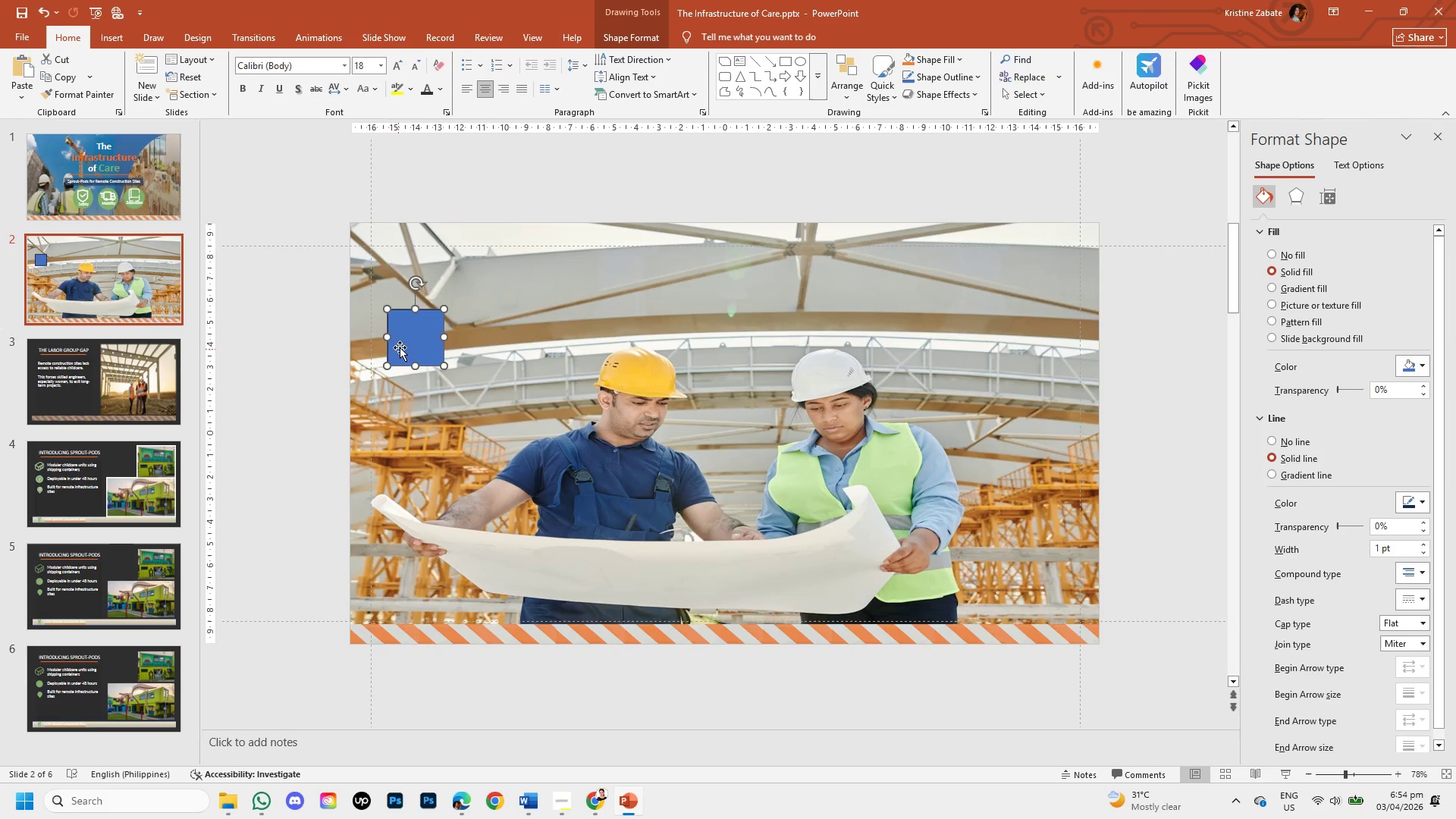 
left_click_drag(start_coordinate=[403, 346], to_coordinate=[369, 261])
 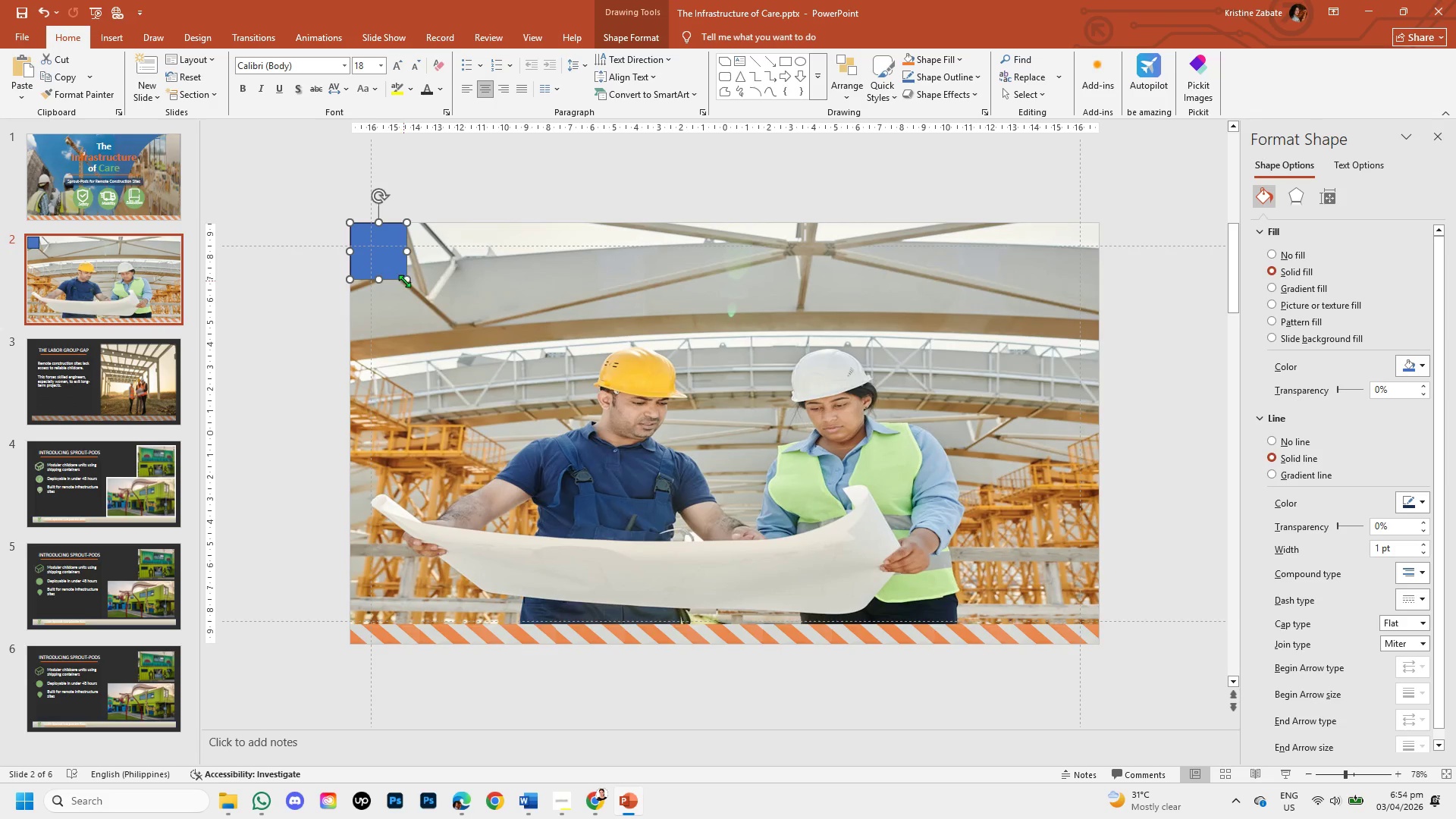 
left_click_drag(start_coordinate=[406, 281], to_coordinate=[1097, 627])
 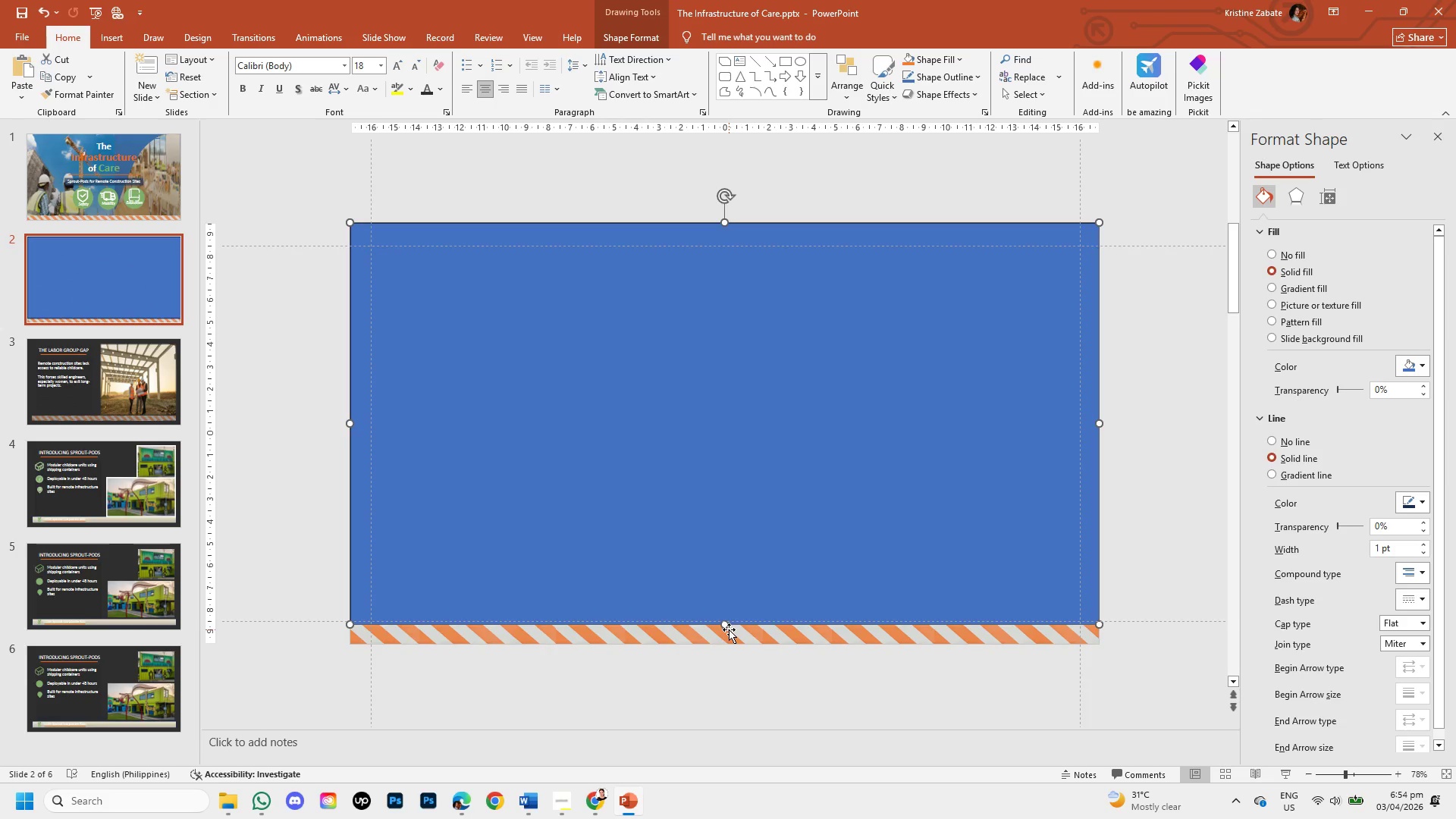 
left_click_drag(start_coordinate=[724, 624], to_coordinate=[726, 646])
 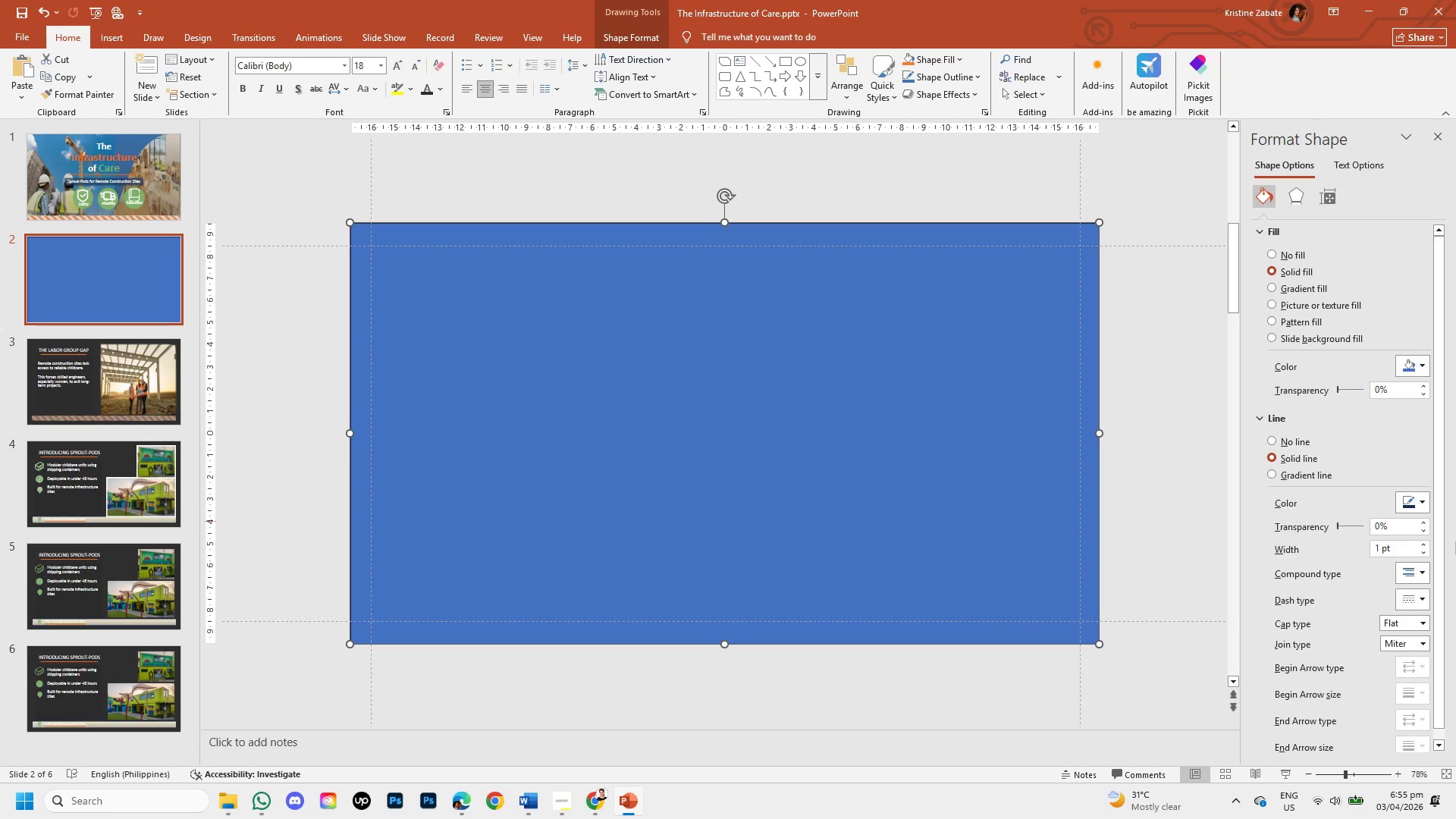 
wait(5.73)
 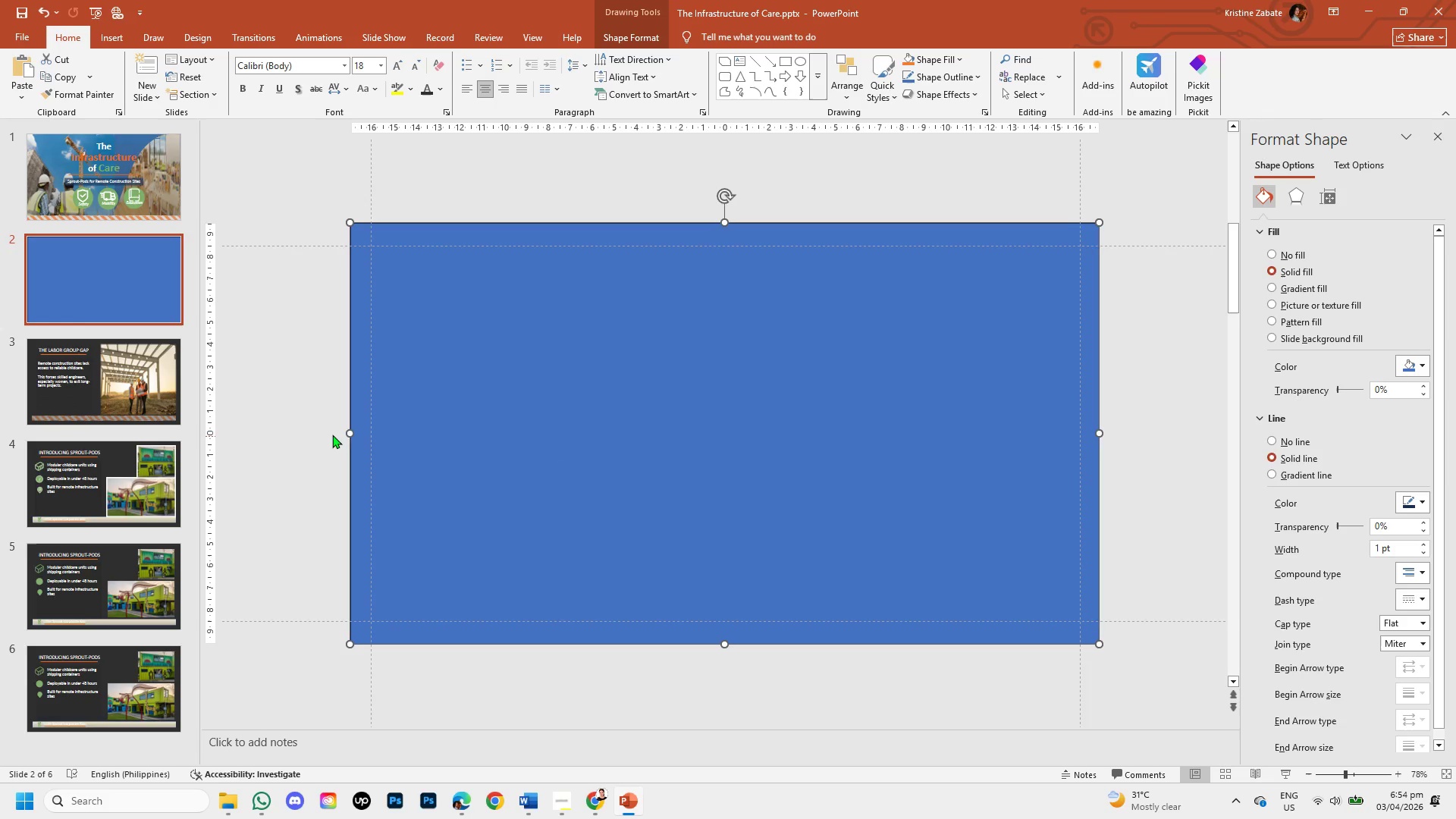 
left_click([1270, 435])
 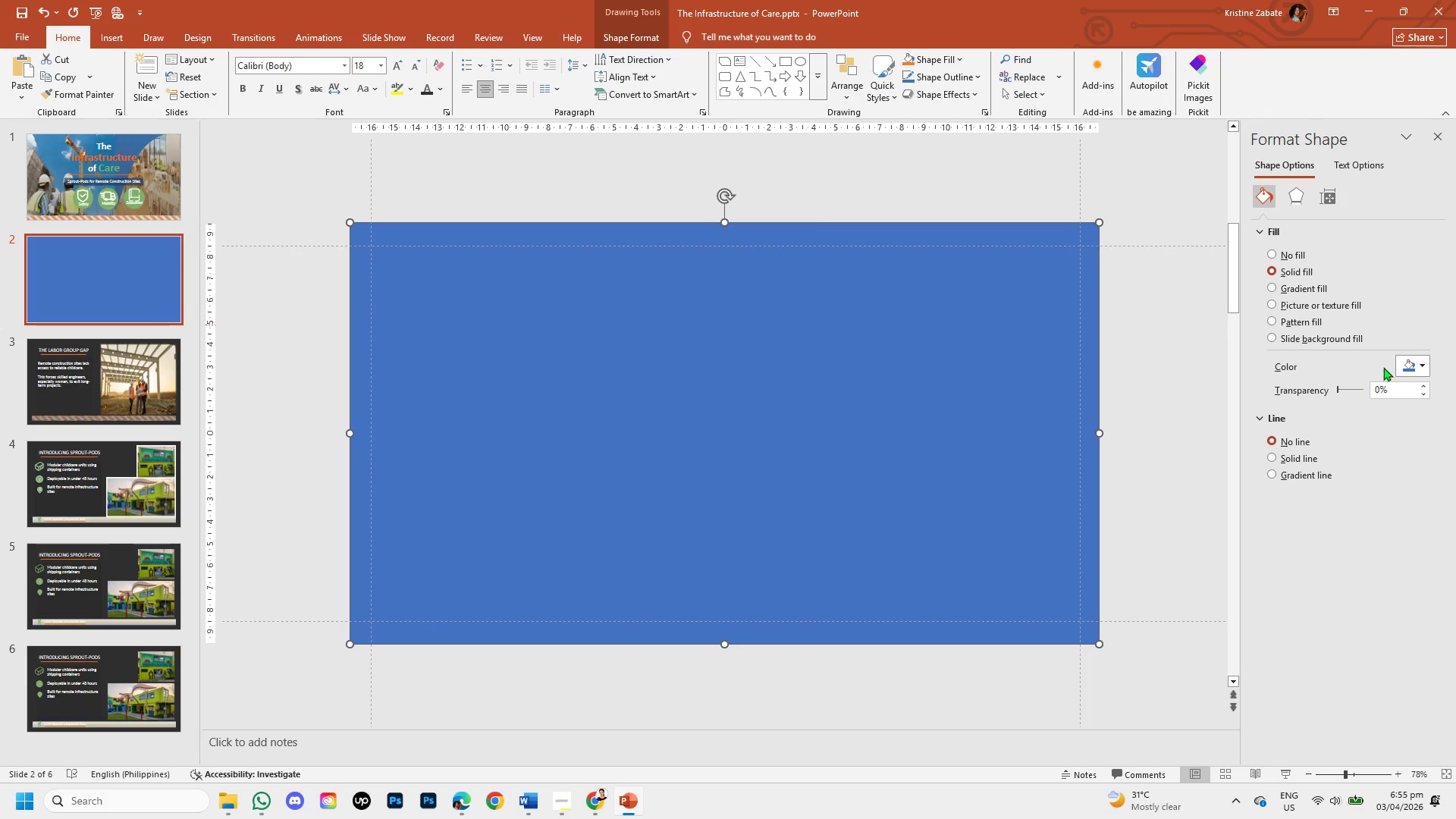 
left_click([1420, 368])
 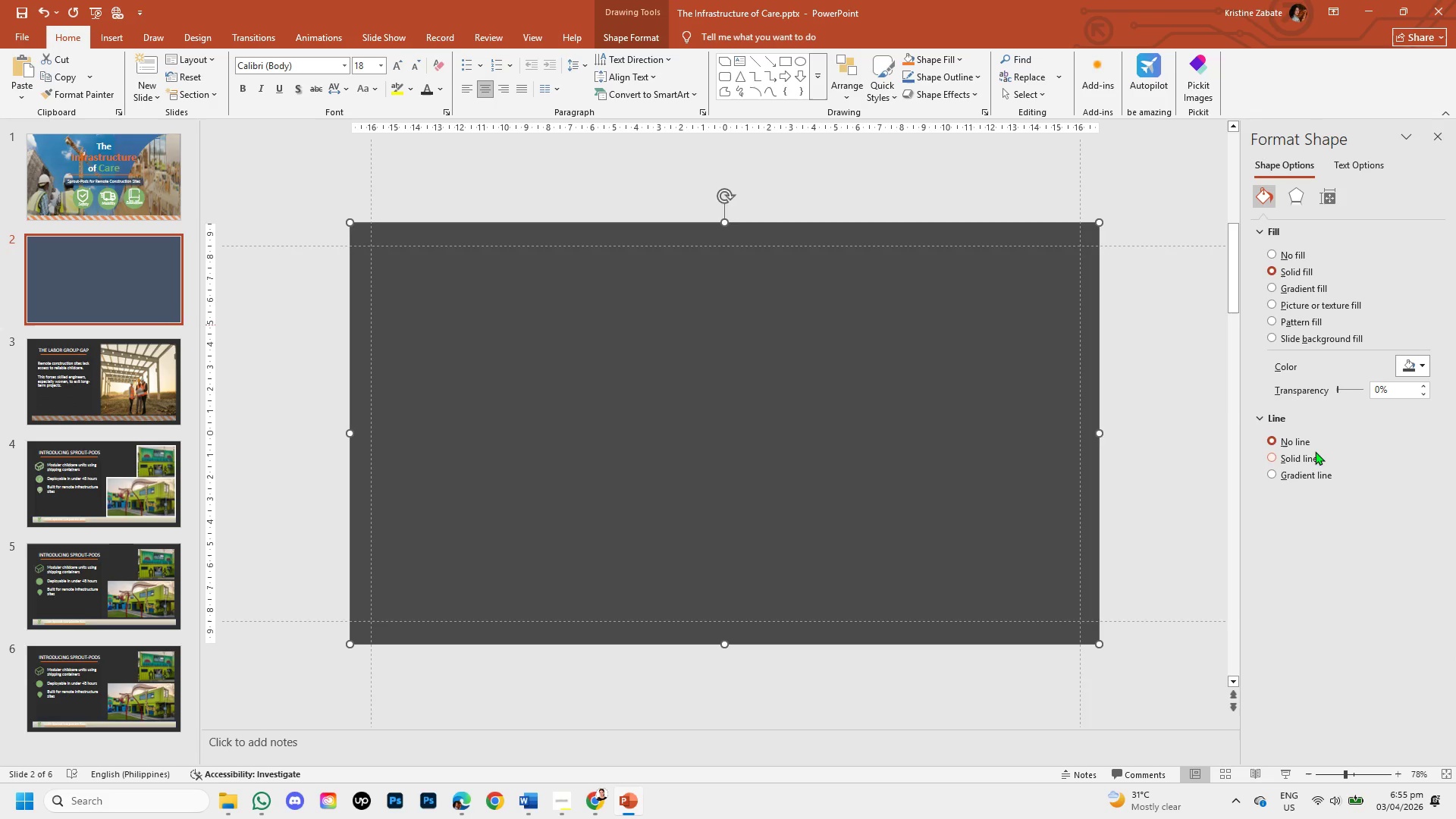 
left_click([1423, 371])
 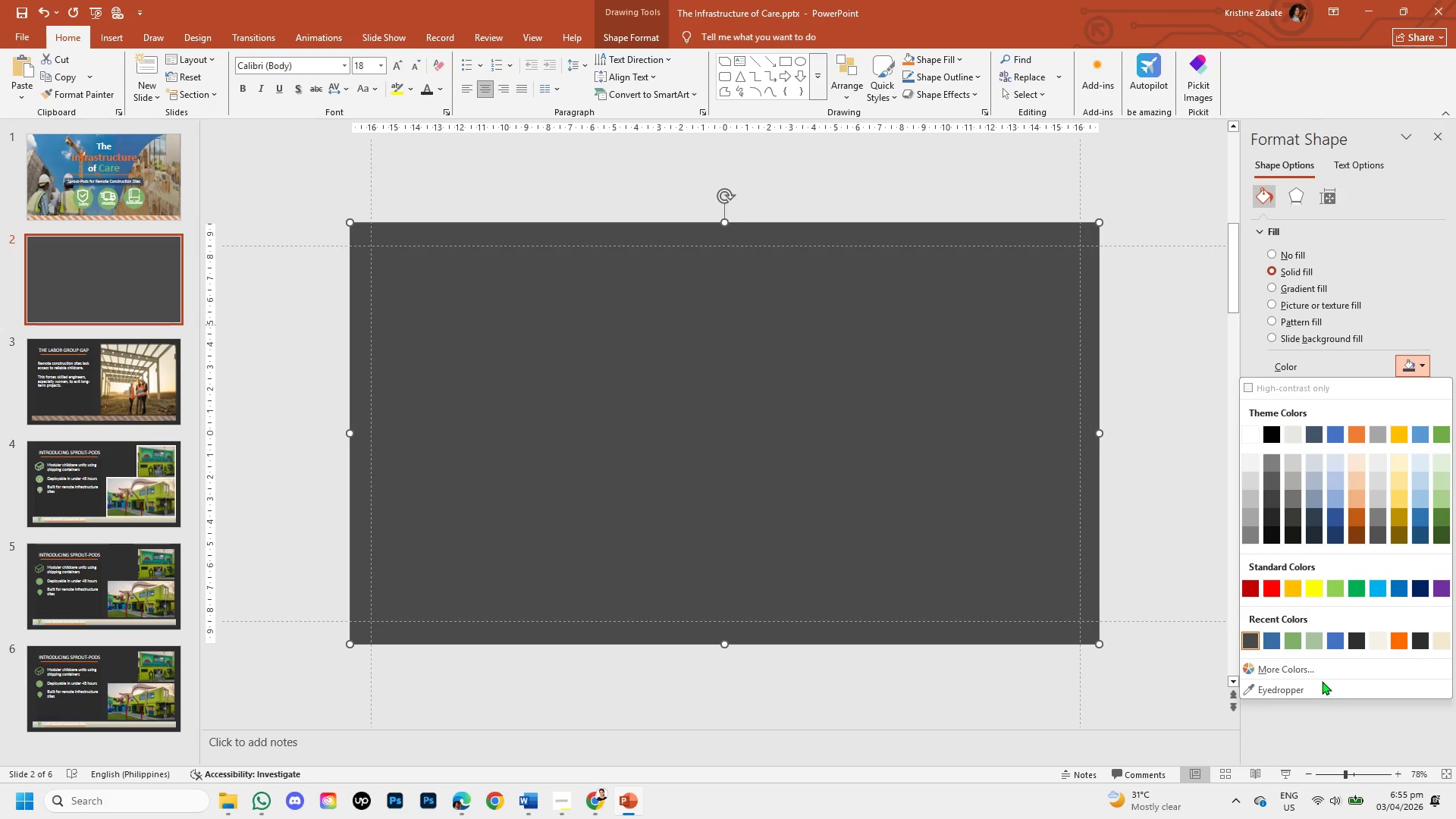 
left_click([1322, 667])
 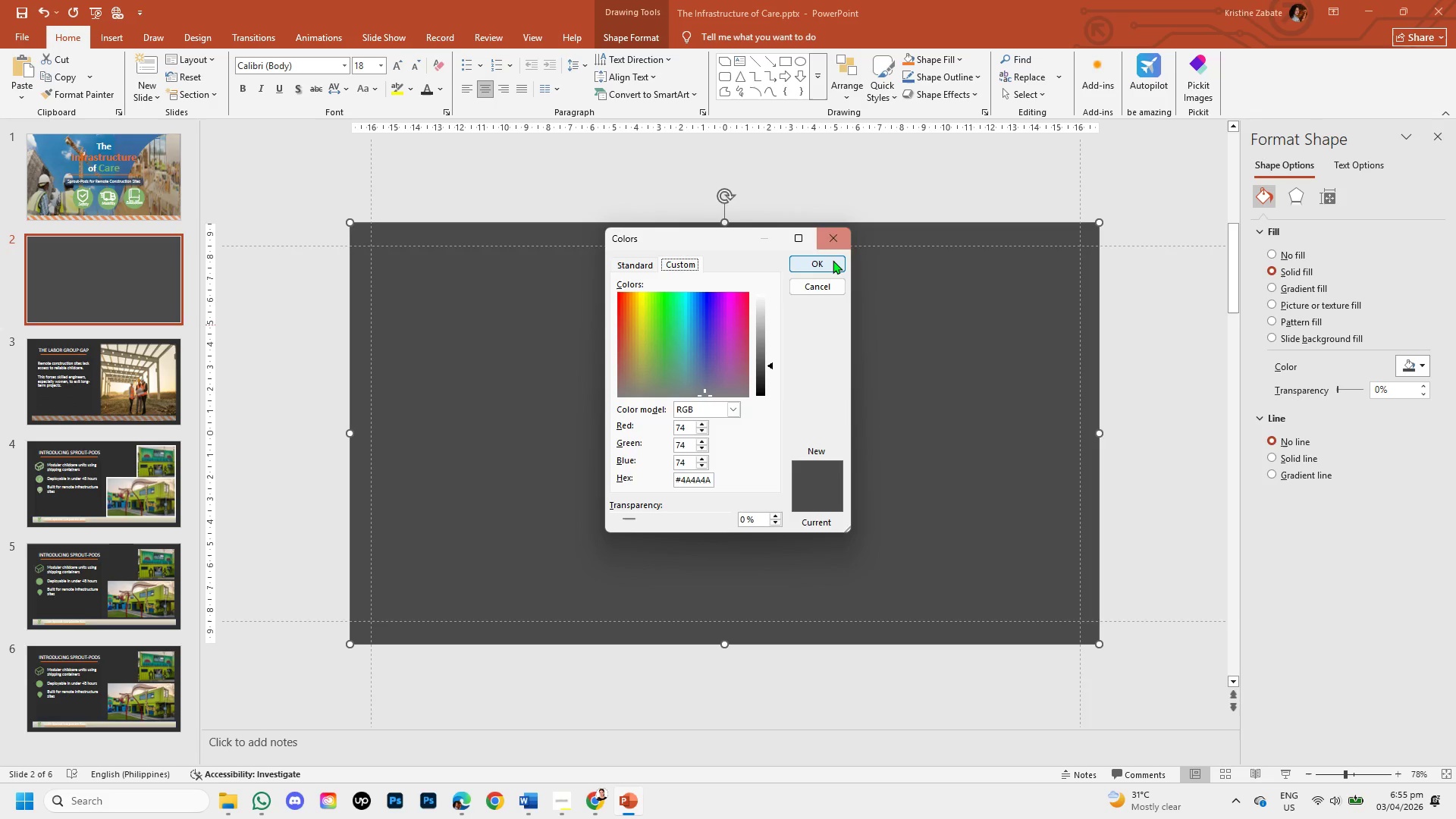 
left_click([833, 262])
 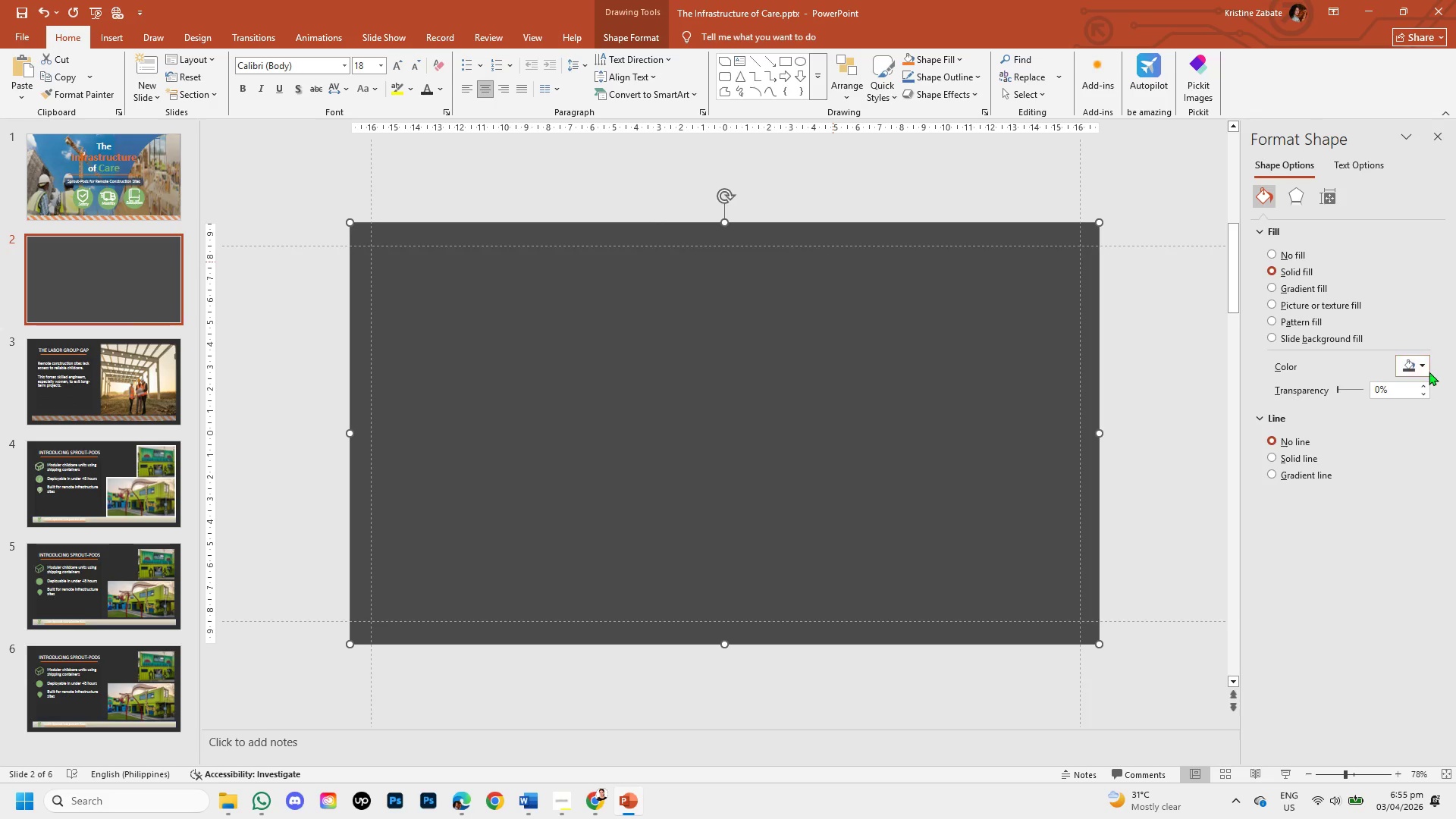 
left_click([1427, 372])
 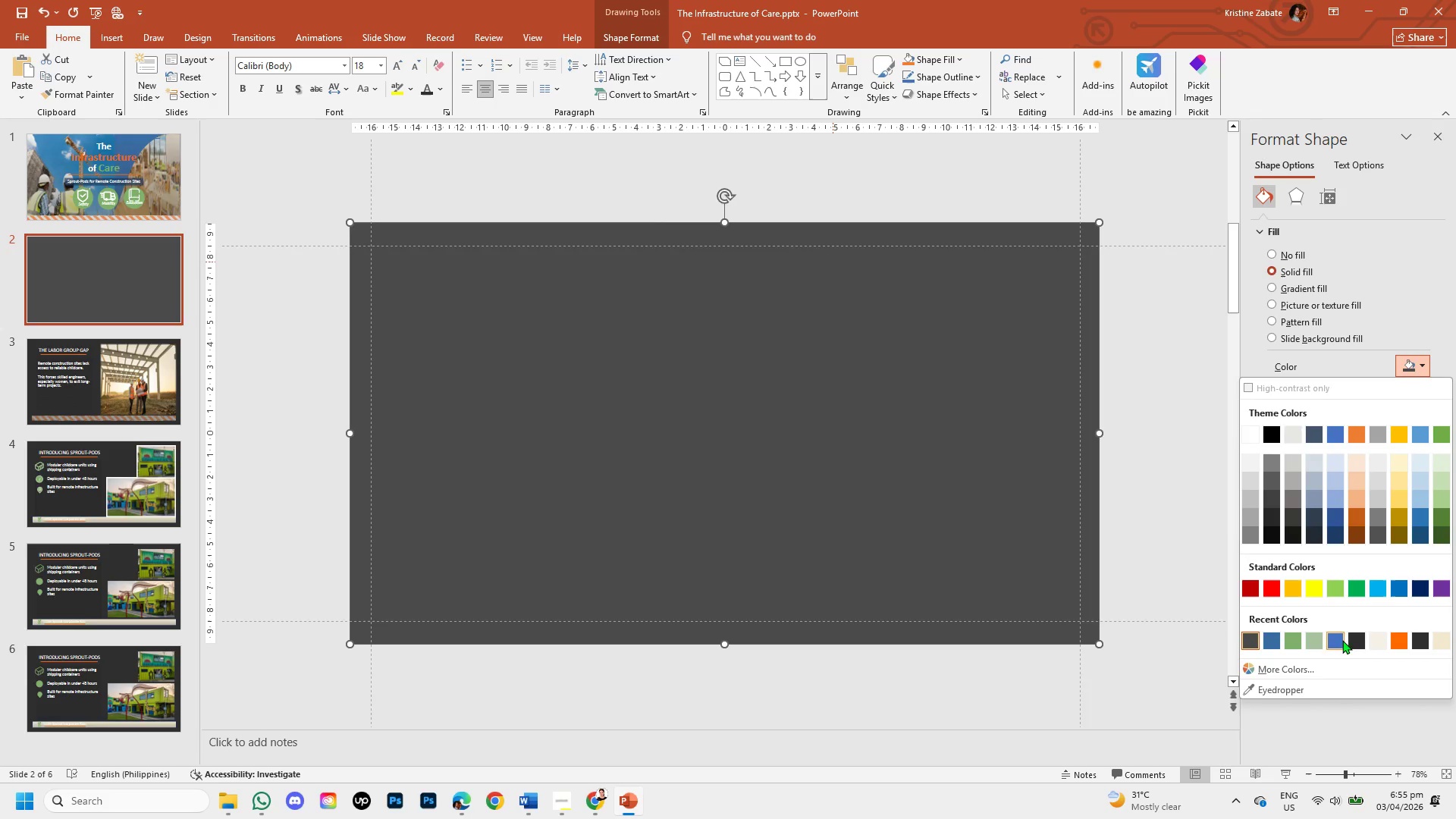 
left_click([1354, 640])
 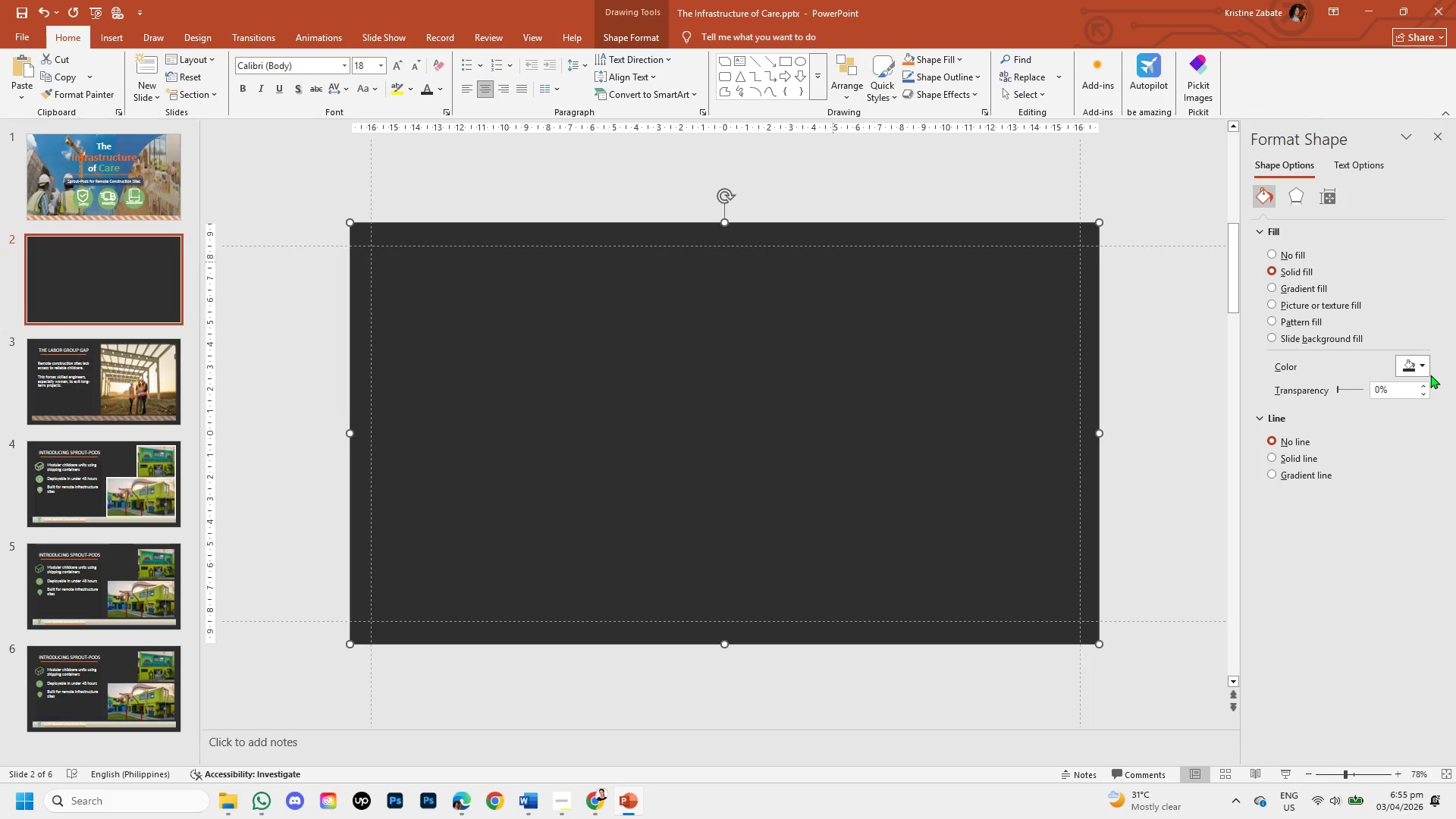 
left_click([1424, 369])
 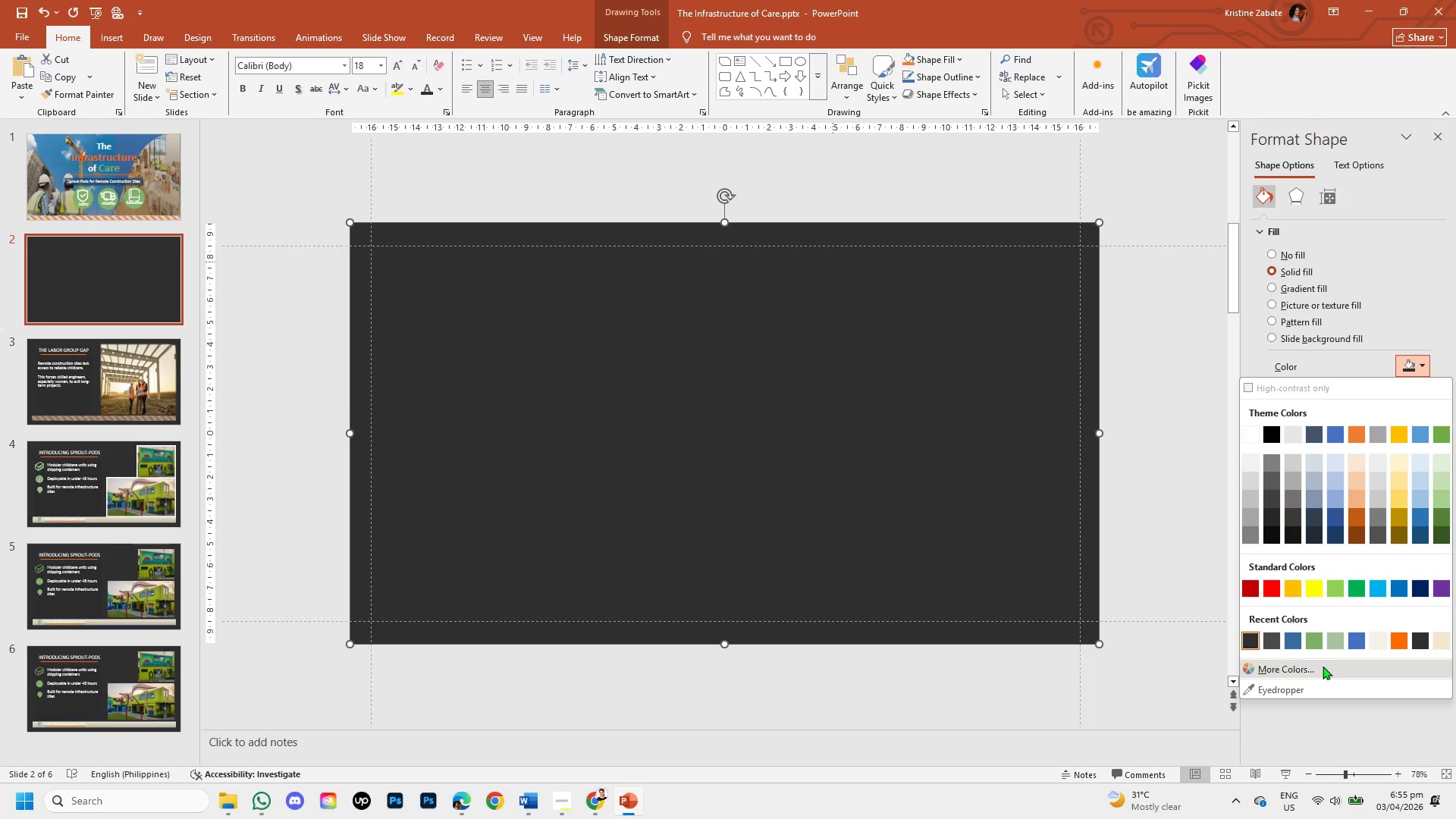 
left_click([1323, 666])
 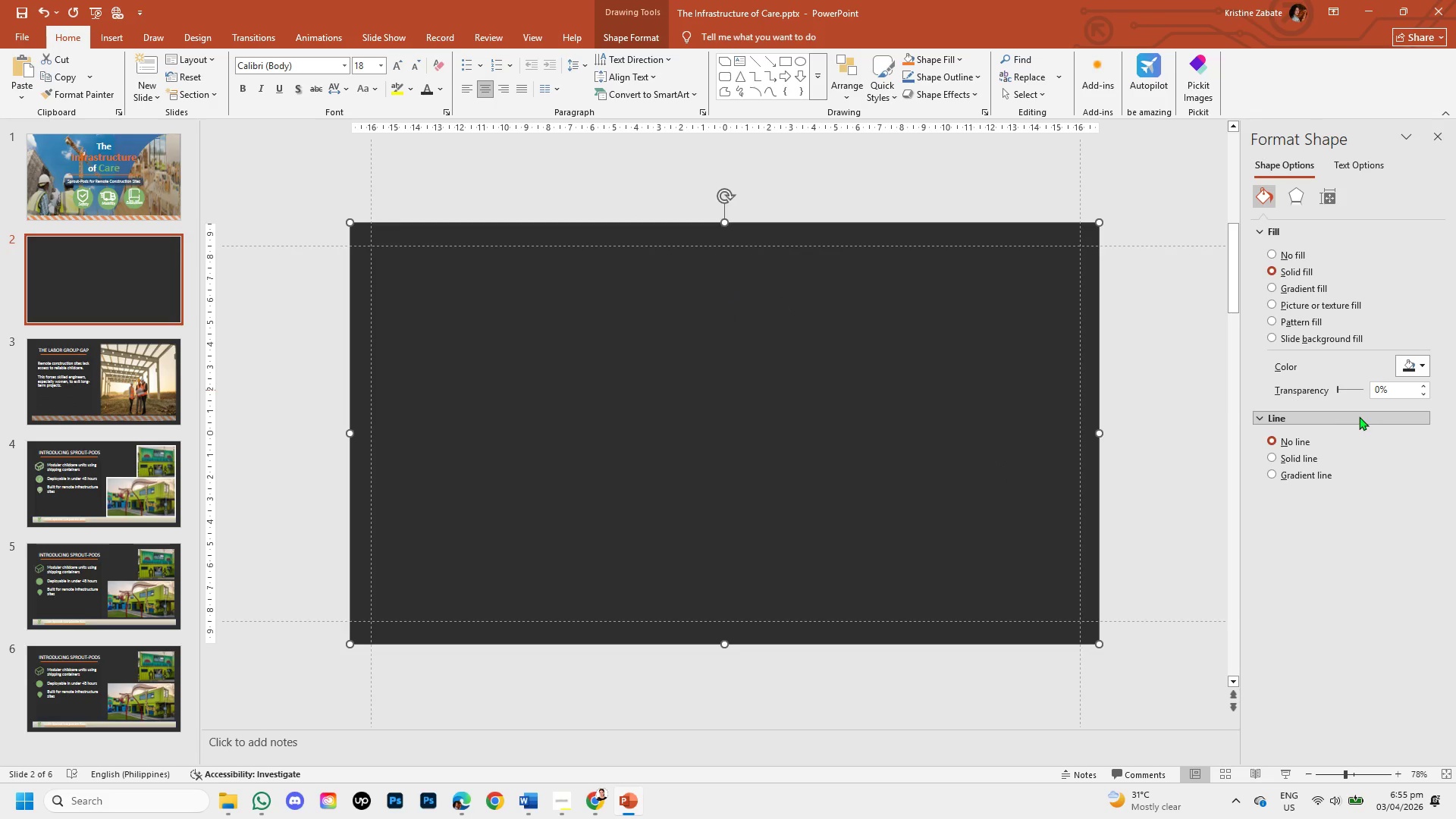 
left_click_drag(start_coordinate=[1338, 390], to_coordinate=[1353, 391])
 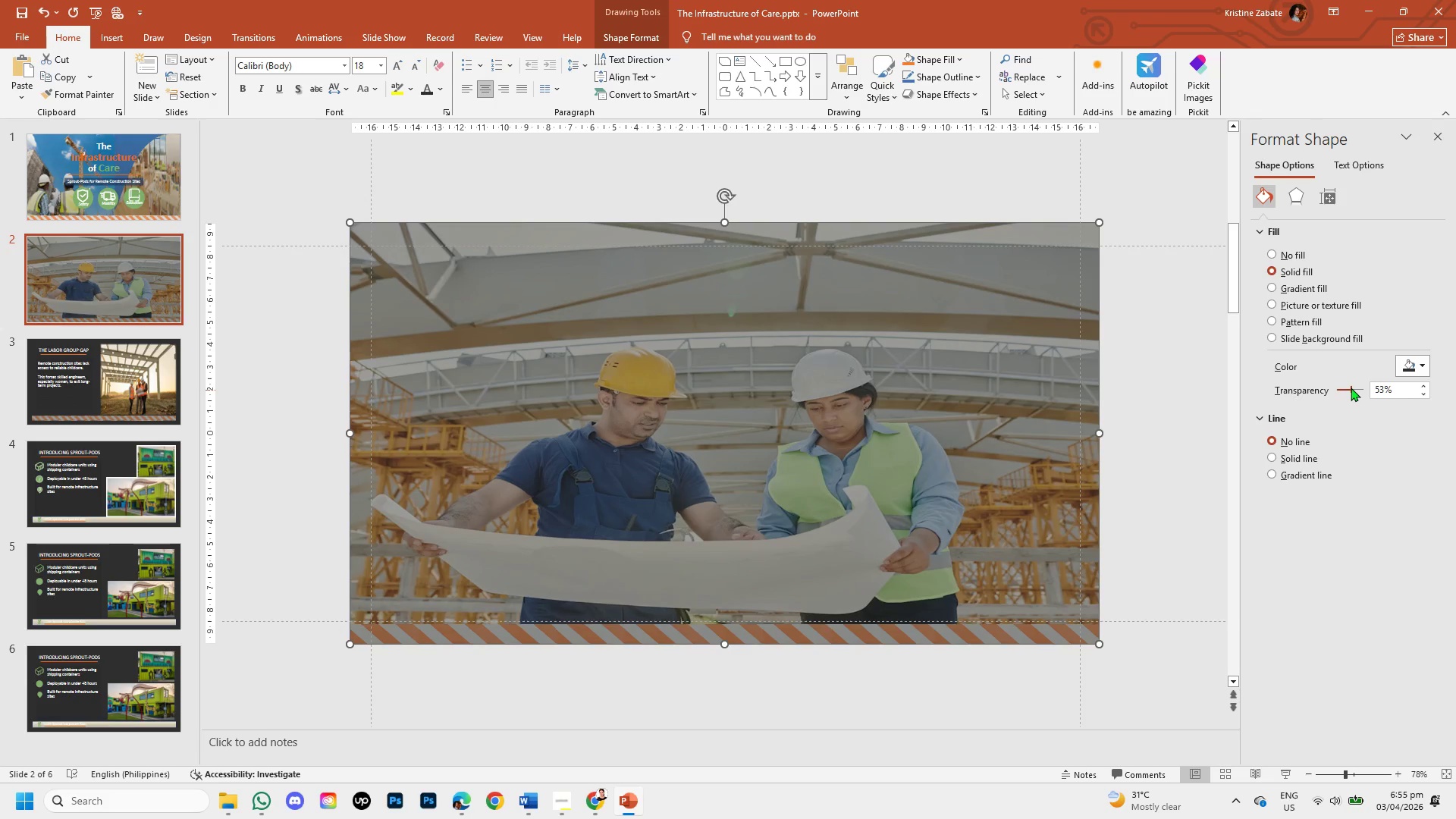 
wait(5.89)
 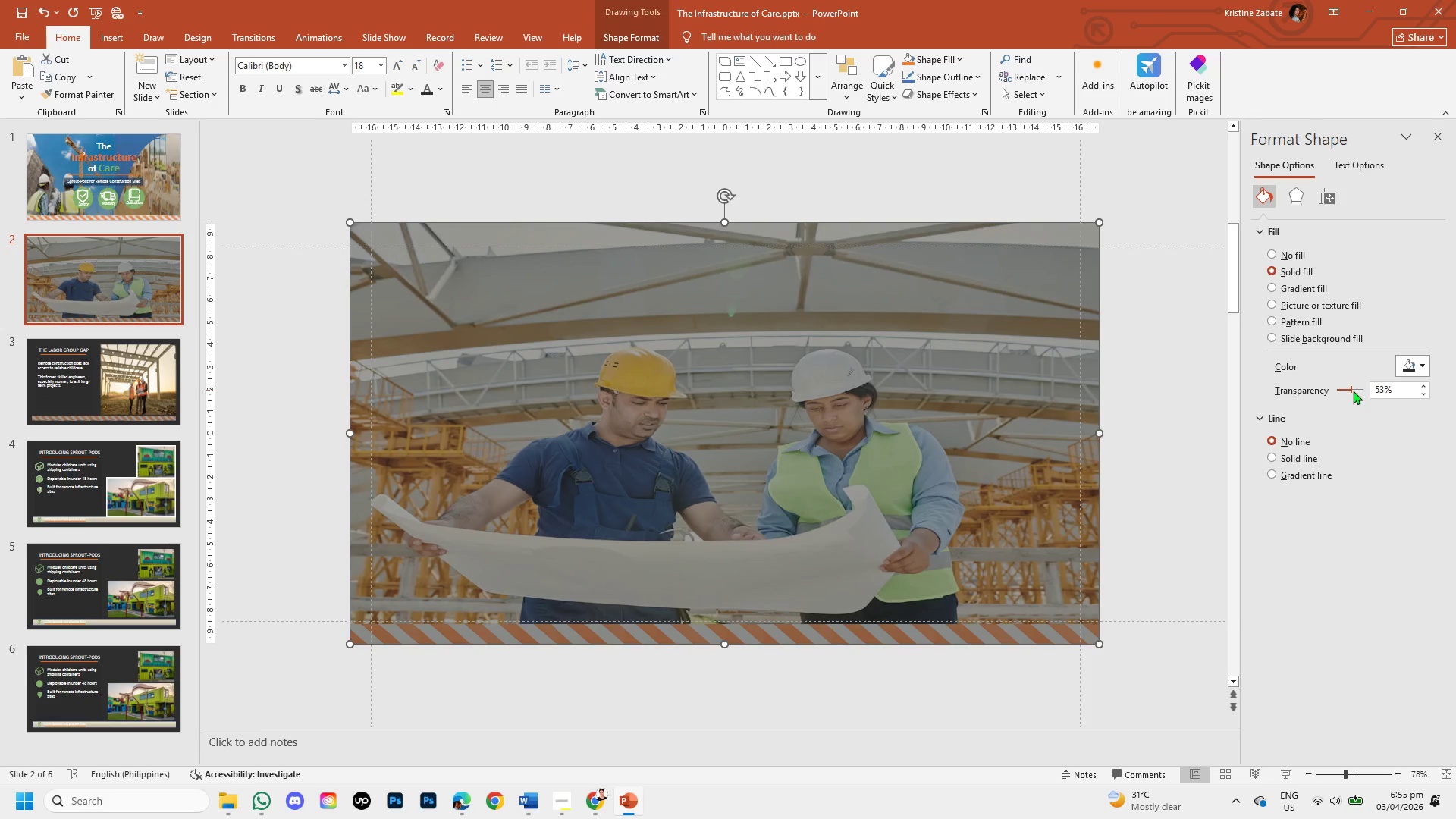 
left_click([1351, 388])
 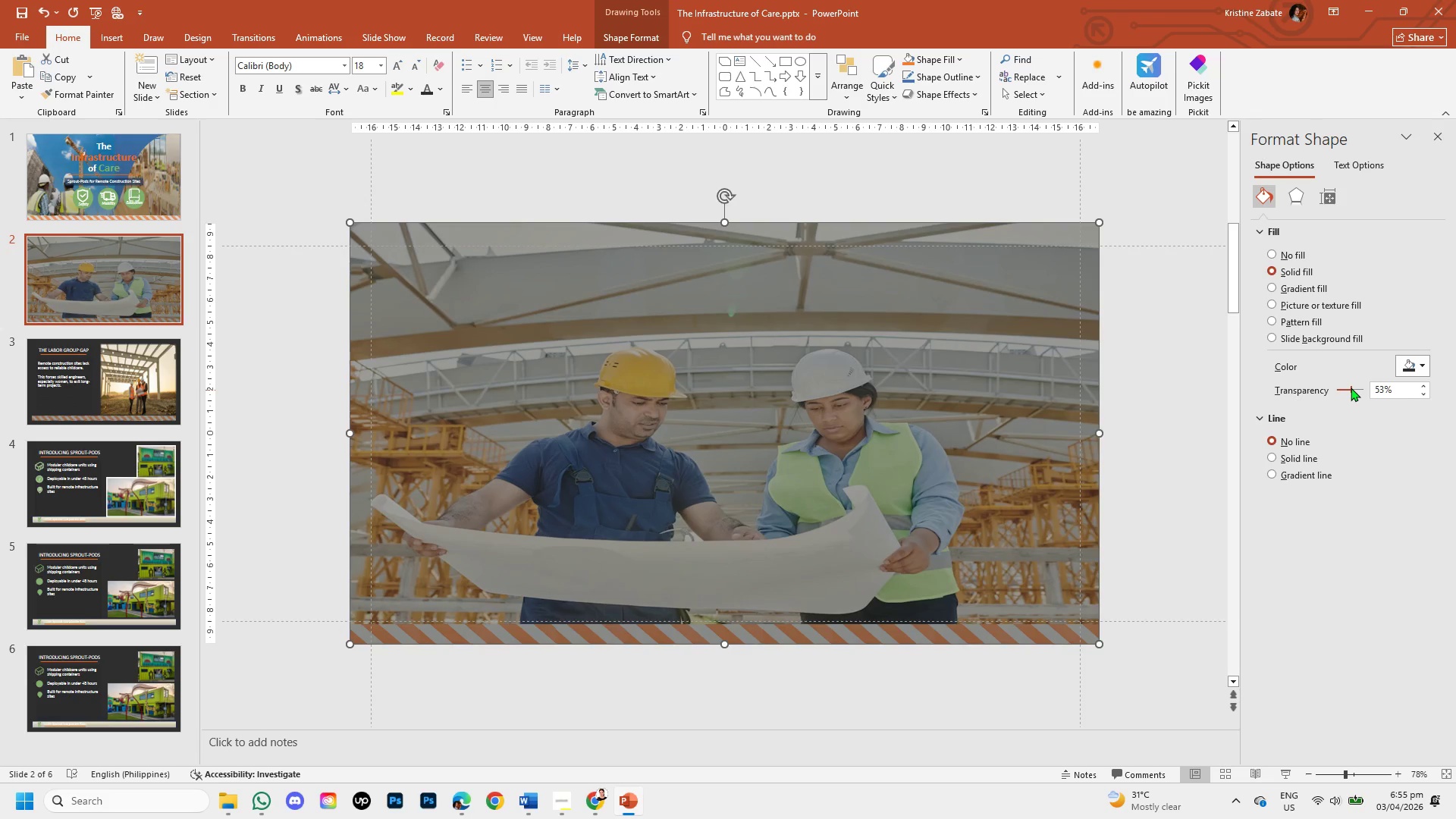 
wait(13.42)
 